 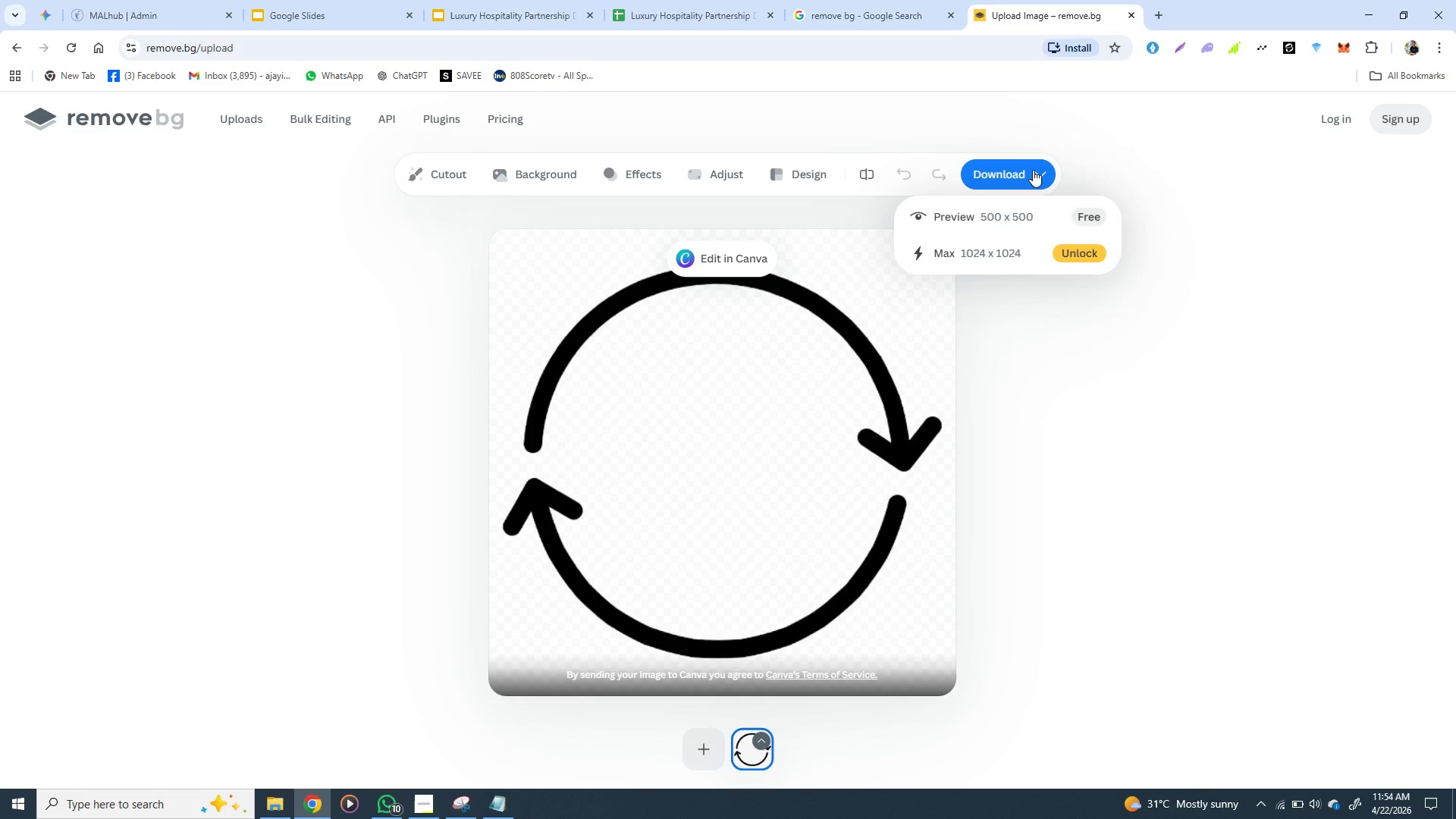 
left_click([1028, 210])
 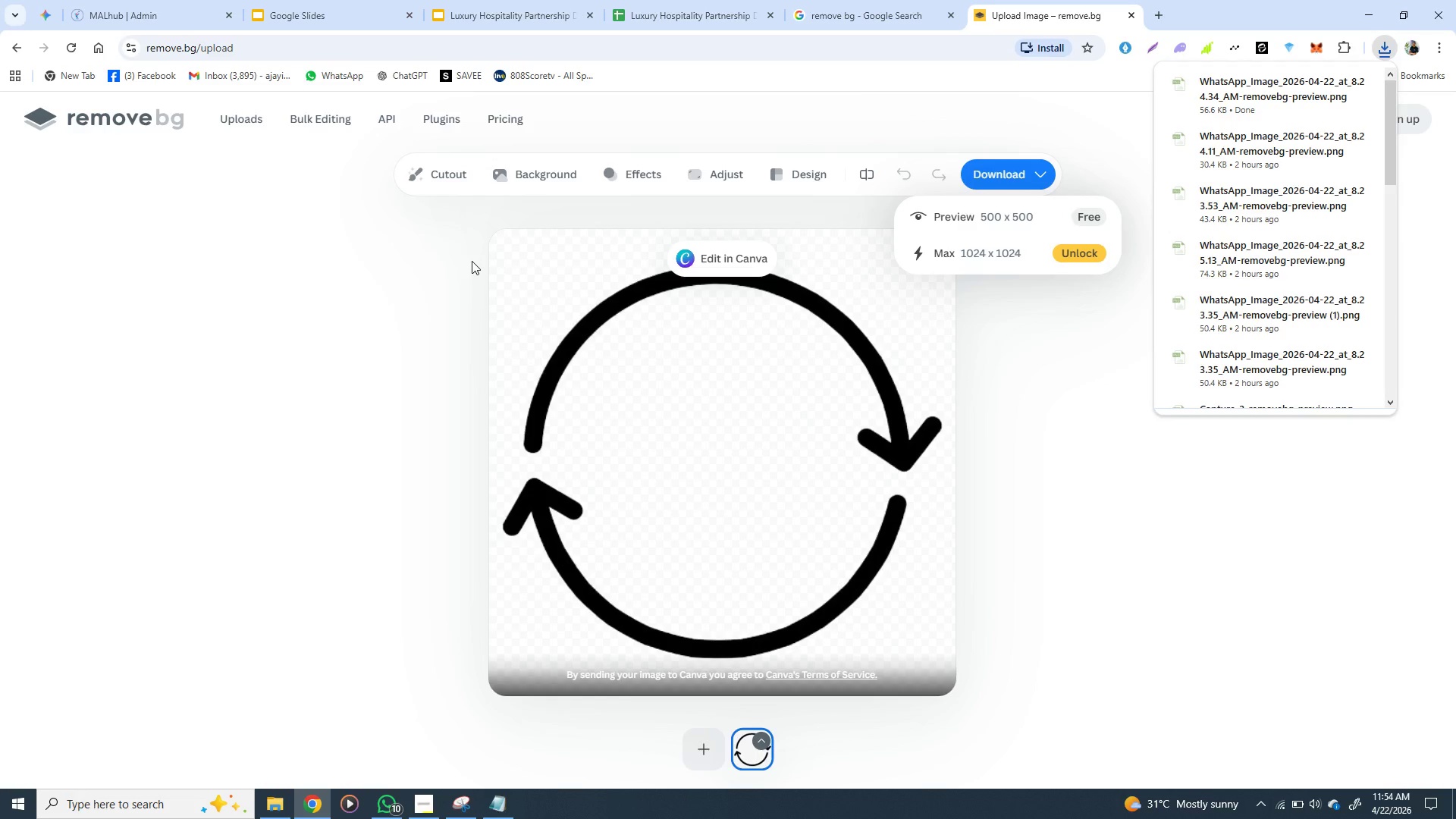 
wait(7.28)
 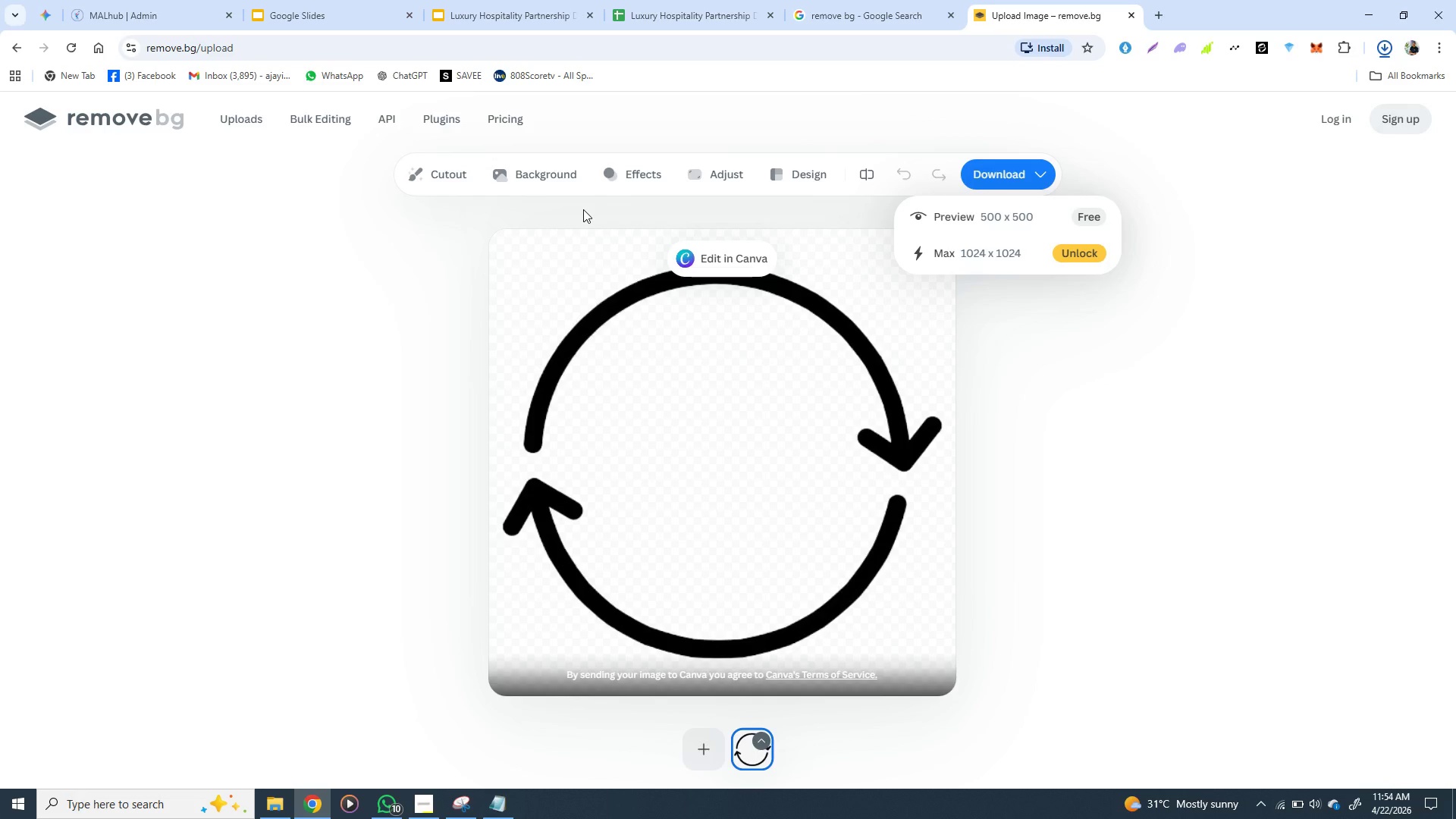 
left_click([698, 745])
 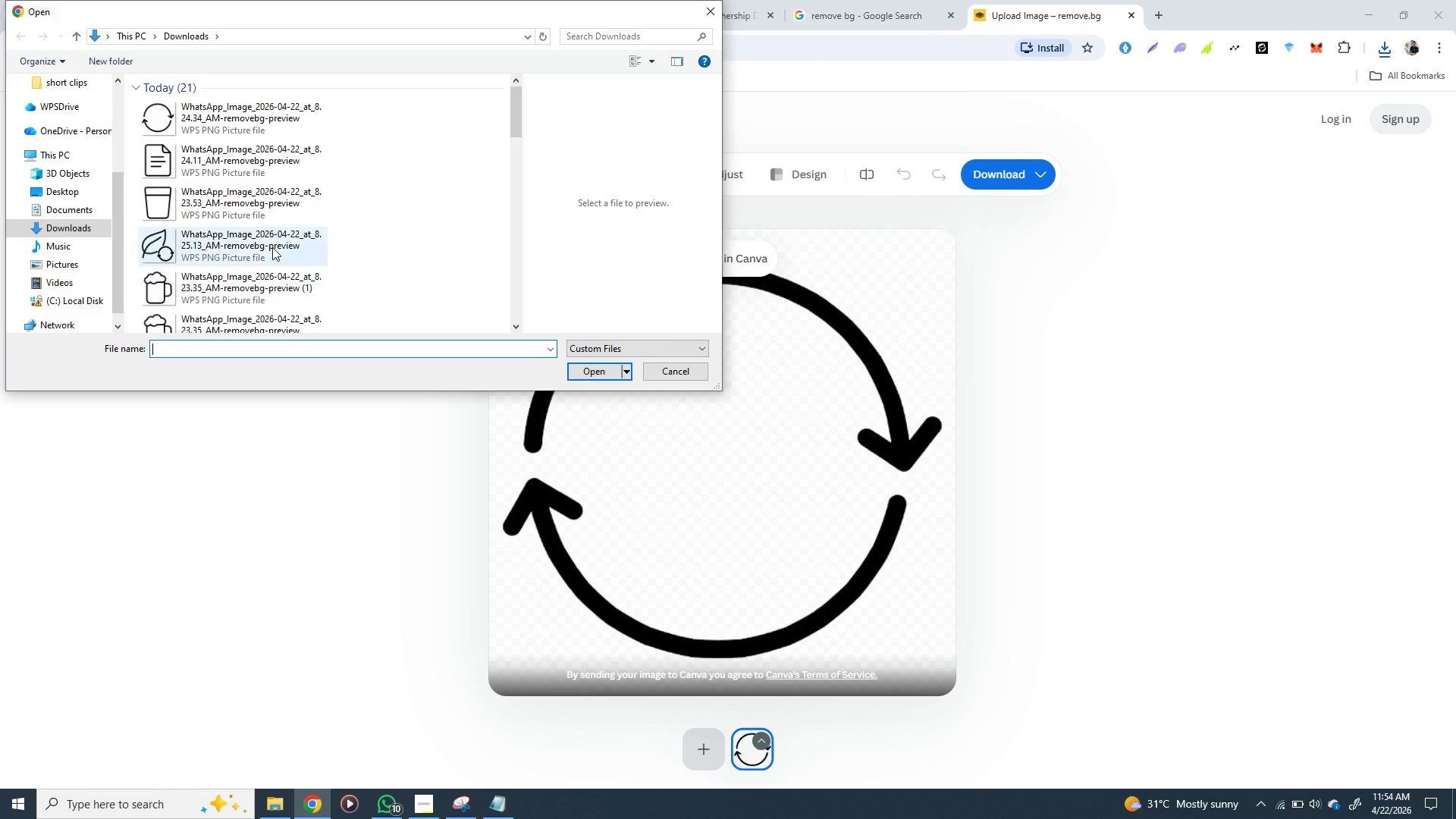 
scroll: coordinate [267, 242], scroll_direction: down, amount: 2.0
 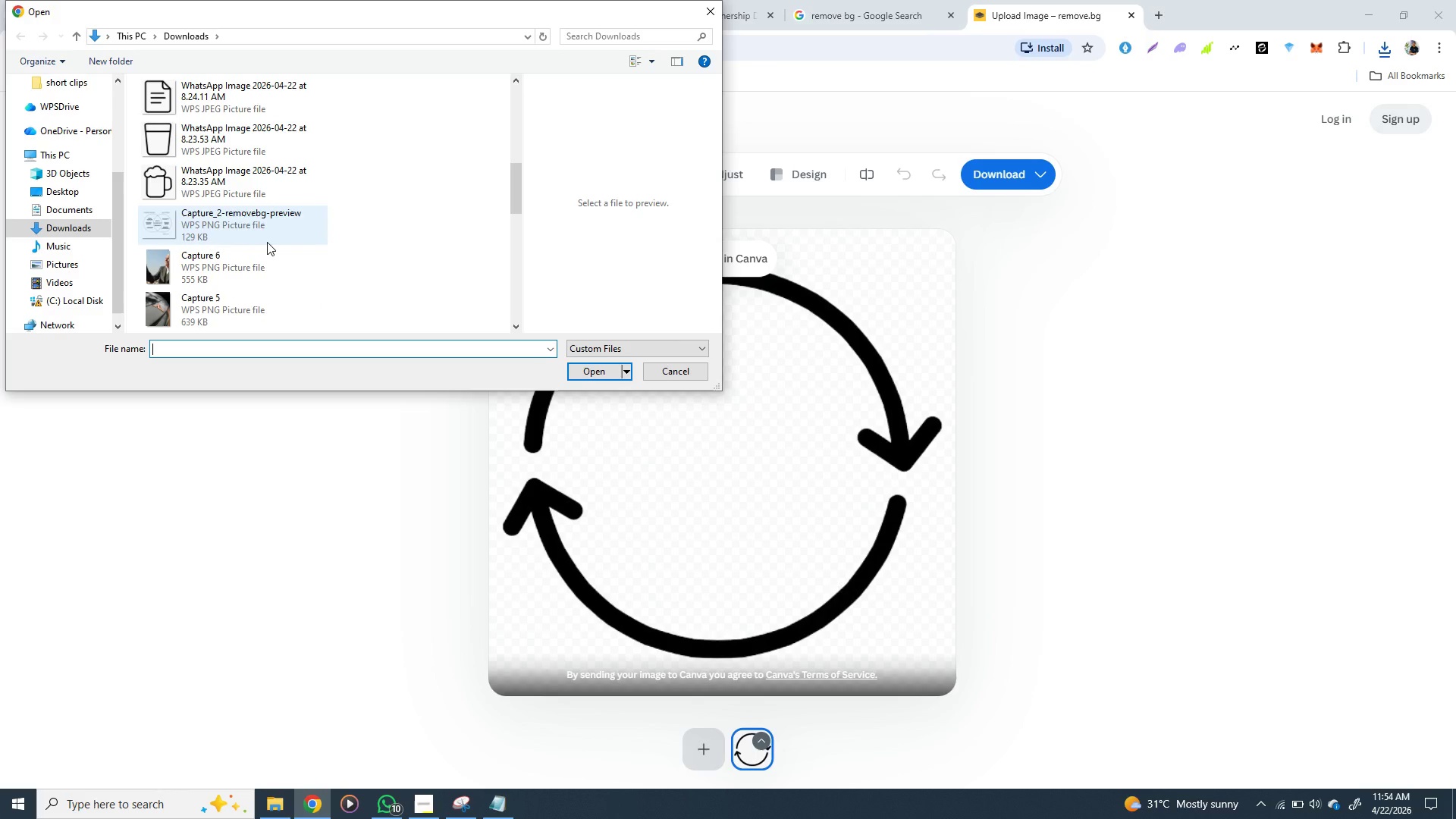 
scroll: coordinate [267, 242], scroll_direction: none, amount: 0.0
 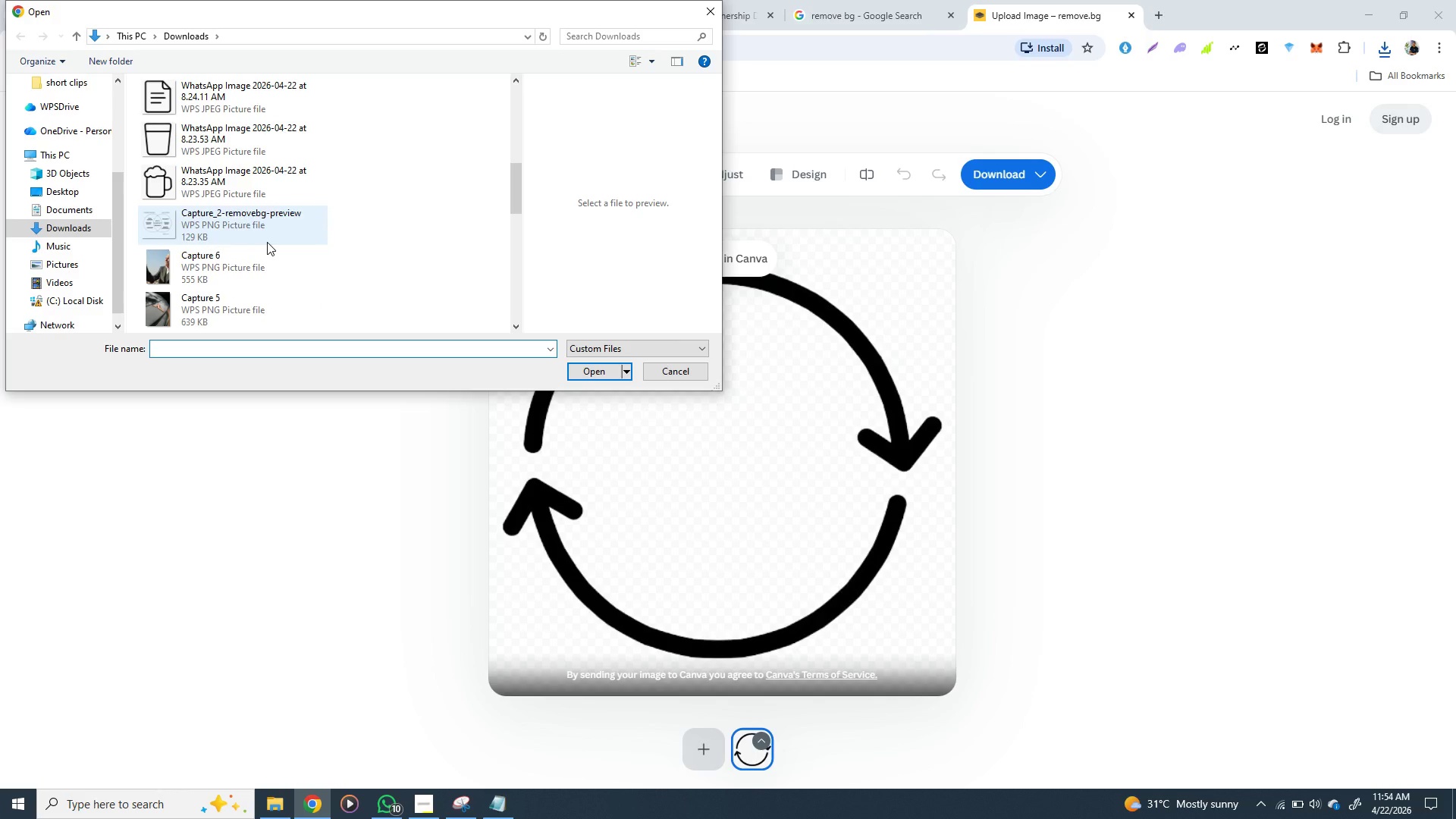 
scroll: coordinate [267, 242], scroll_direction: up, amount: 1.0
 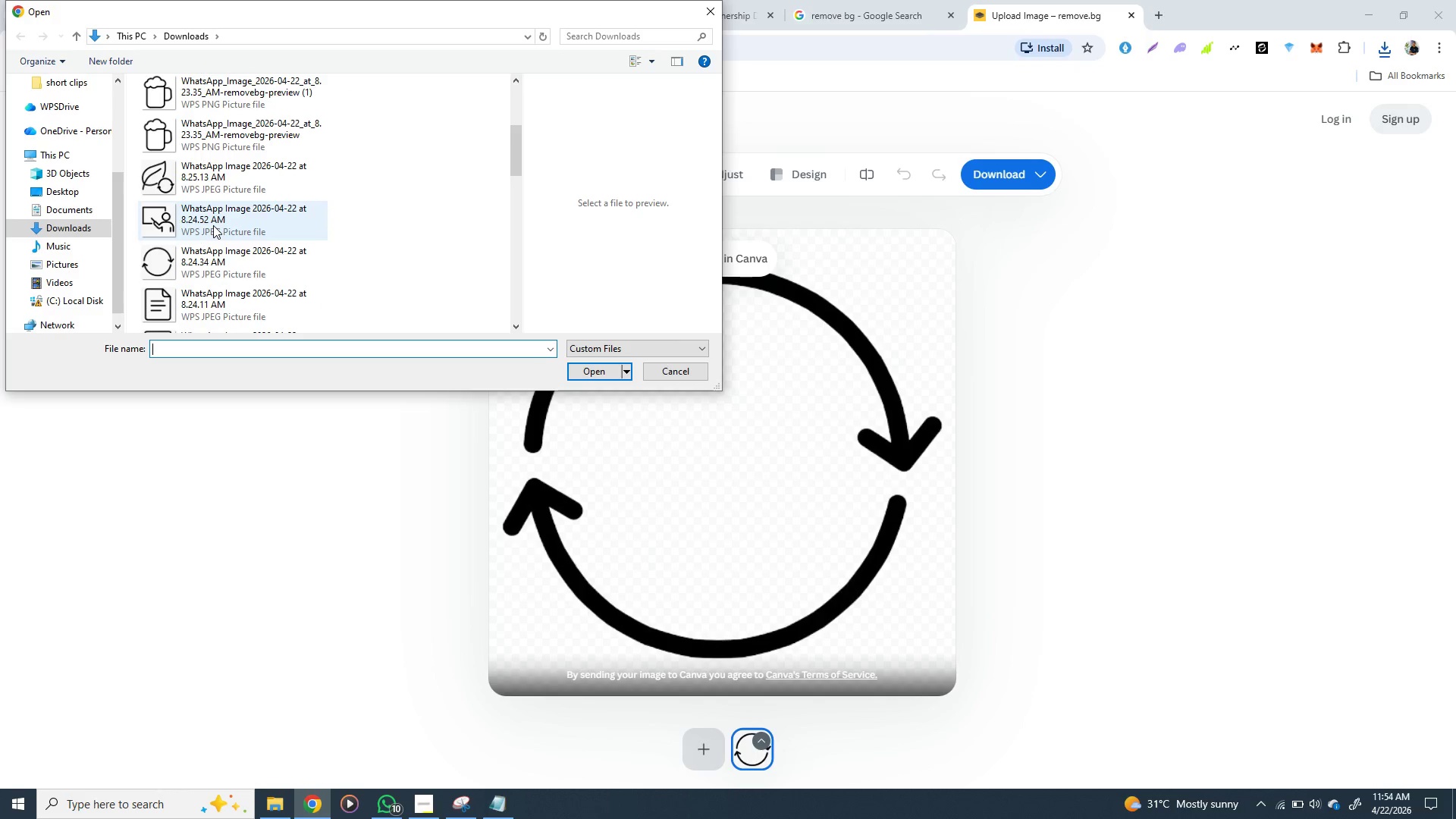 
left_click_drag(start_coordinate=[213, 225], to_coordinate=[593, 369])
 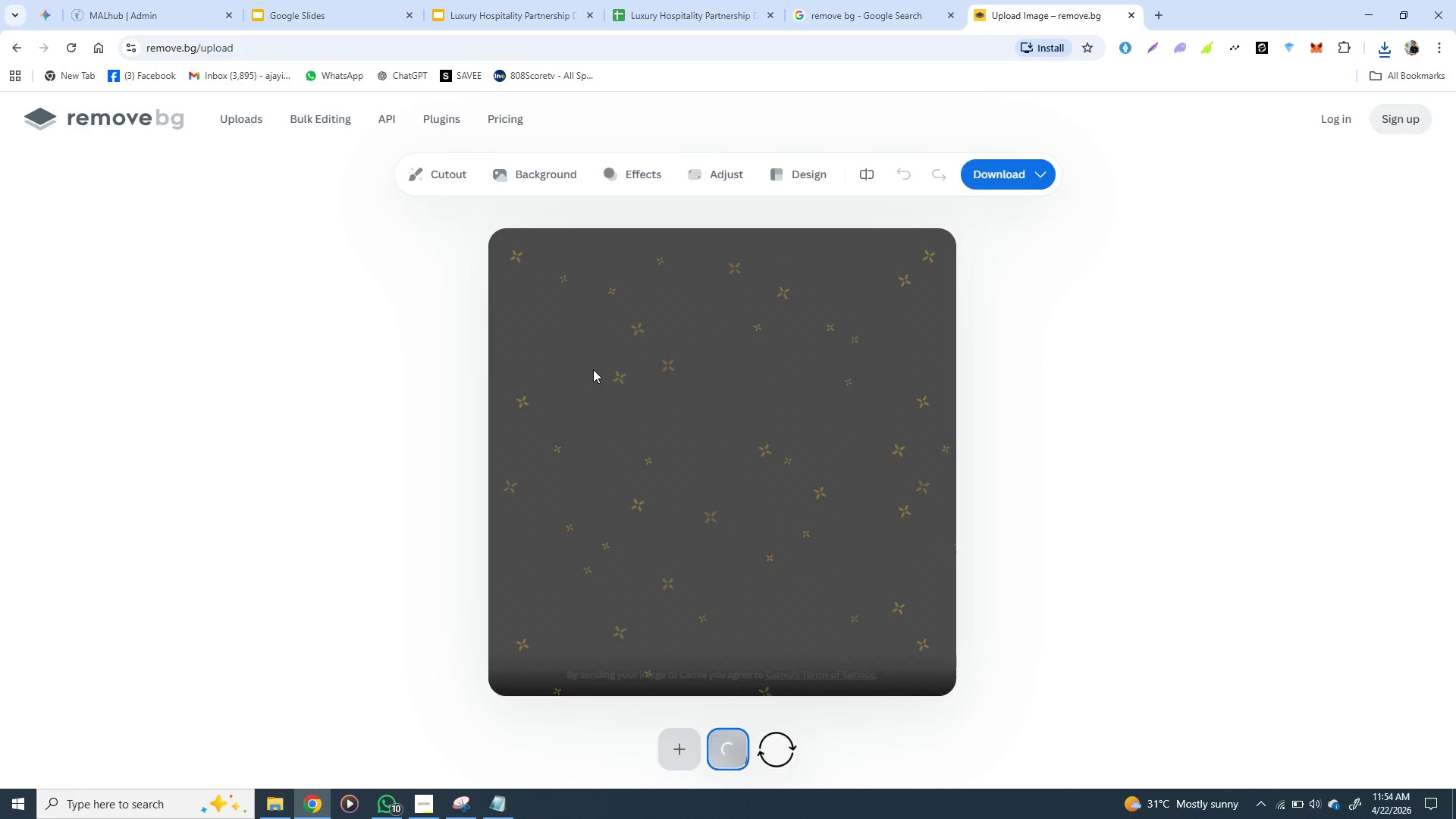 
left_click([593, 369])
 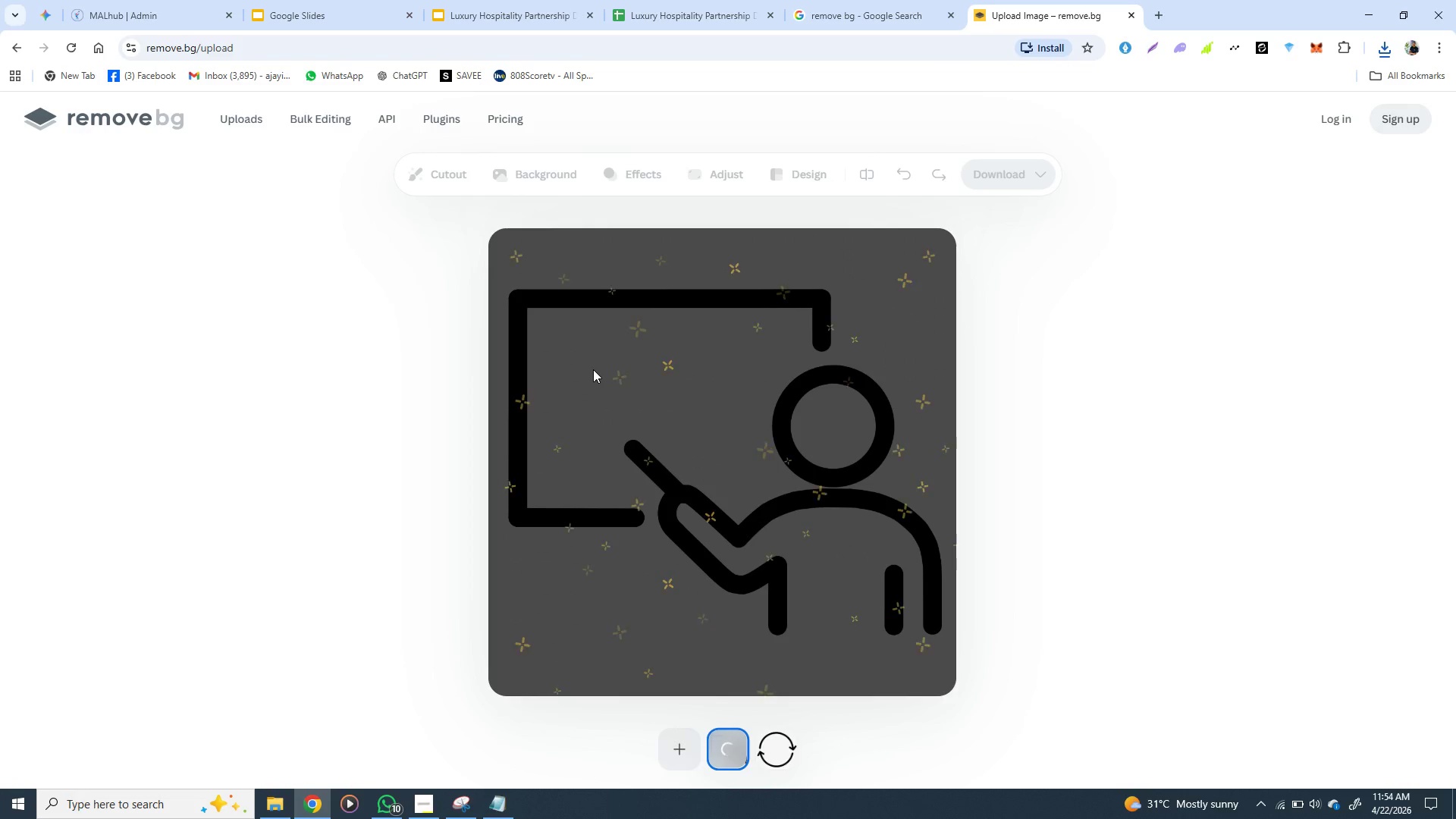 
wait(10.8)
 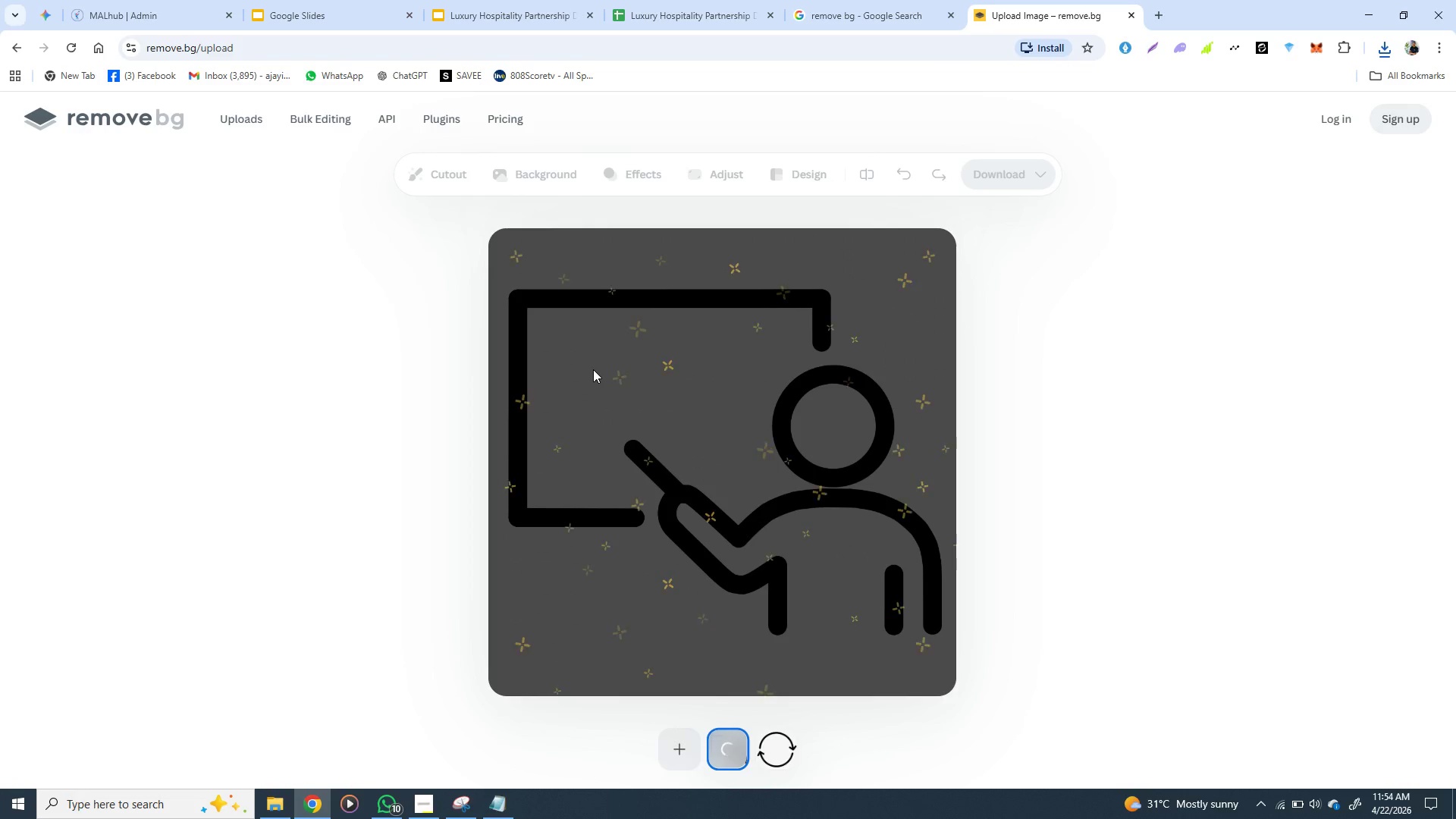 
left_click([1009, 177])
 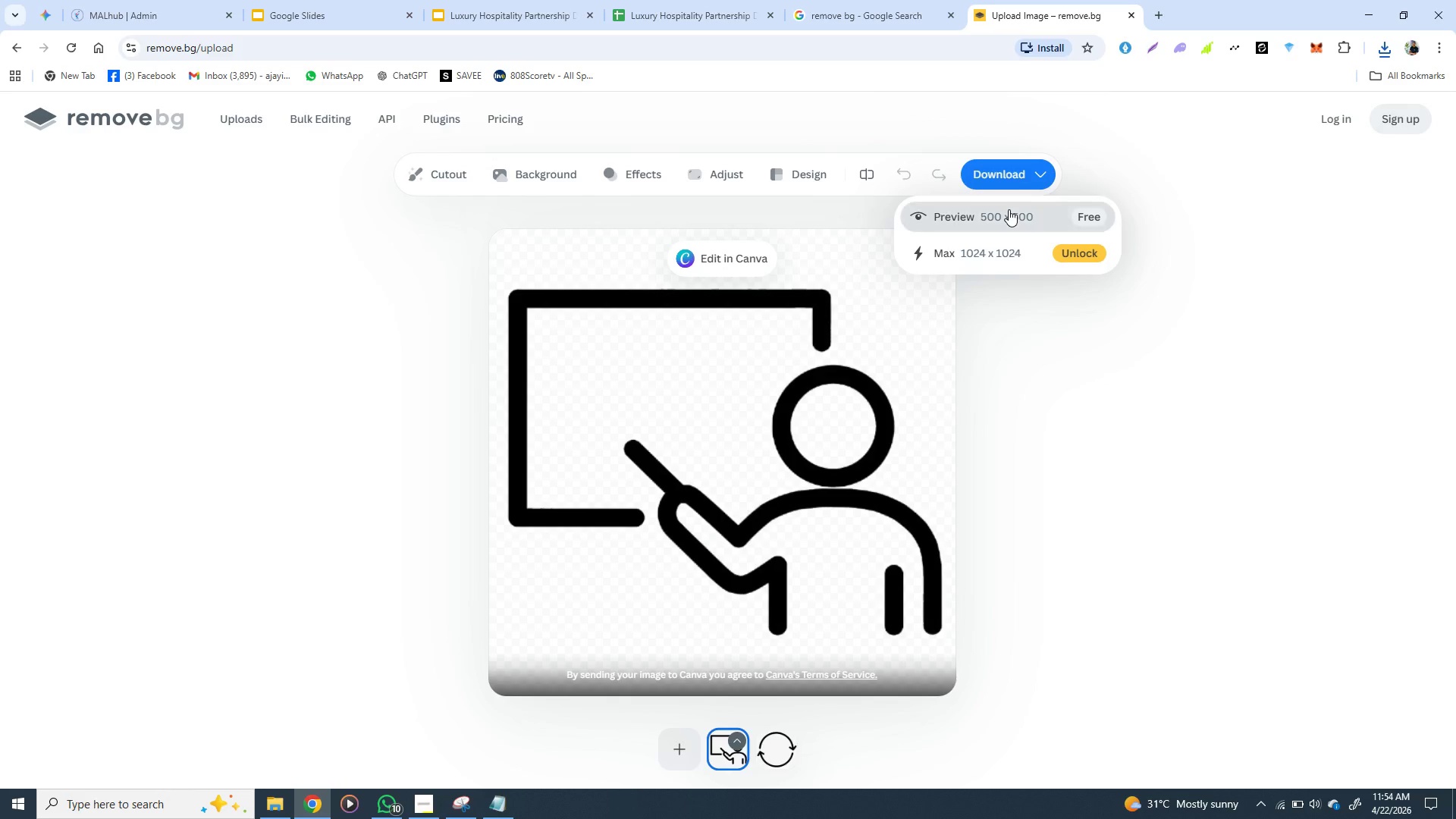 
left_click([1009, 209])
 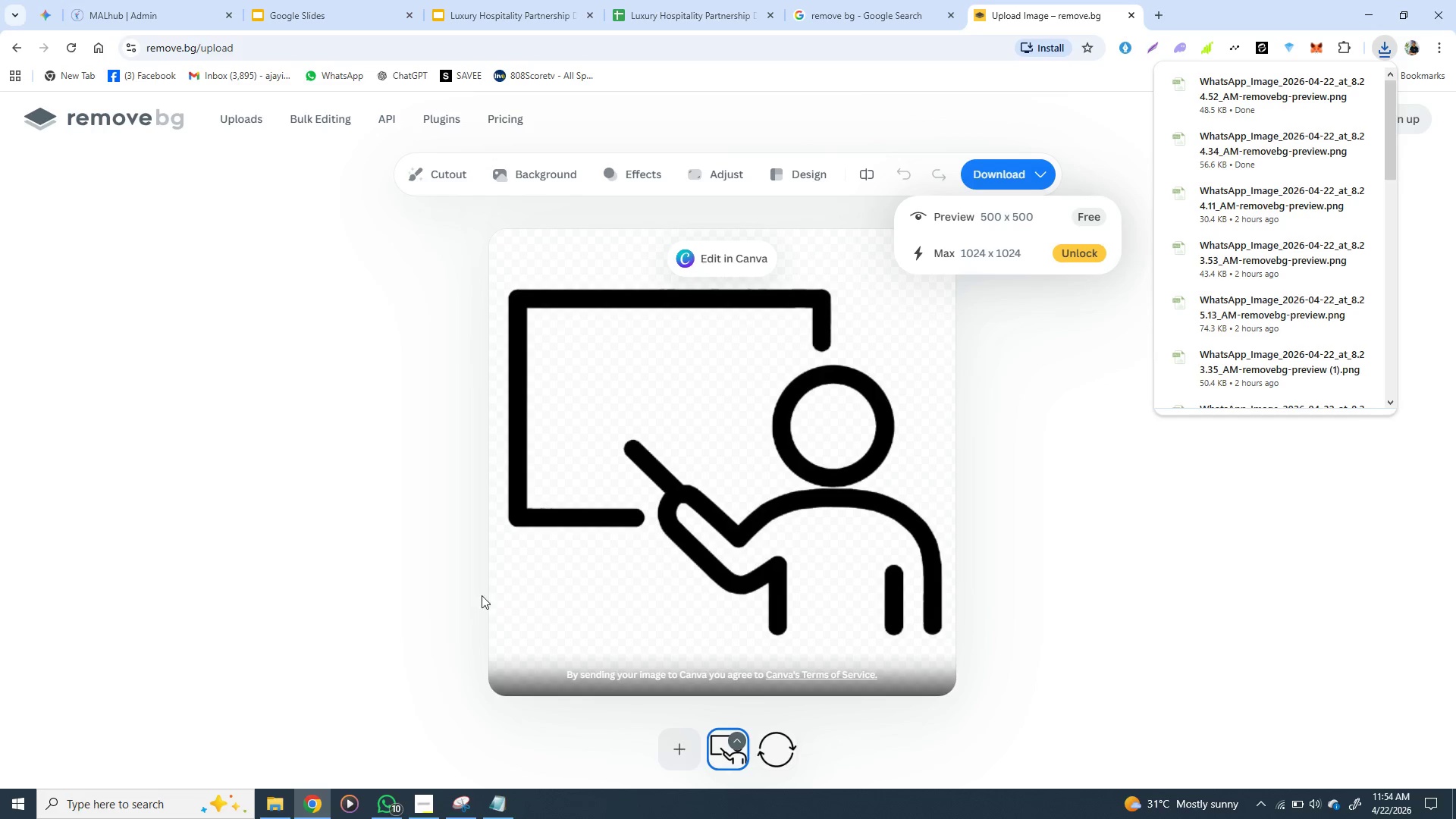 
wait(5.31)
 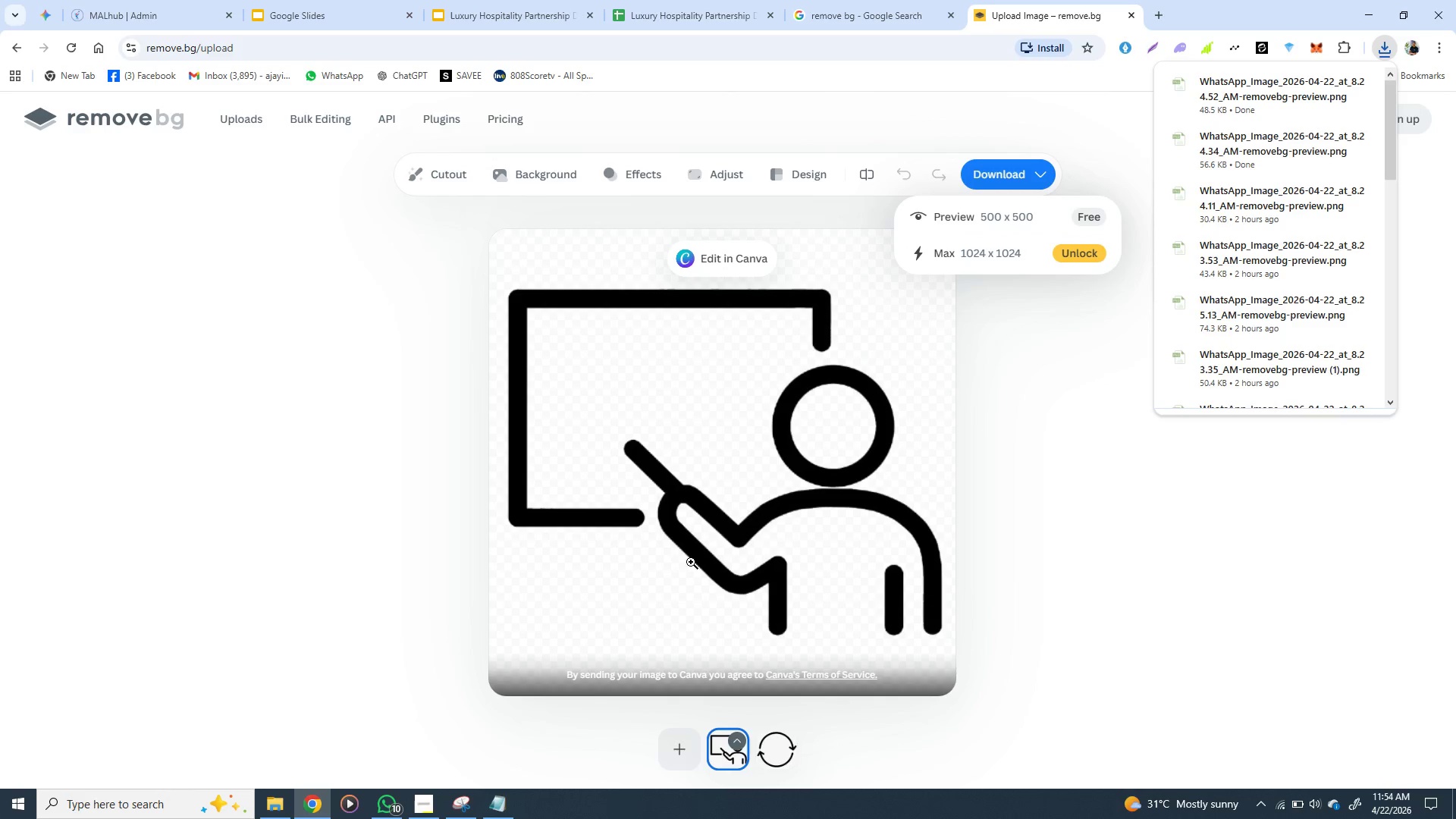 
left_click([675, 747])
 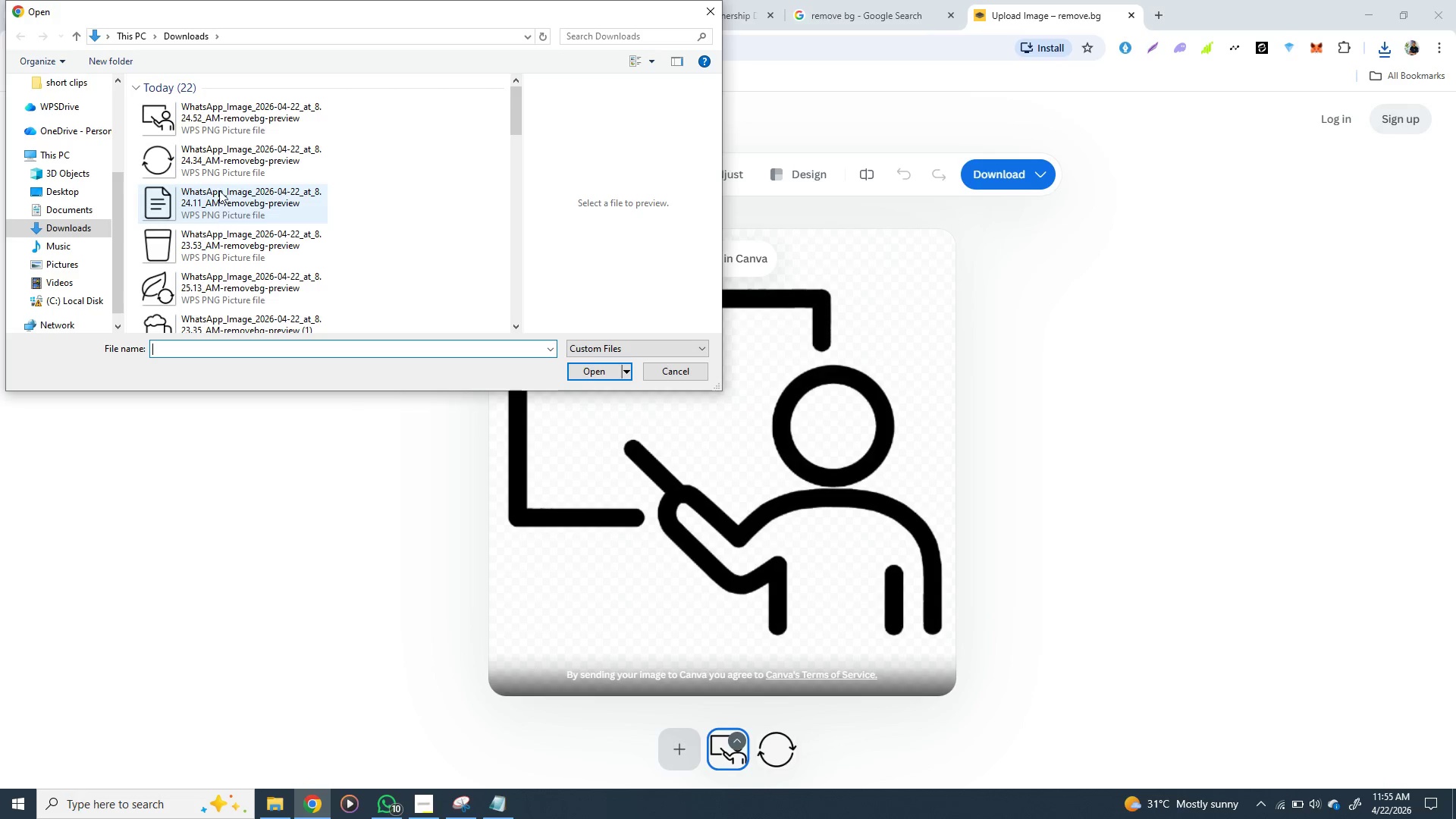 
wait(6.78)
 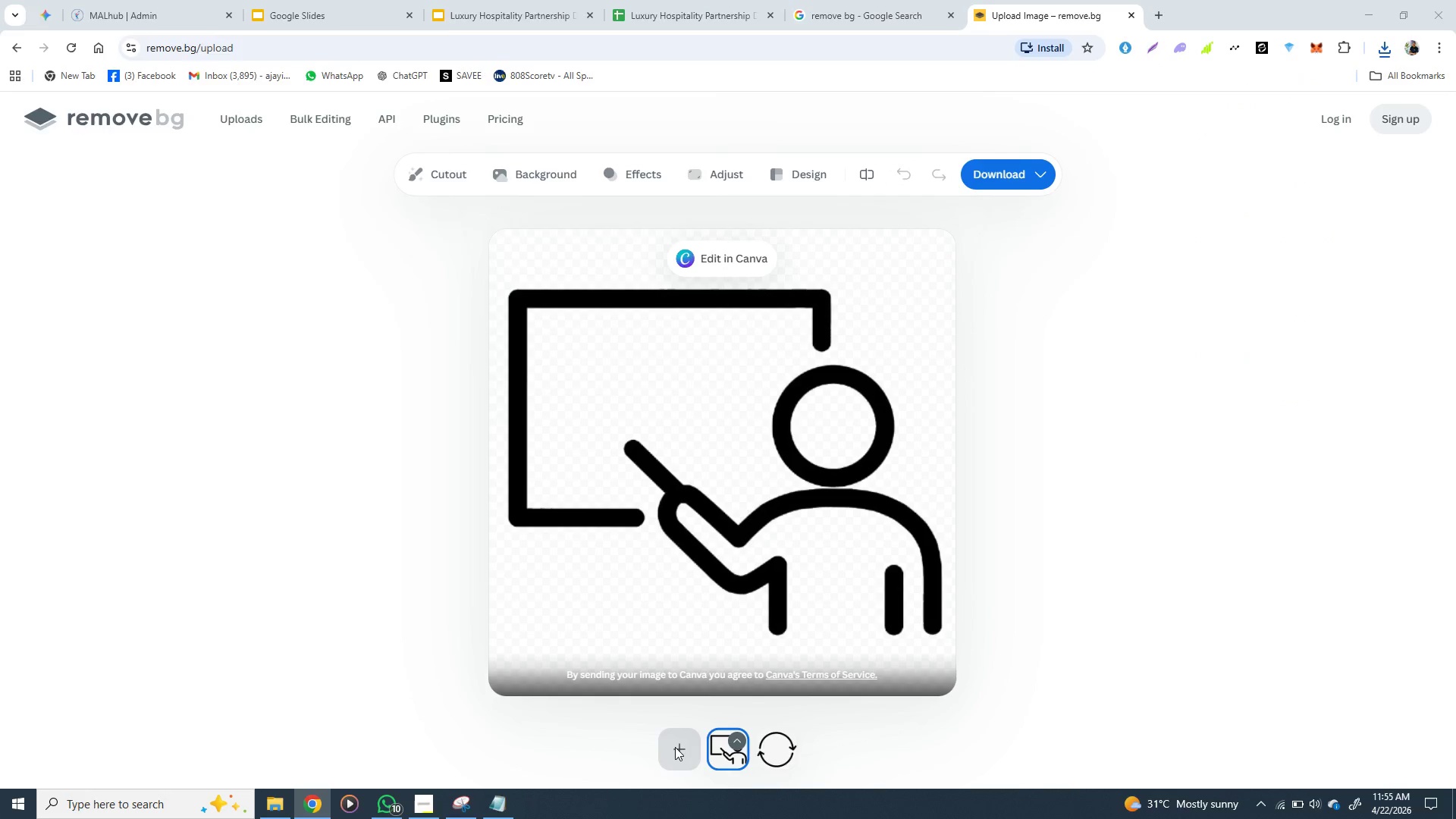 
left_click([202, 284])
 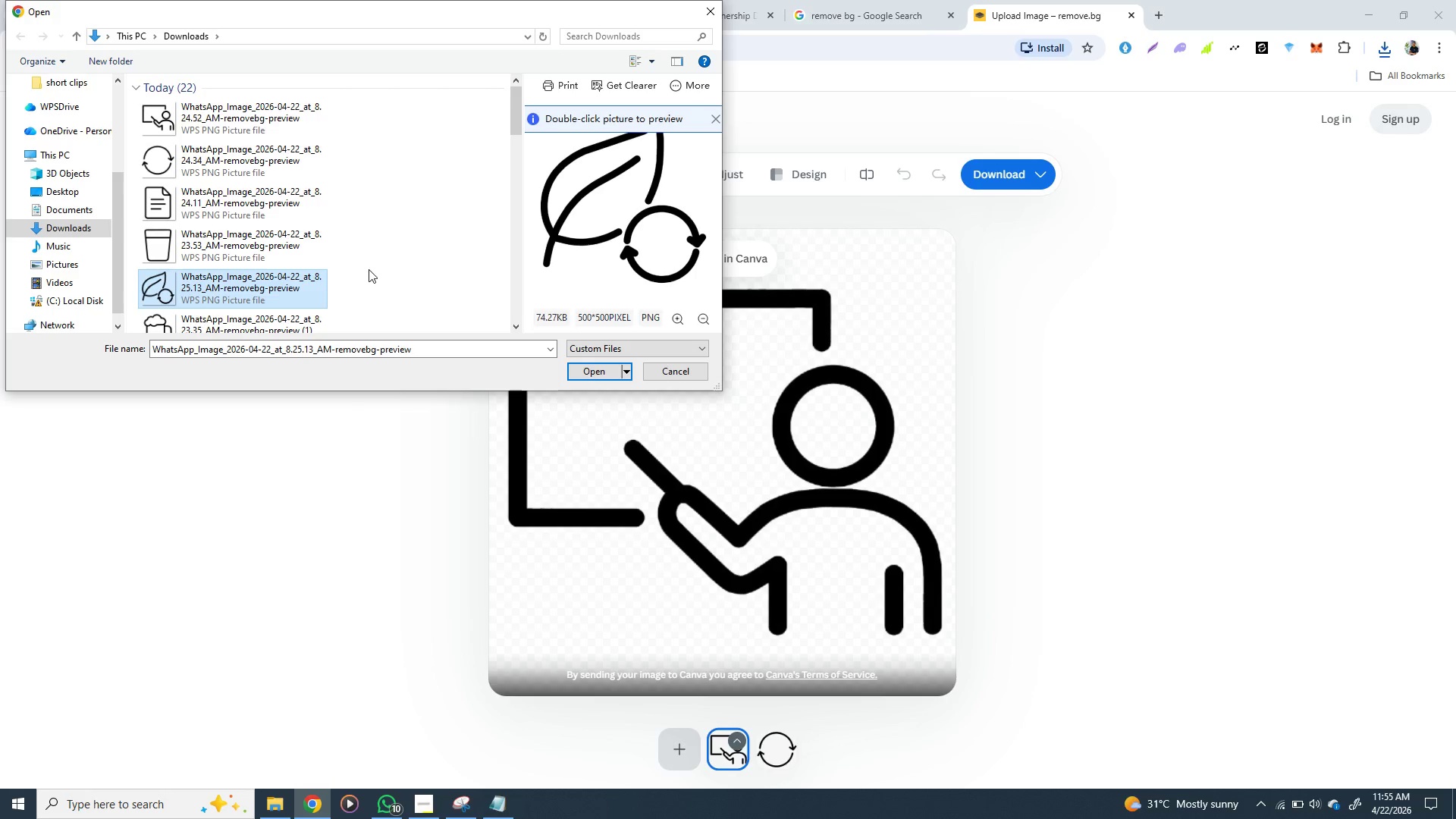 
wait(6.19)
 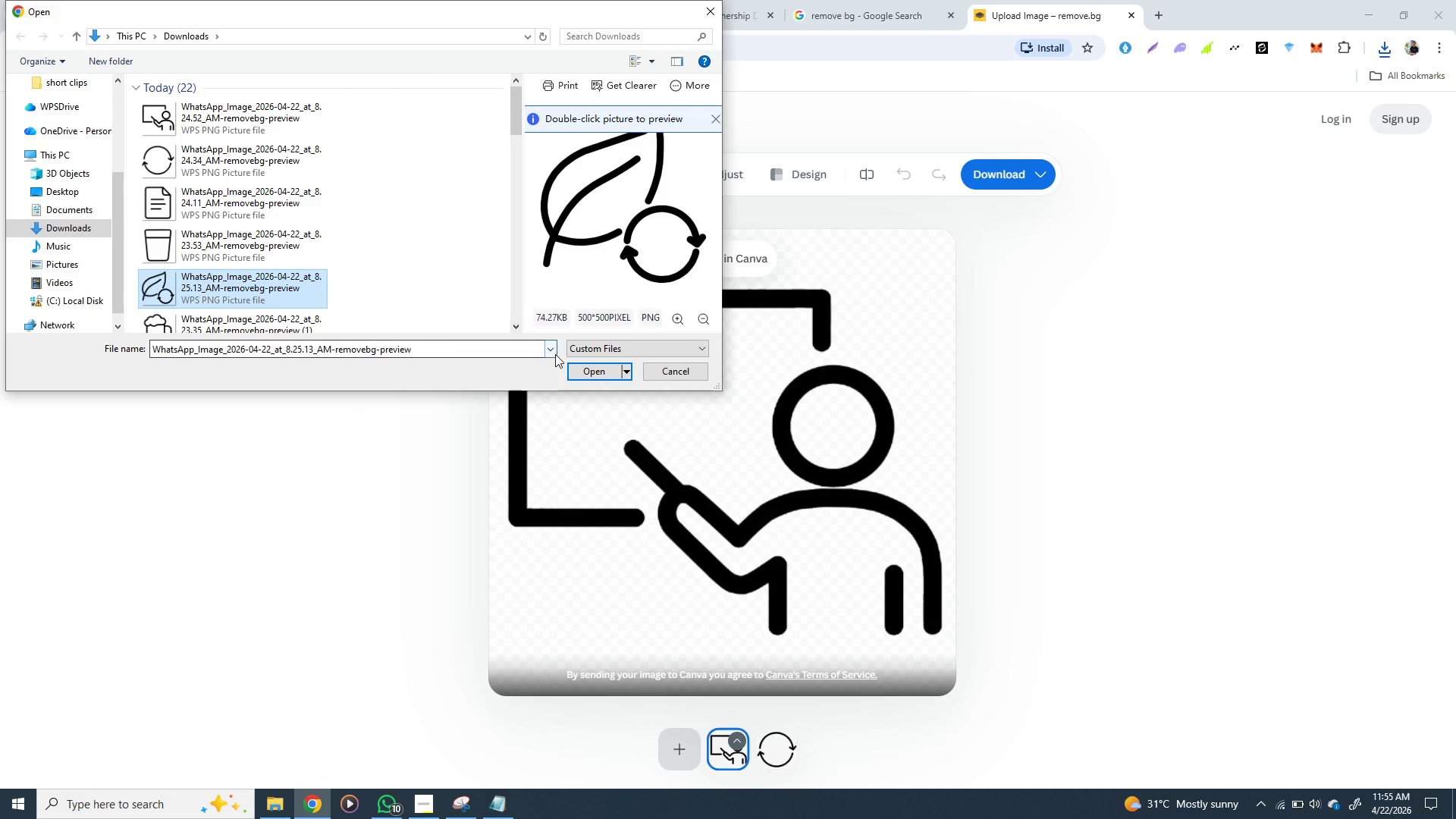 
left_click([353, 442])
 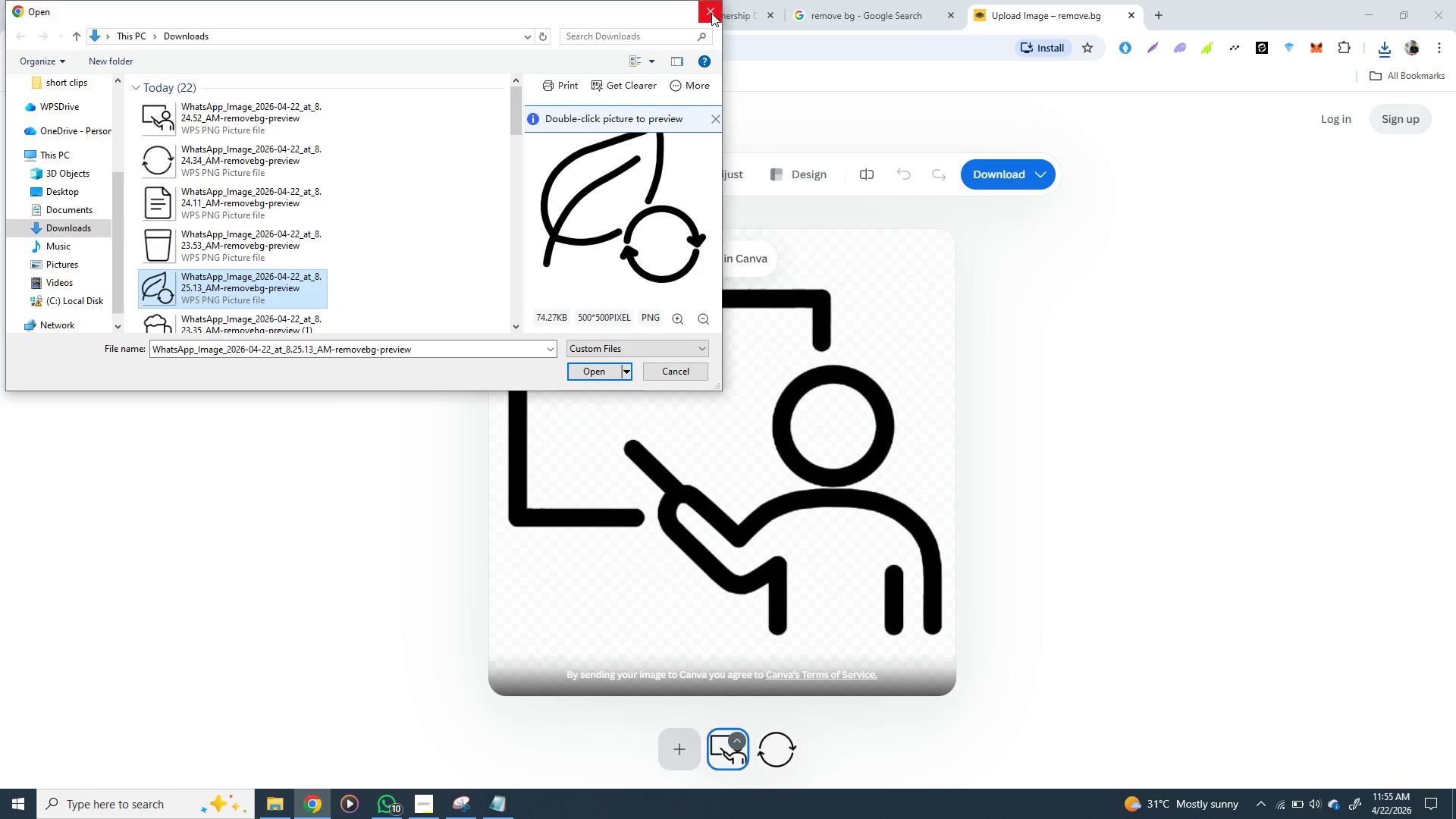 
left_click([711, 13])
 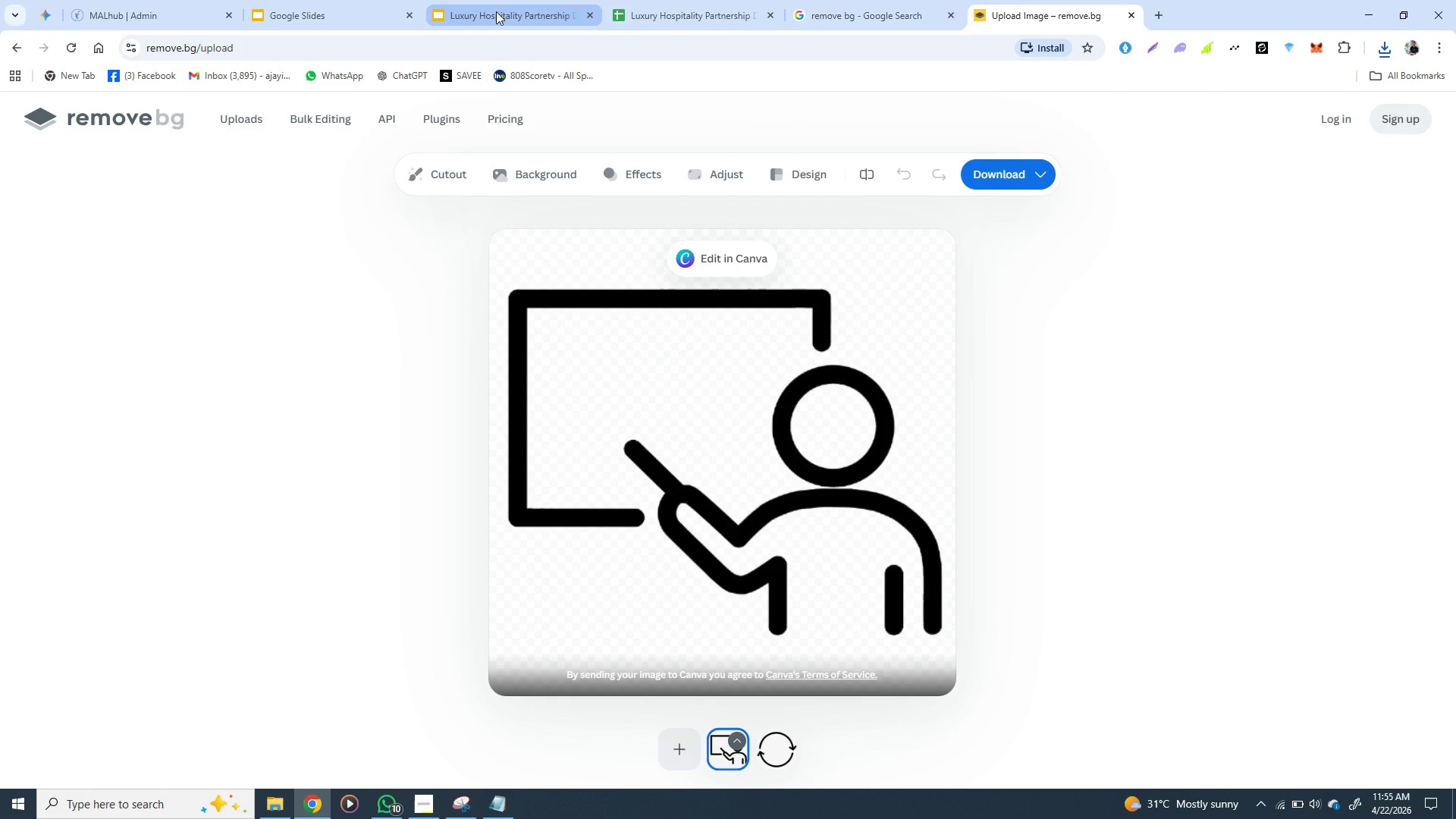 
left_click([495, 11])
 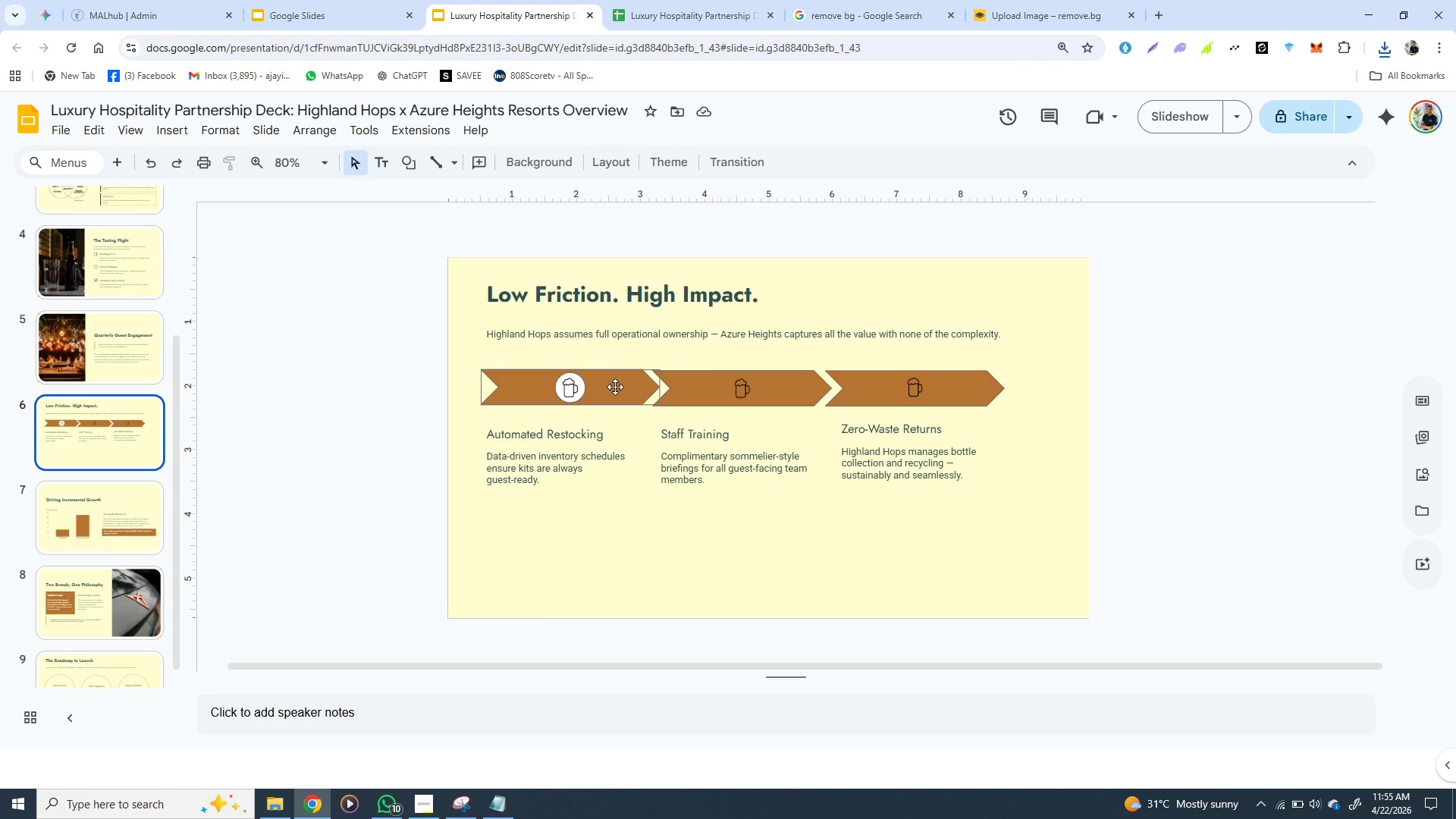 
wait(6.5)
 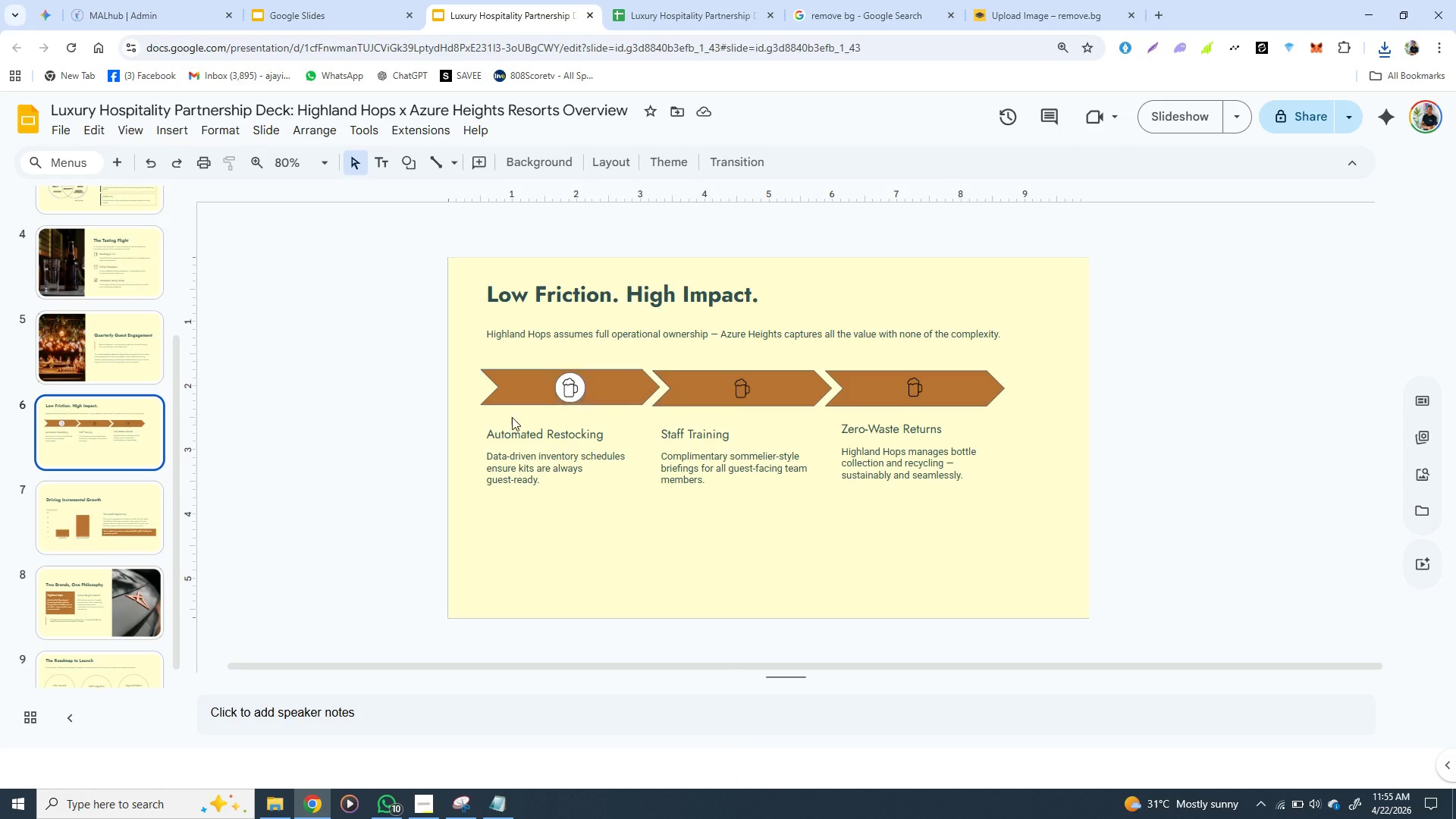 
left_click([573, 387])
 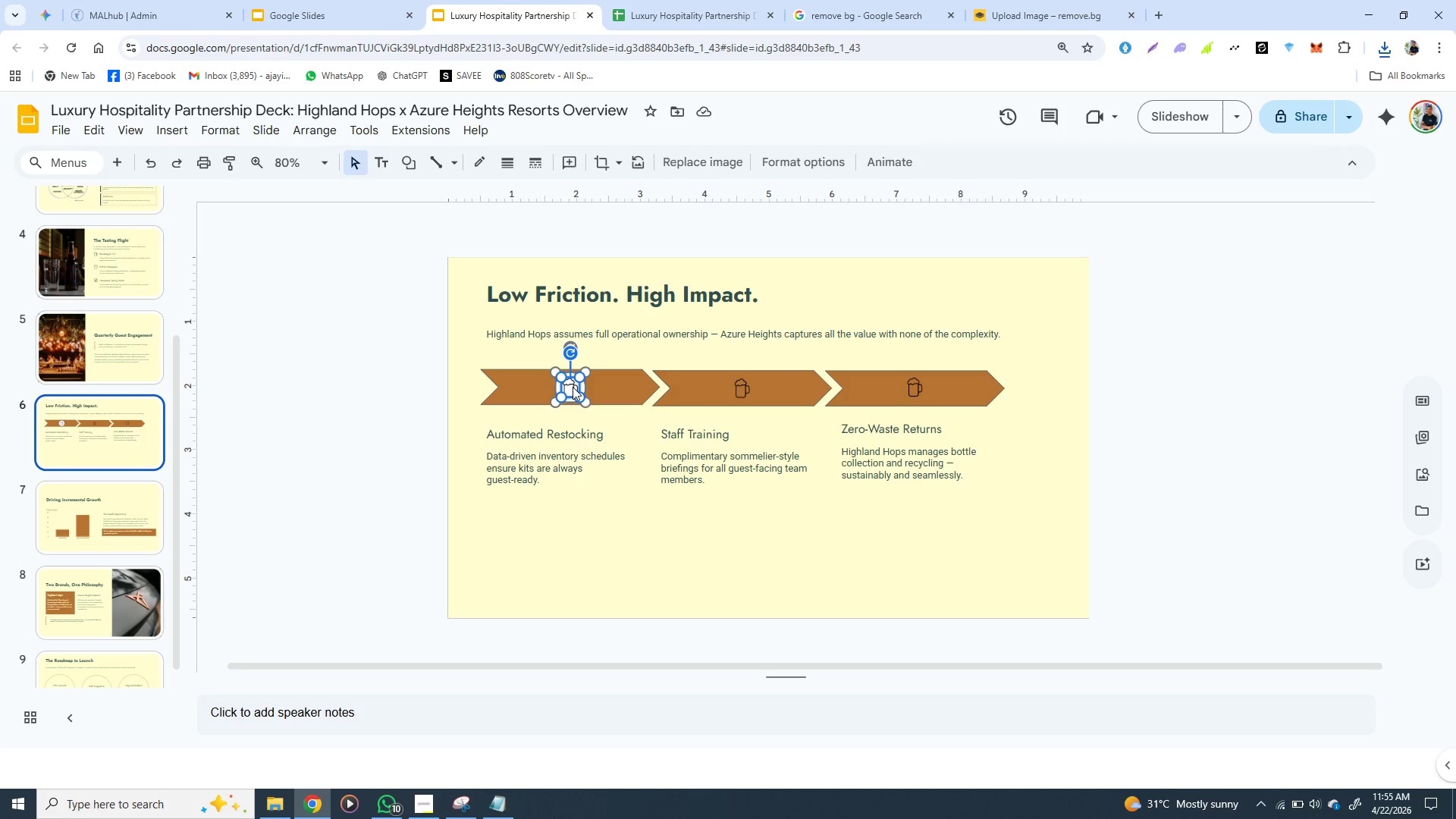 
double_click([573, 387])
 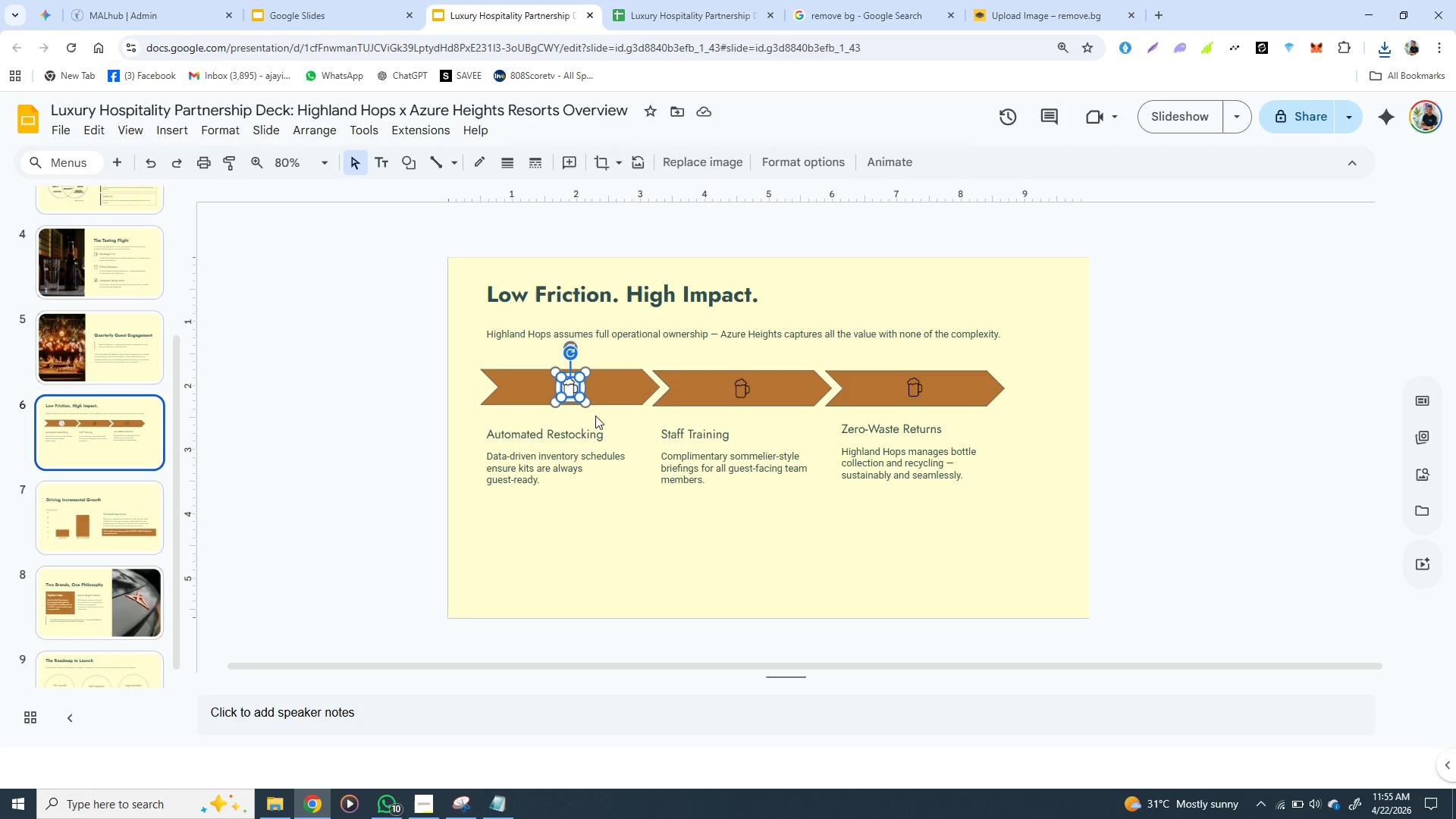 
left_click([595, 416])
 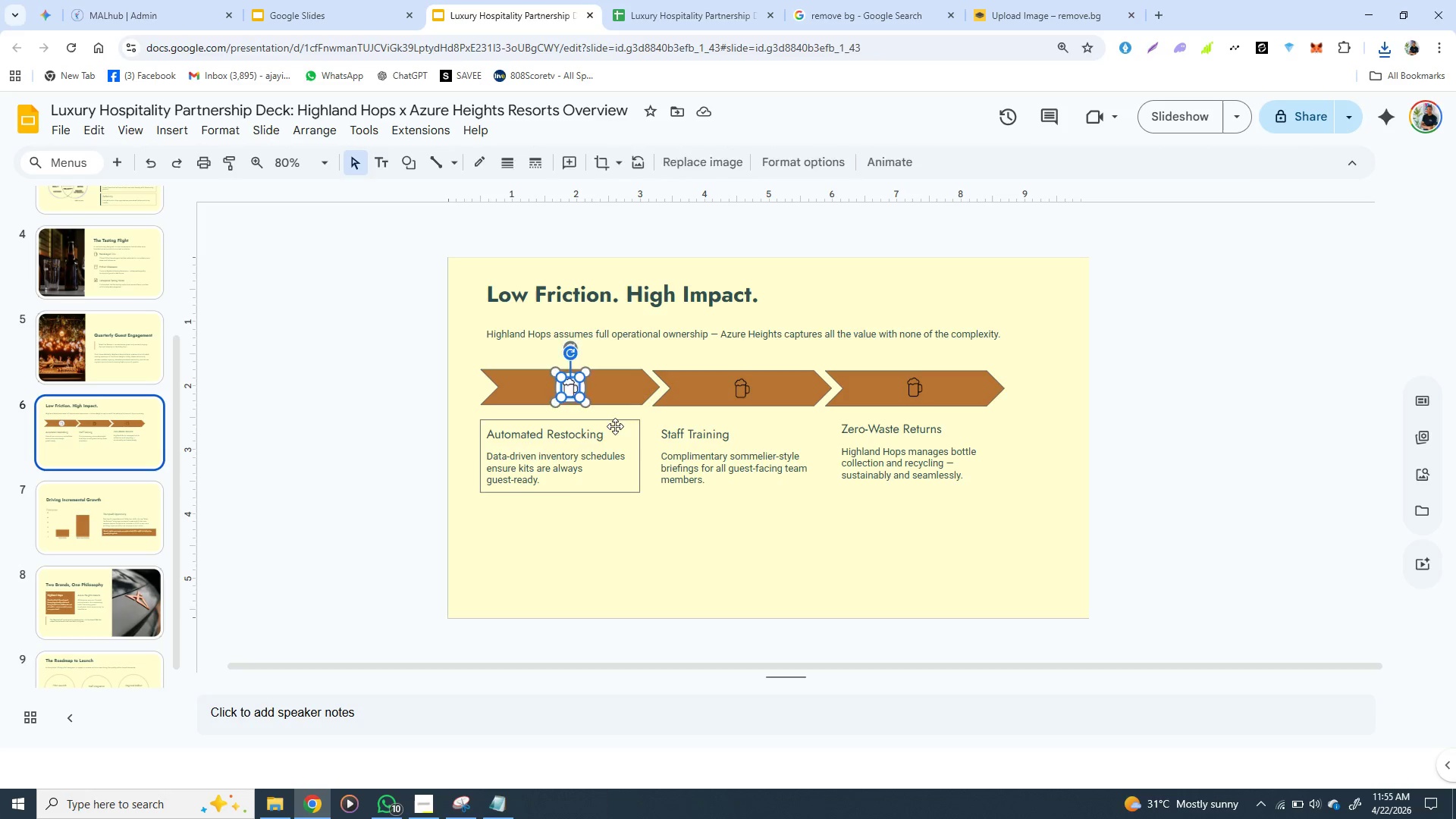 
left_click([615, 426])
 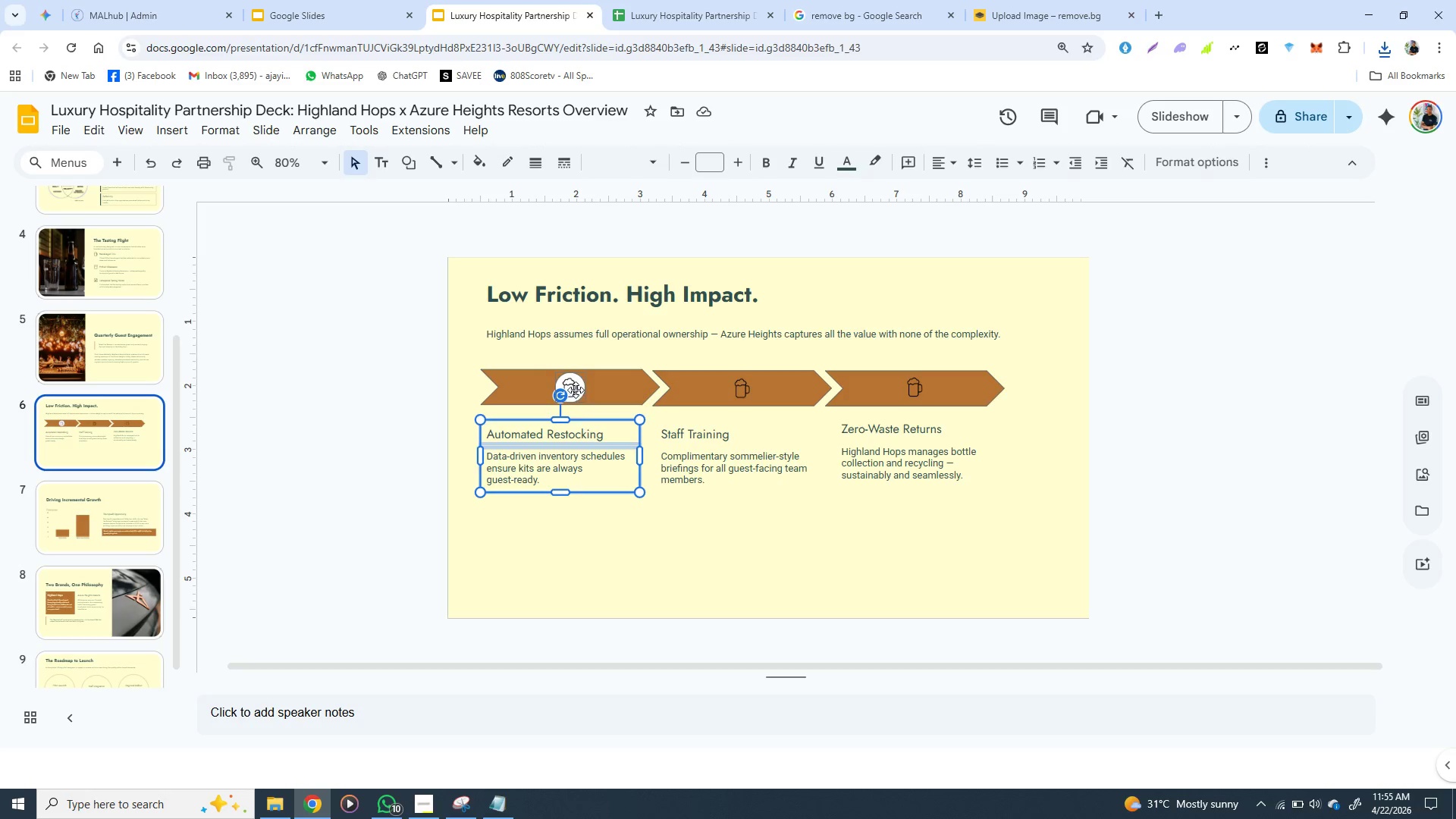 
left_click([576, 390])
 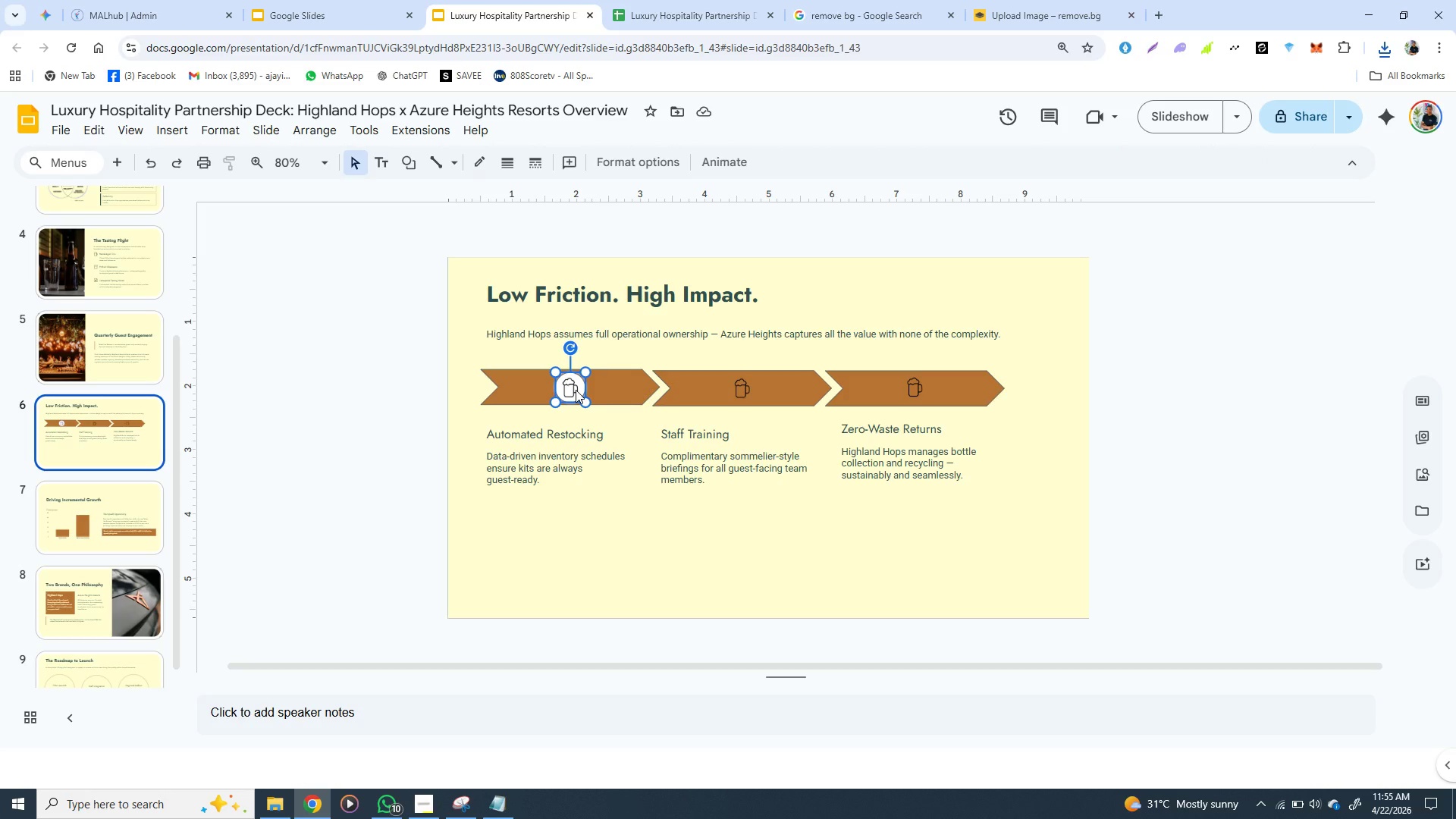 
left_click([576, 390])
 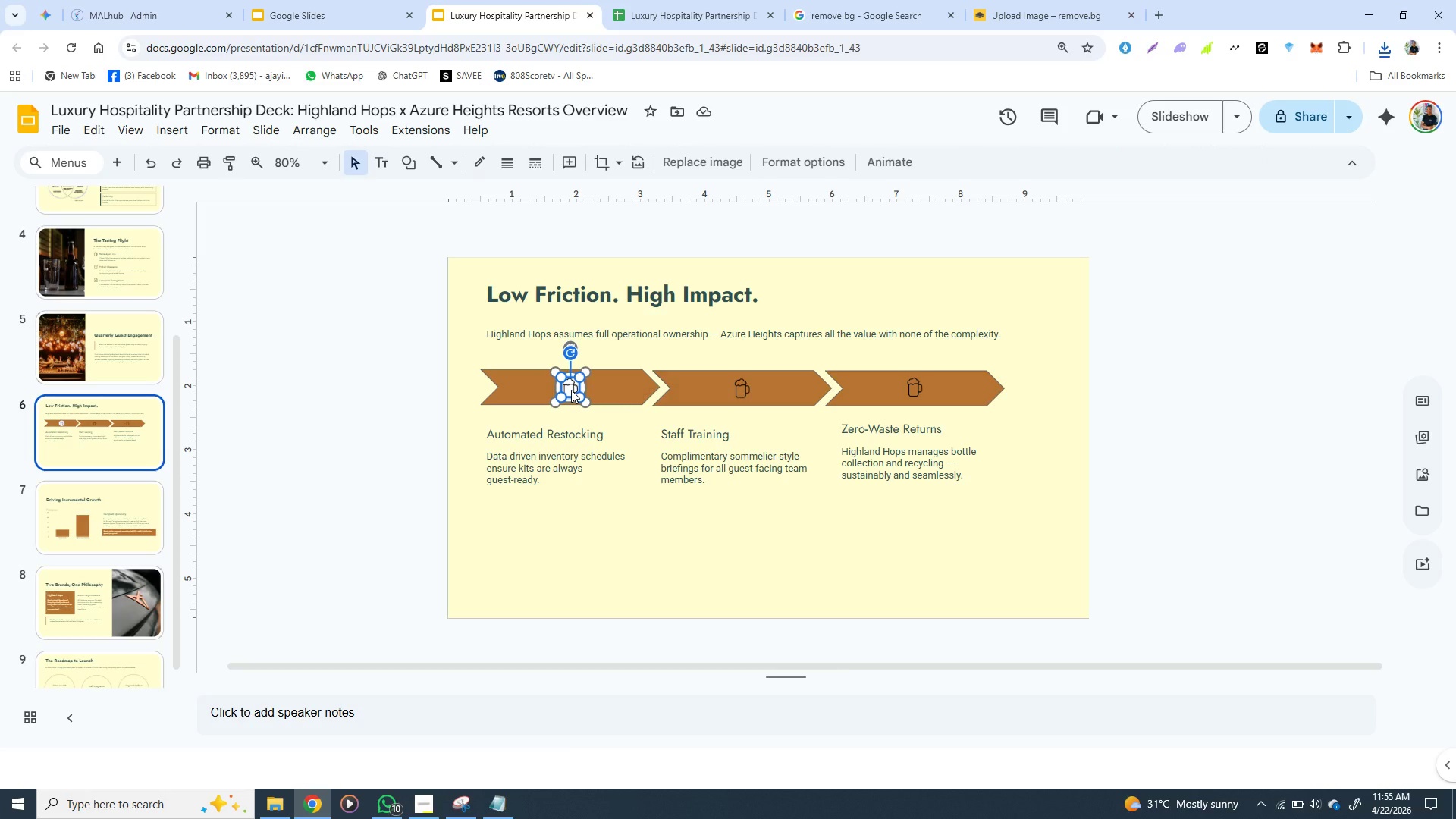 
right_click([571, 390])
 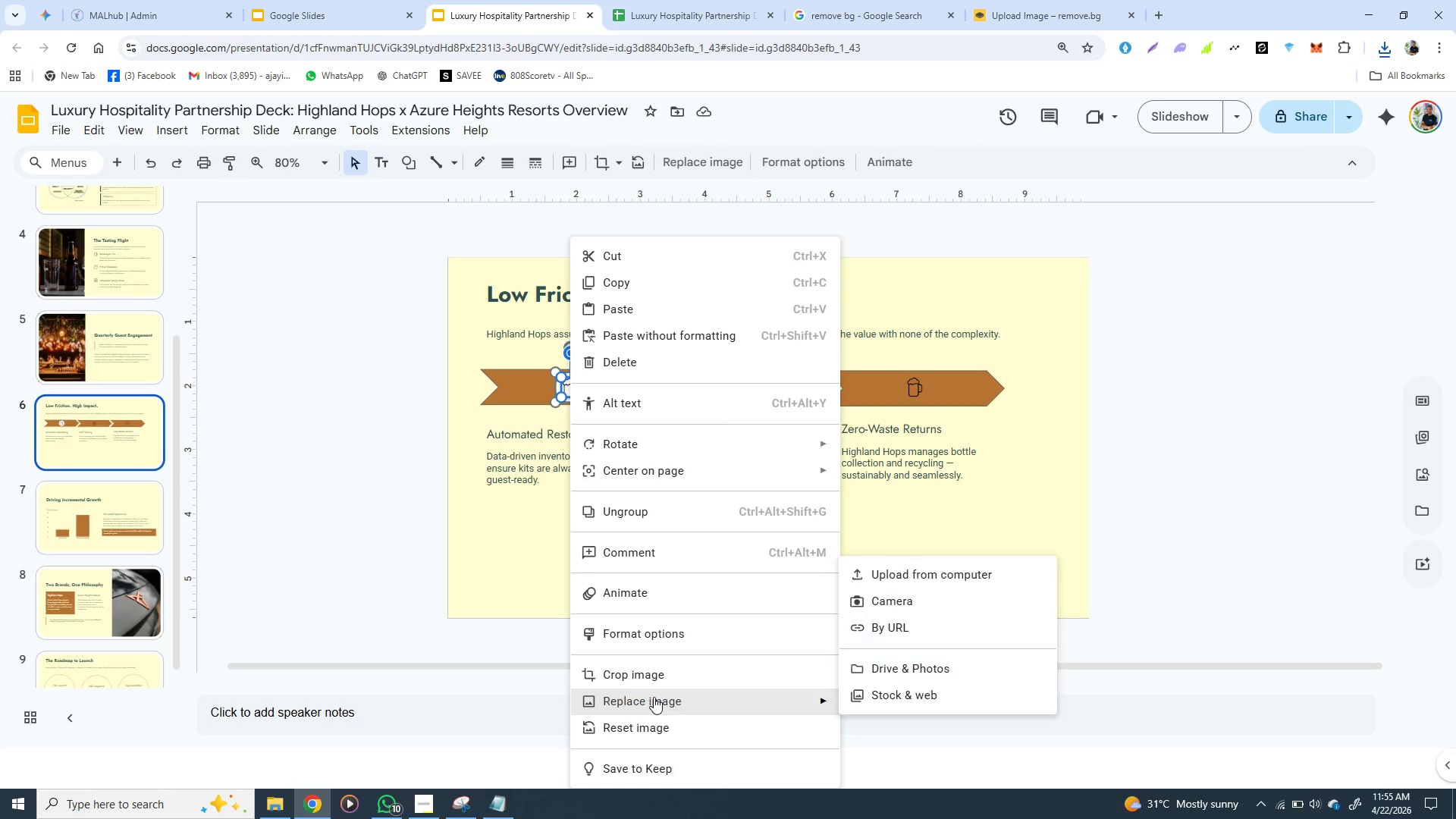 
left_click([654, 697])
 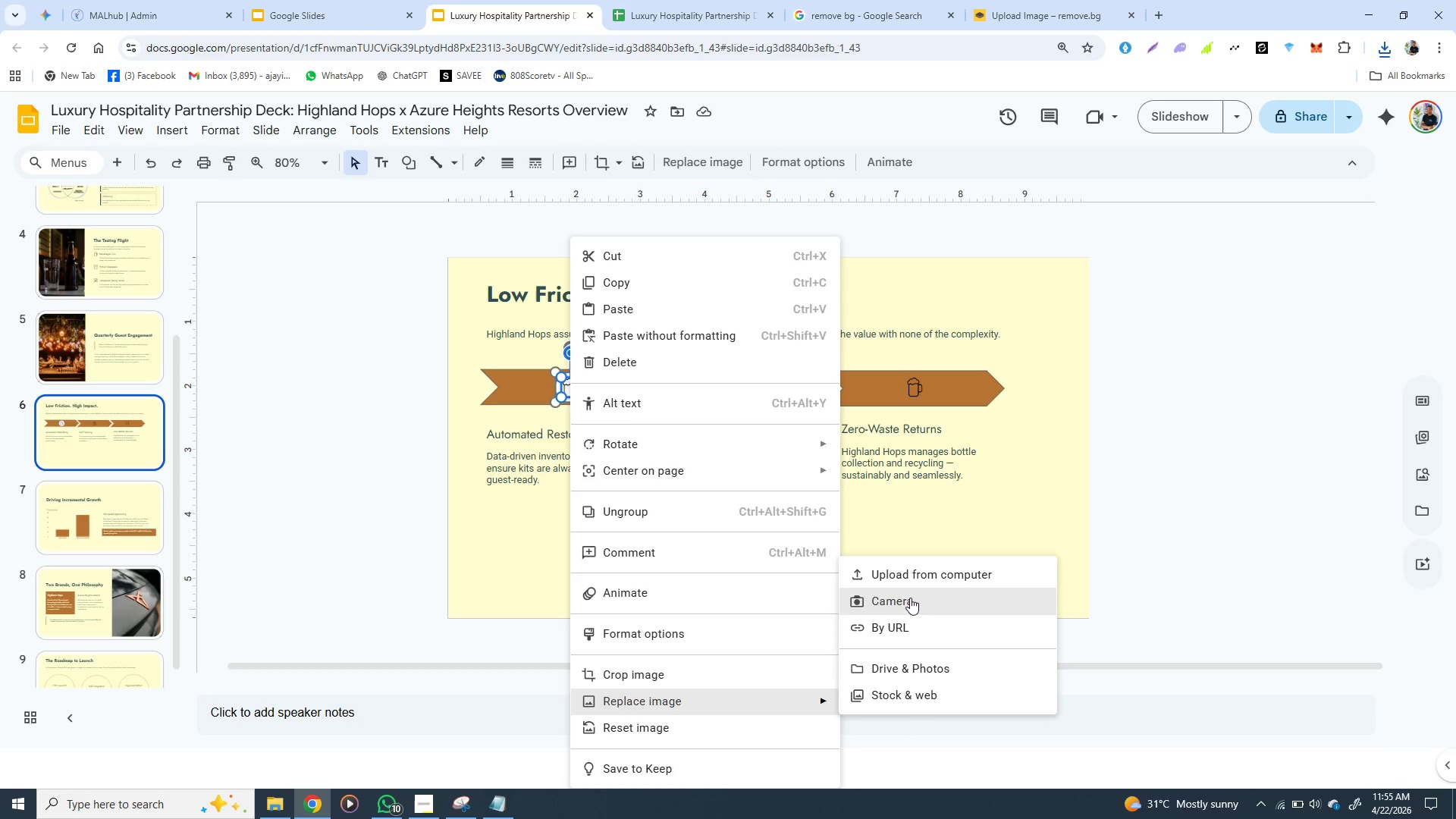 
left_click([913, 579])
 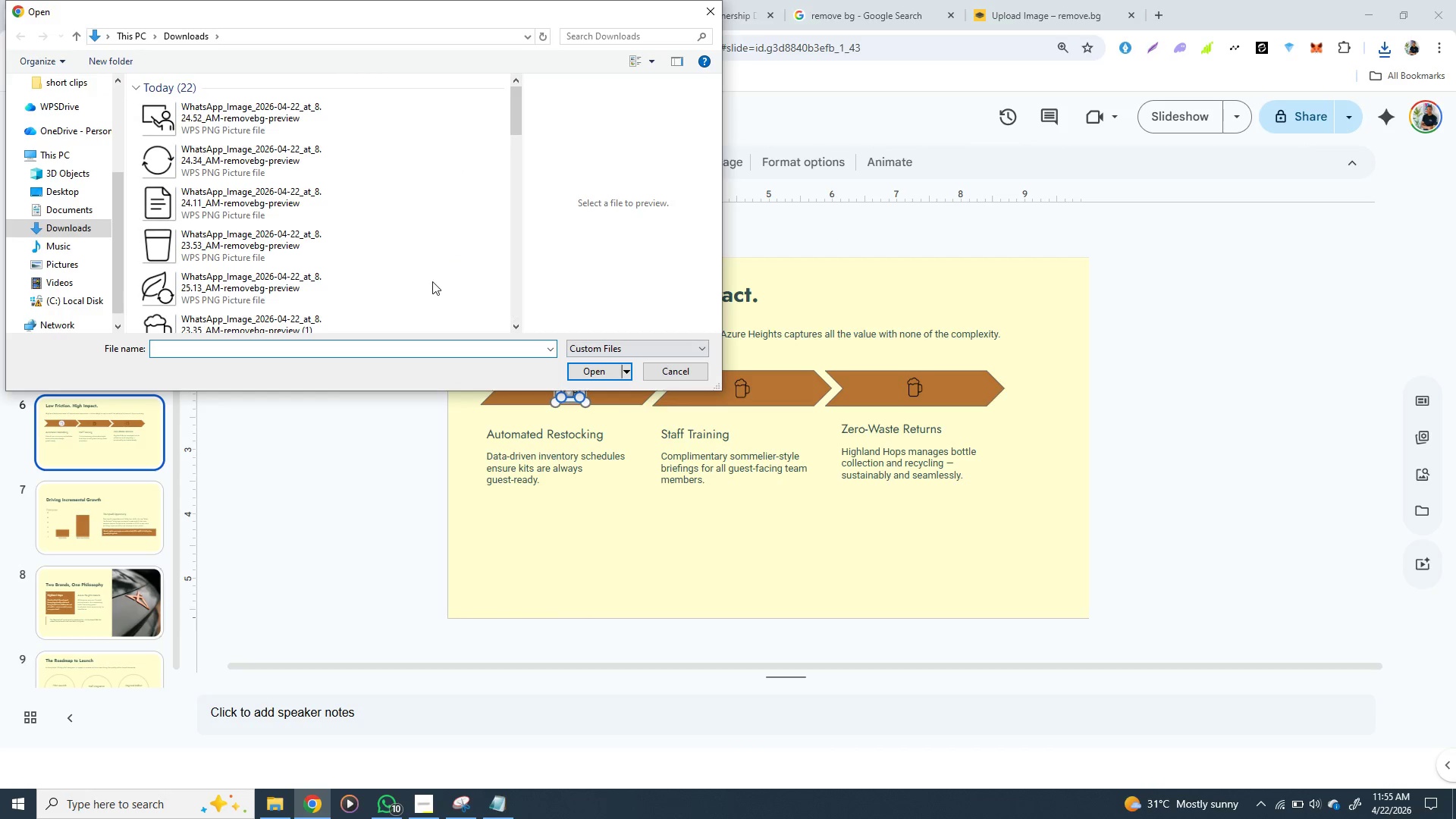 
left_click_drag(start_coordinate=[276, 162], to_coordinate=[593, 367])
 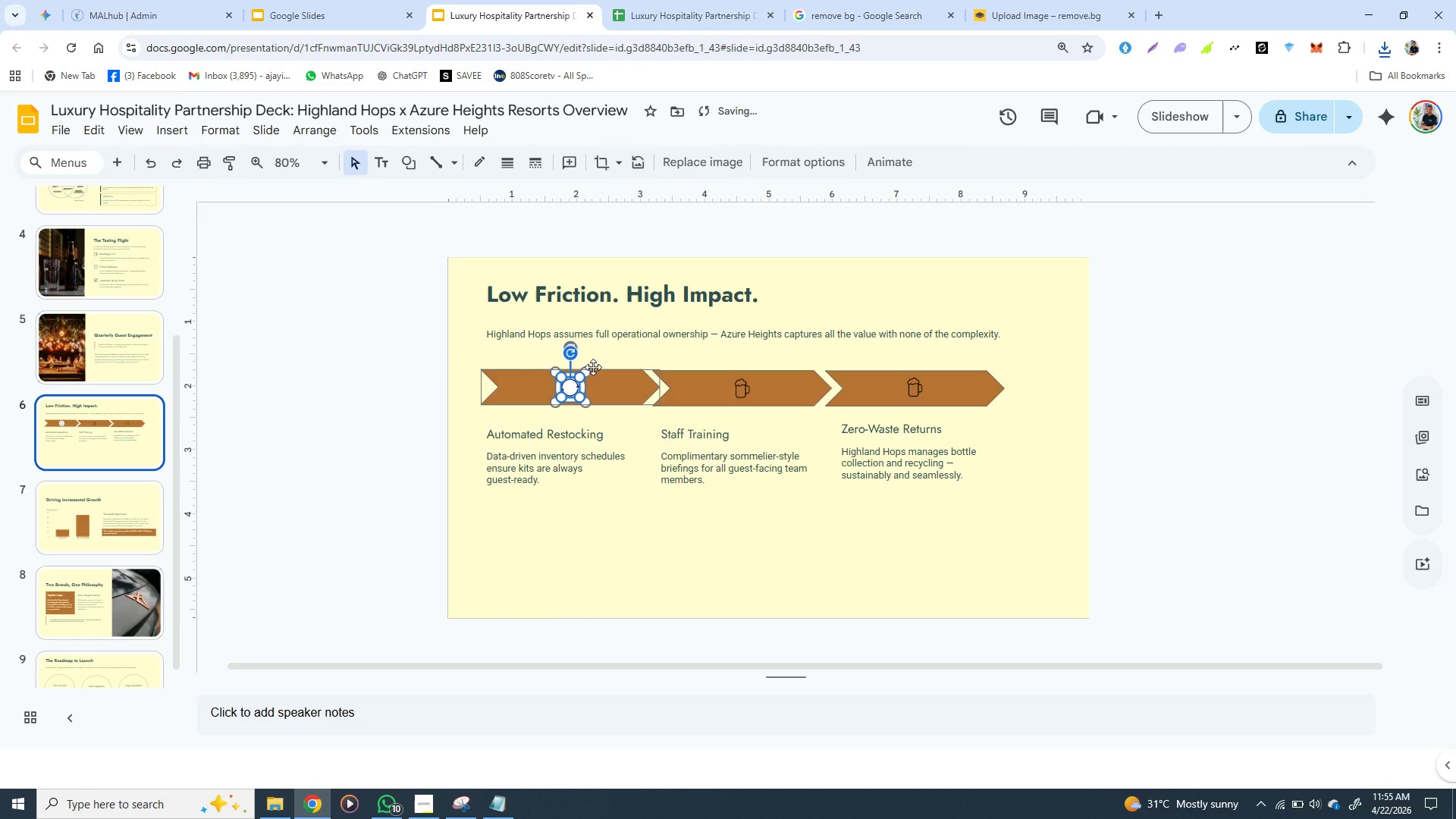 
left_click([593, 367])
 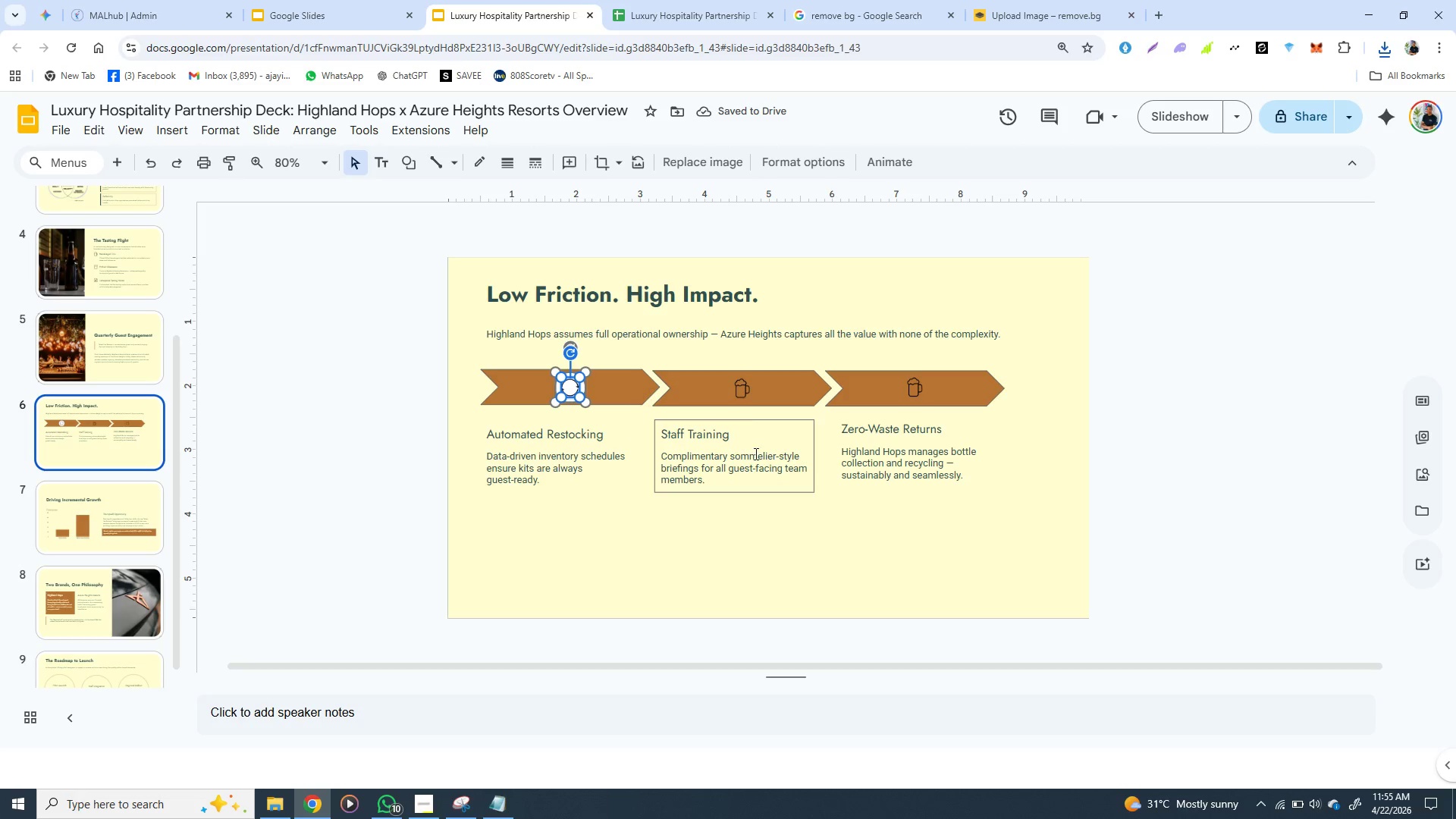 
wait(5.33)
 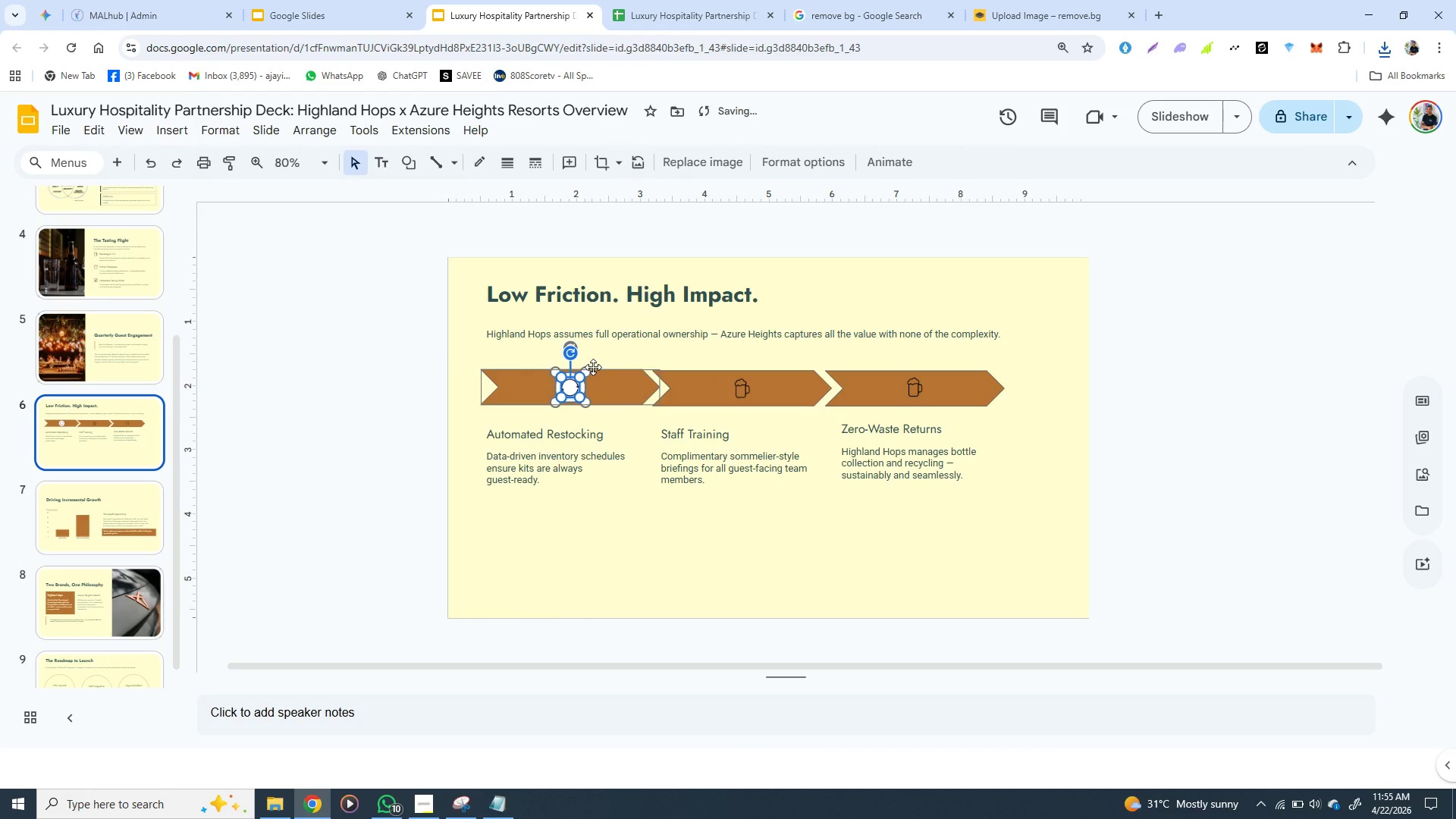 
left_click([746, 398])
 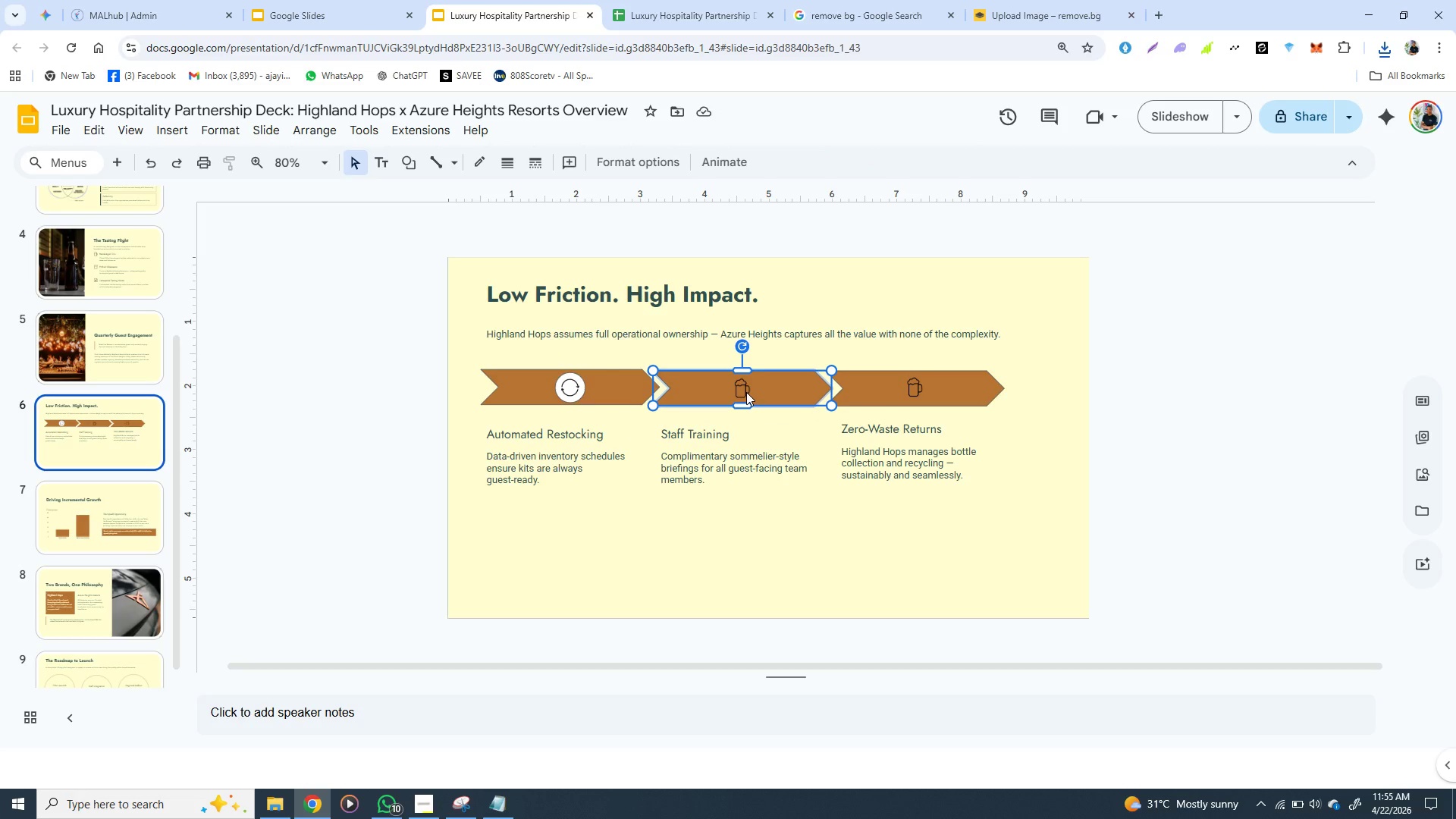 
double_click([746, 392])
 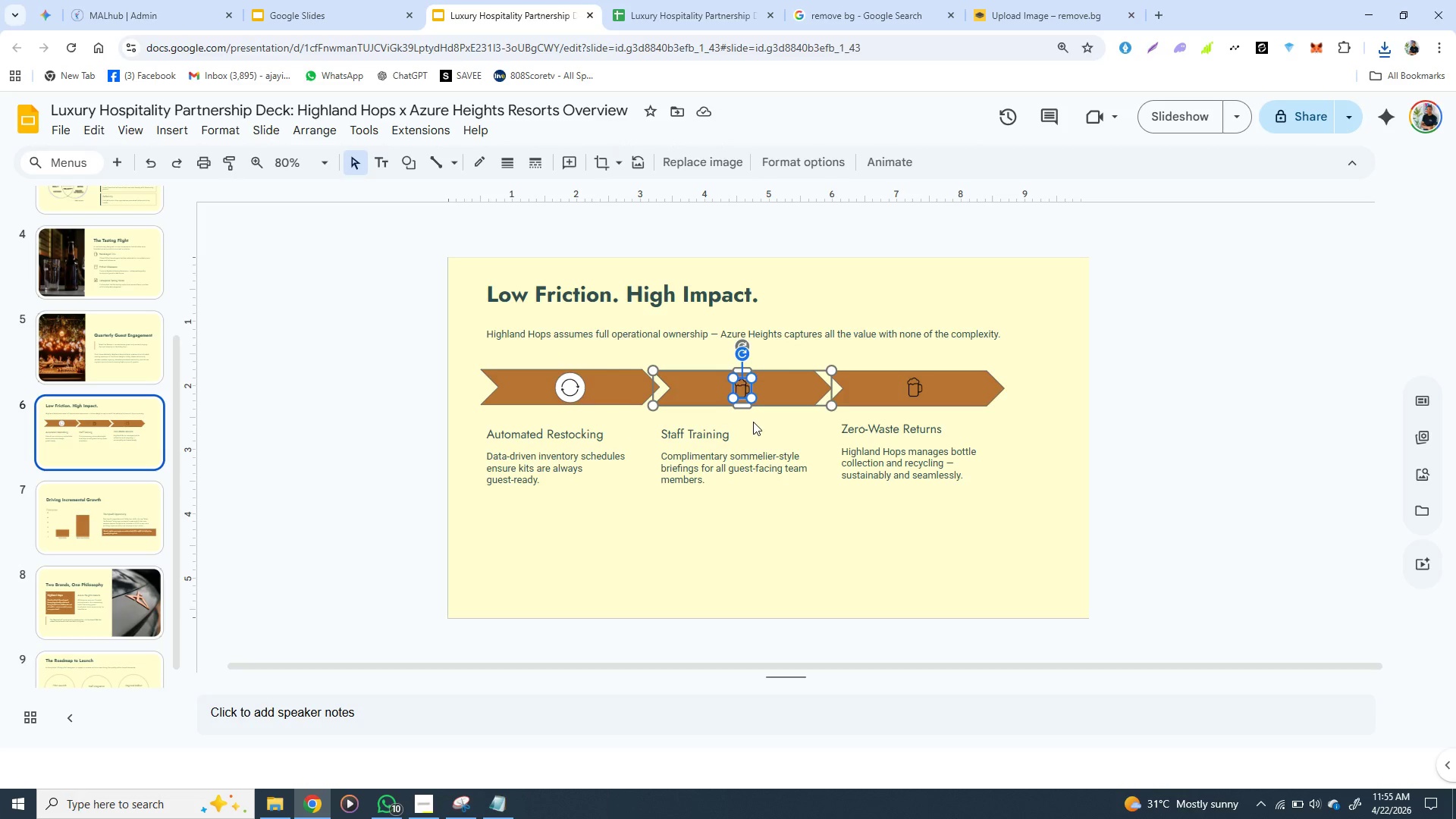 
left_click([753, 422])
 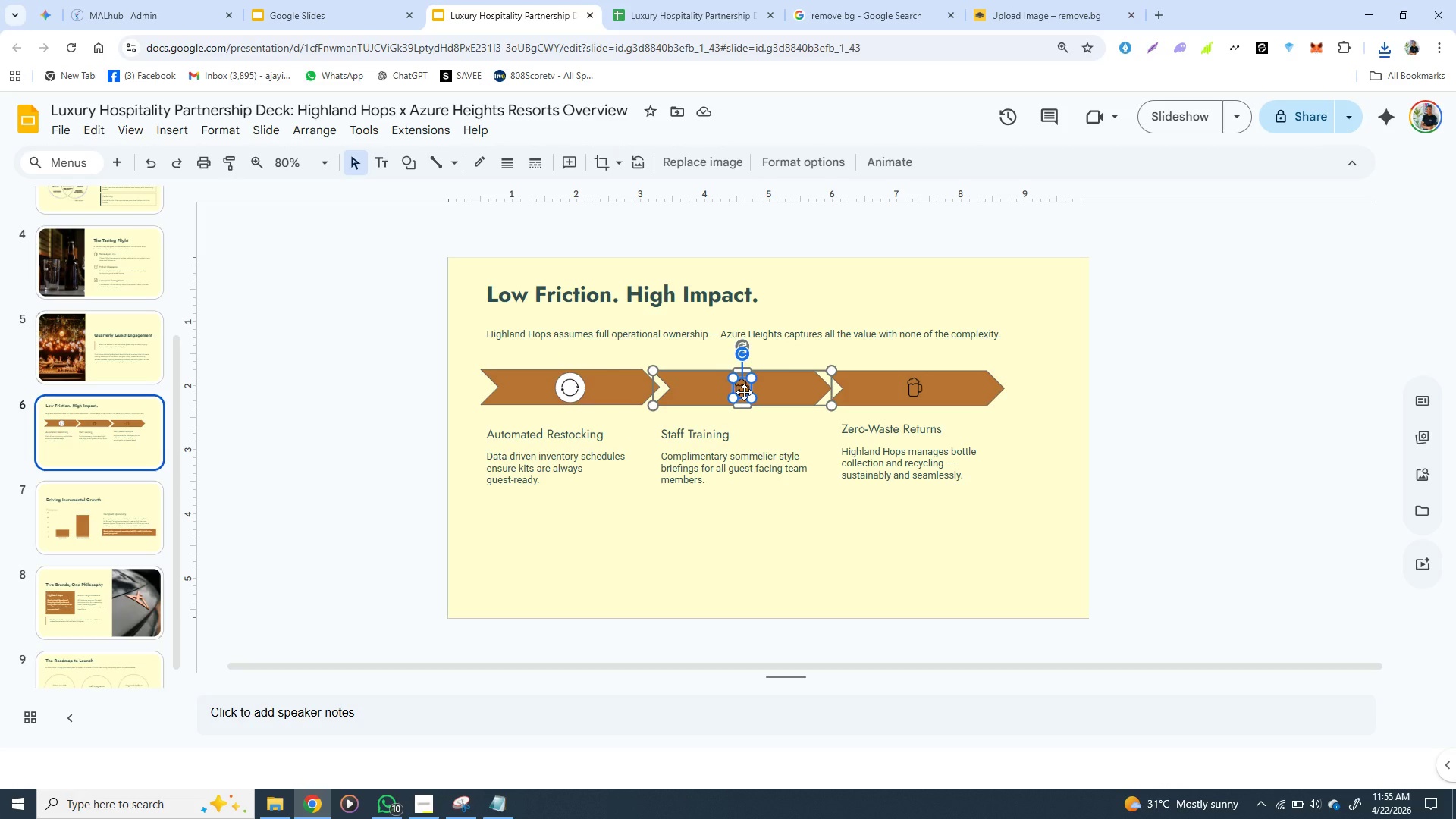 
right_click([744, 392])
 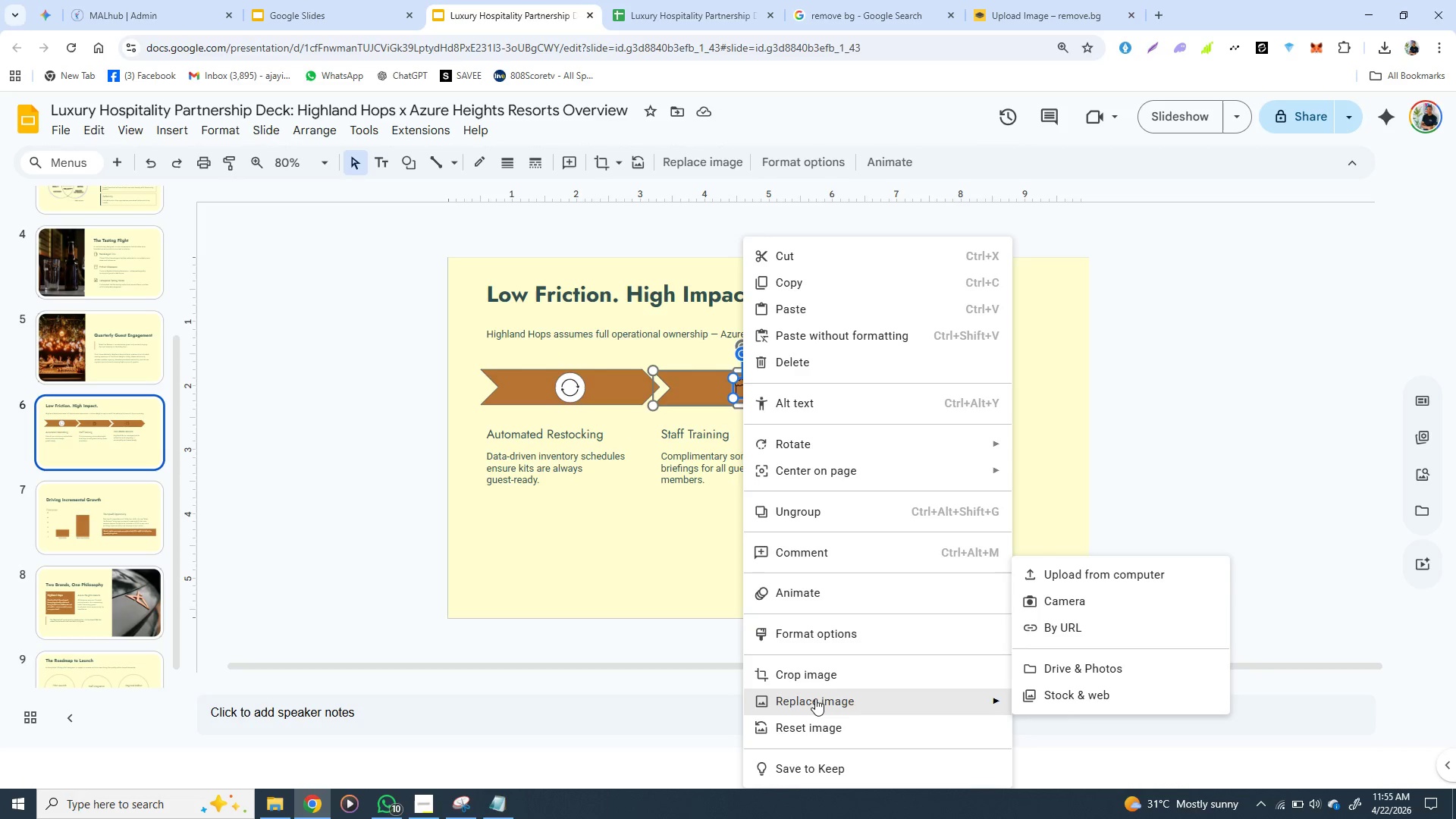 
left_click([815, 698])
 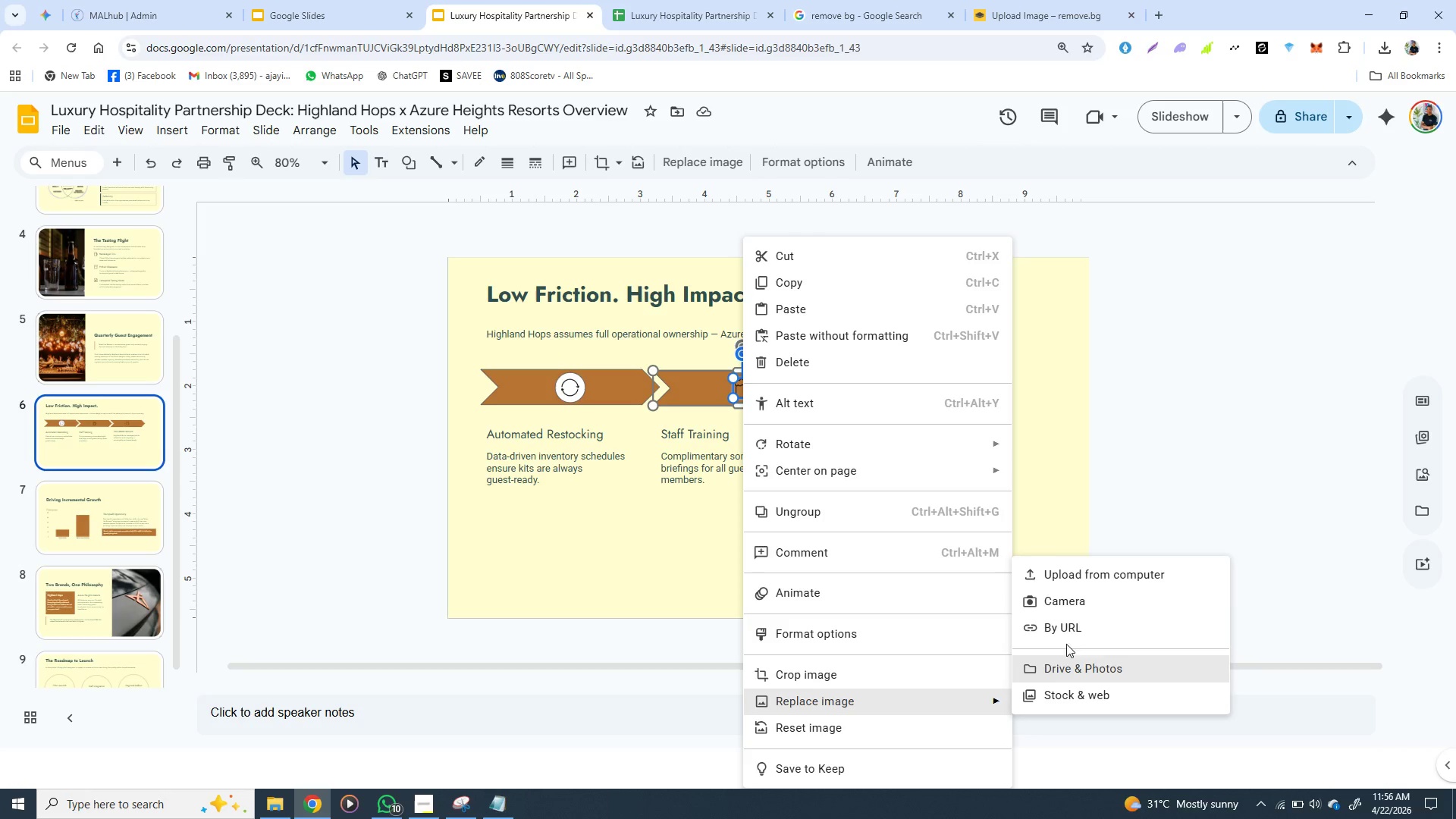 
left_click([1083, 571])
 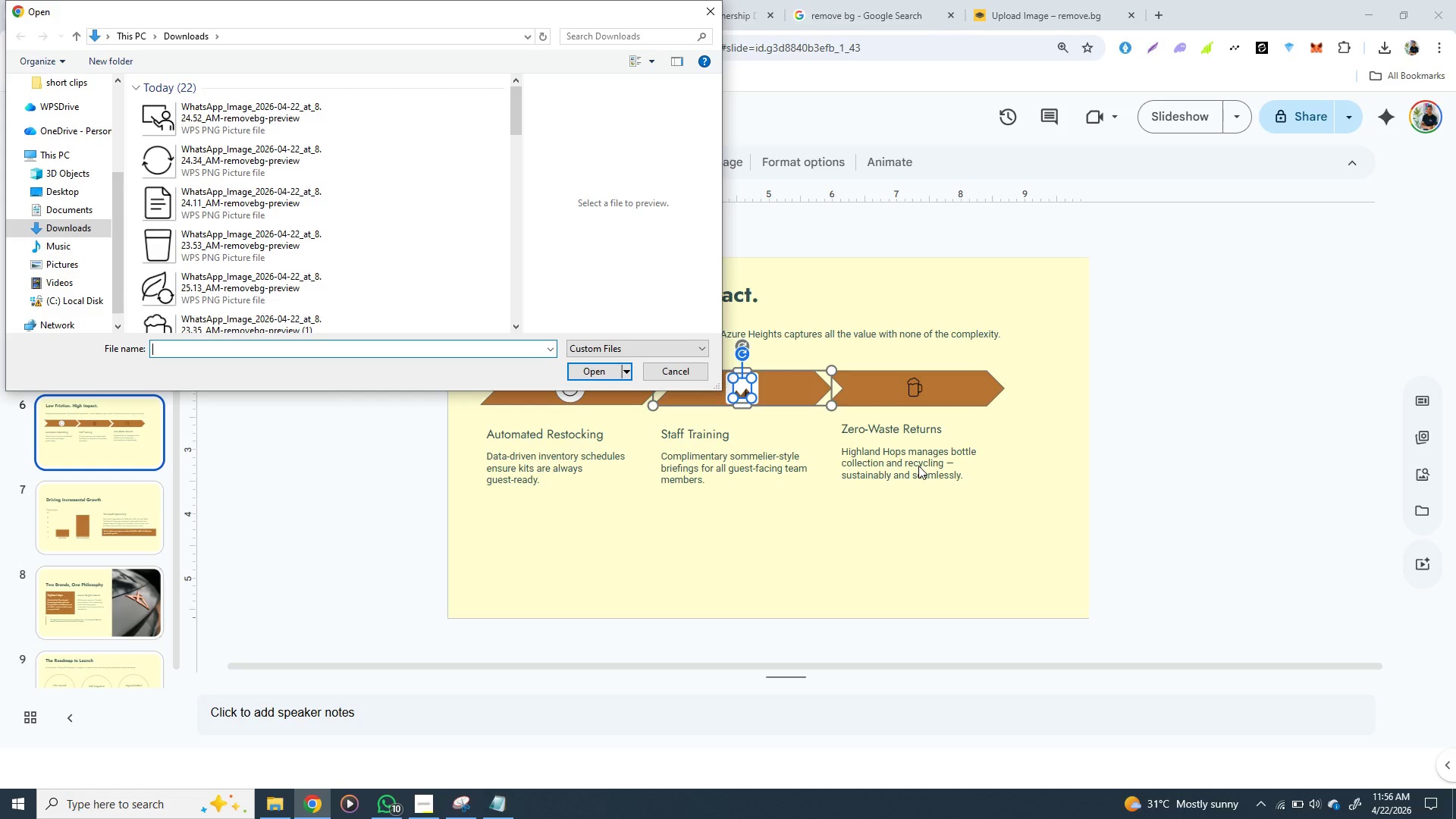 
wait(20.58)
 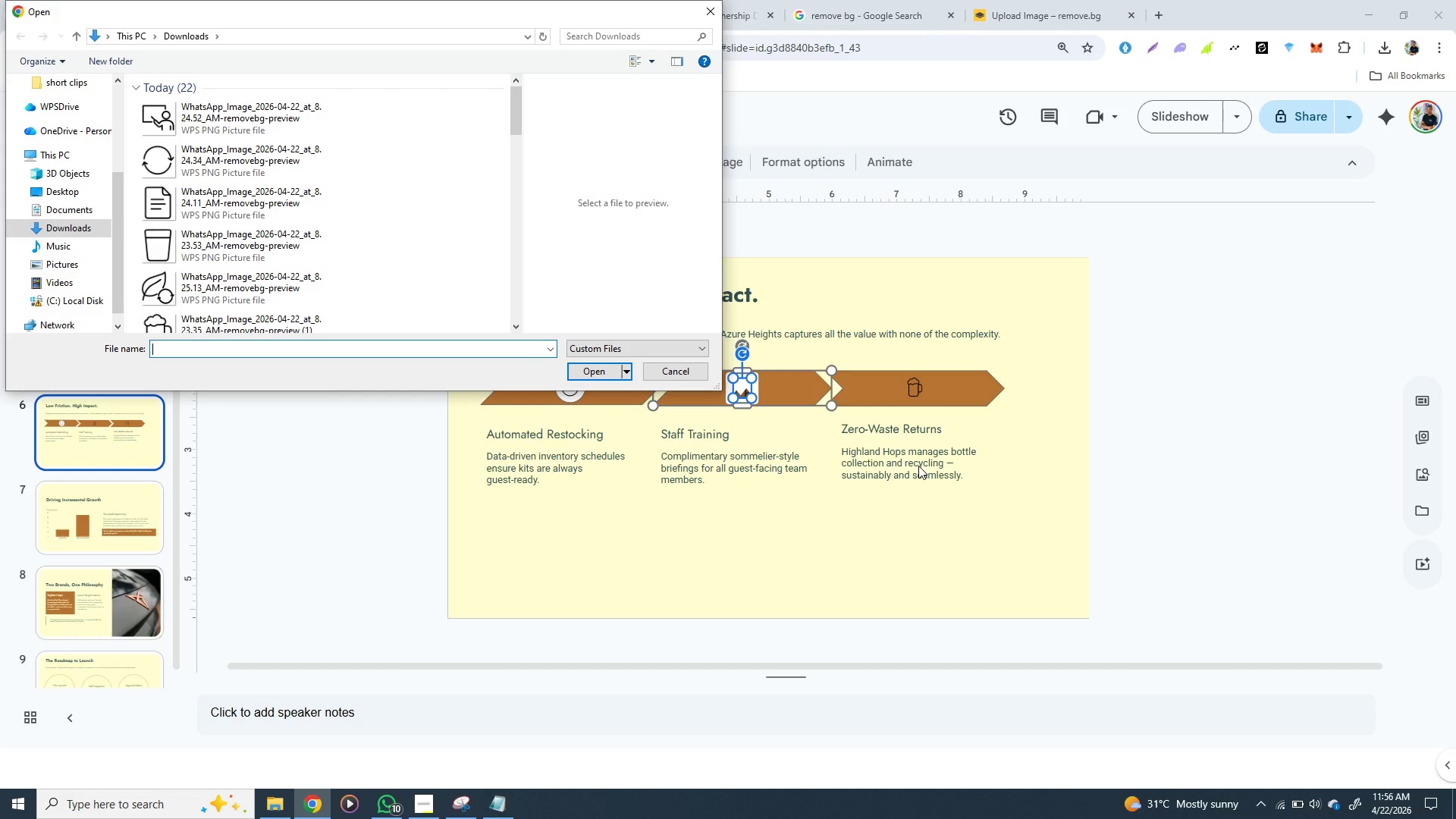 
left_click([231, 121])
 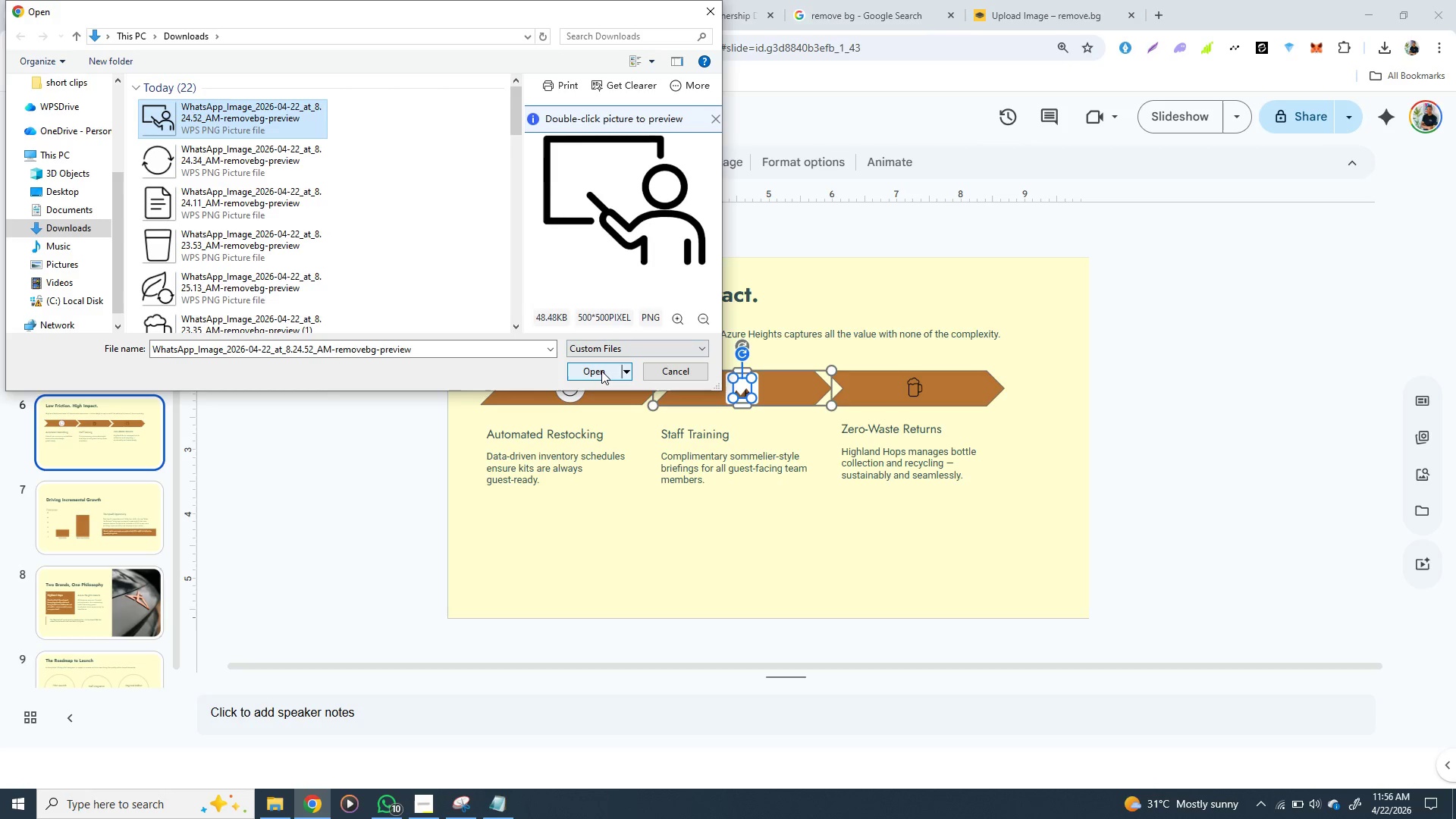 
left_click([601, 371])
 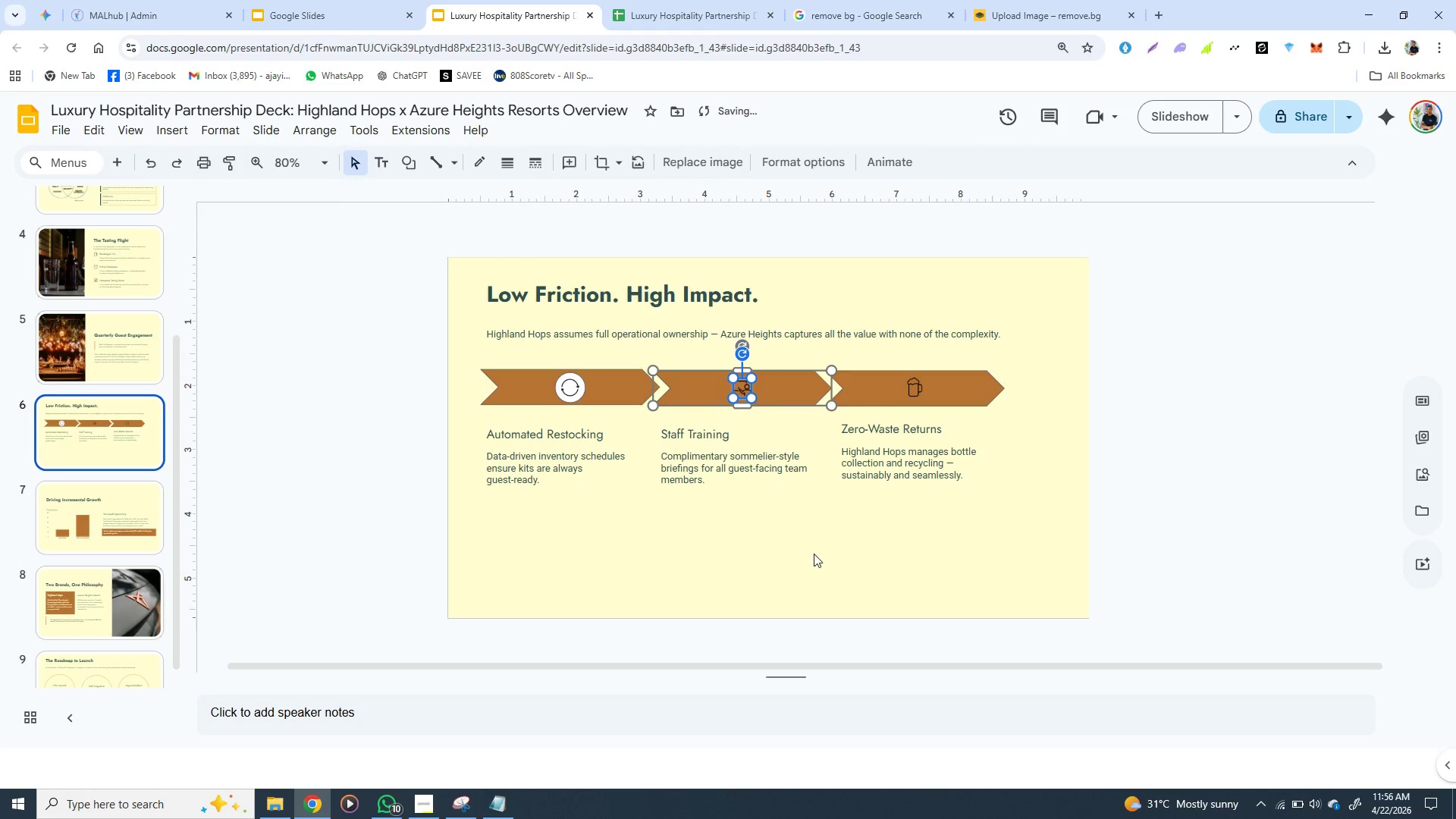 
left_click([814, 554])
 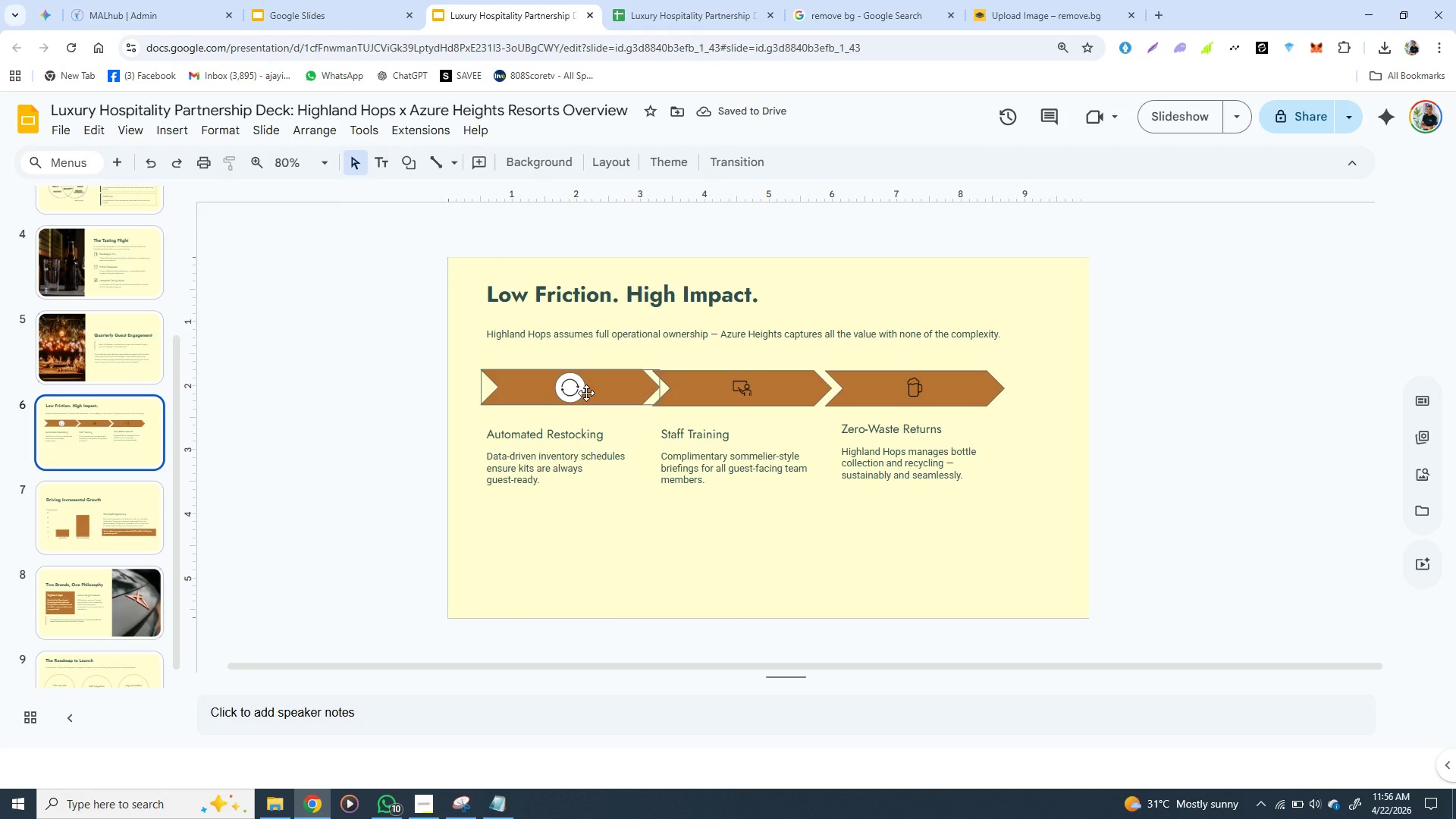 
left_click([586, 393])
 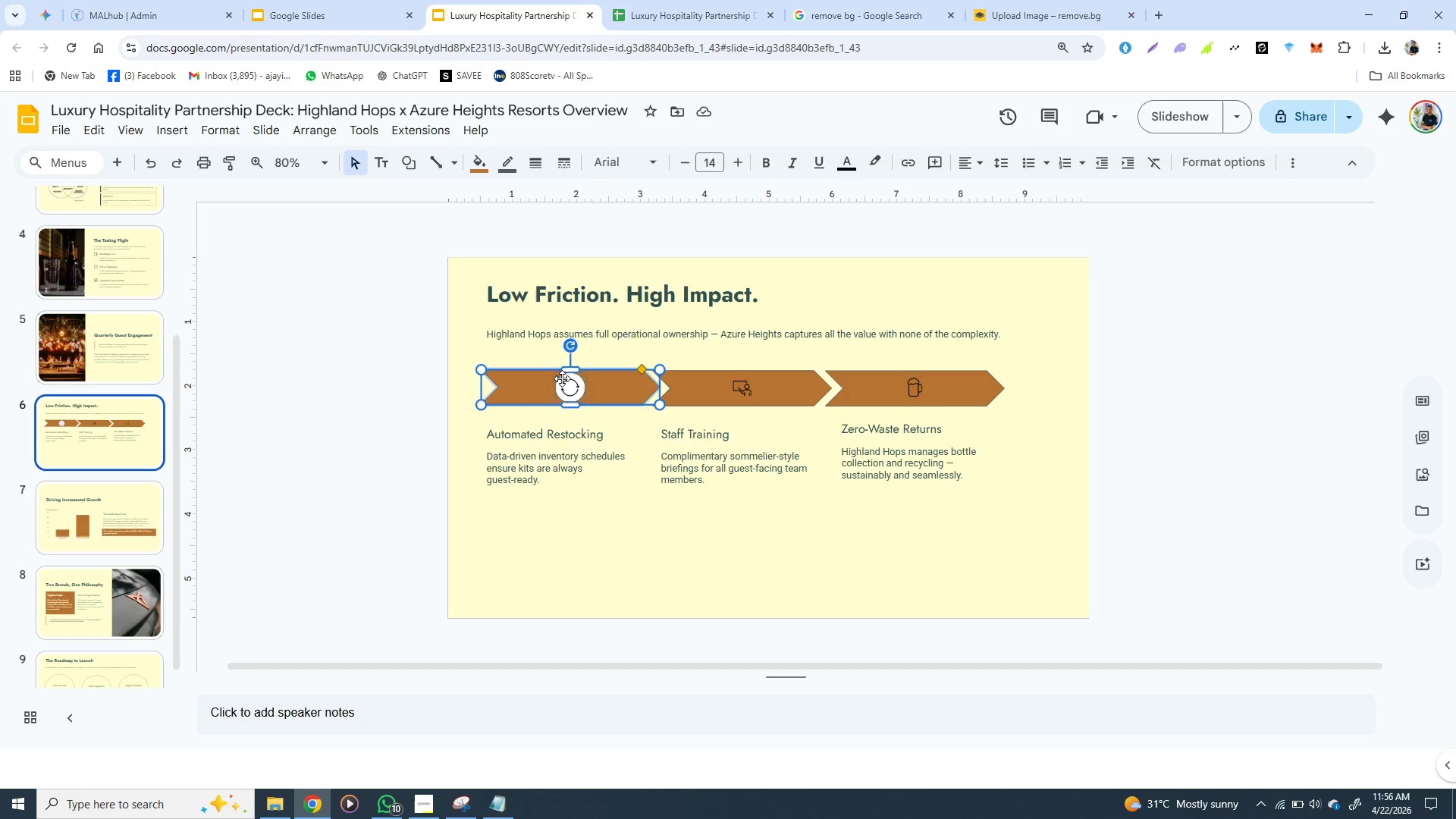 
left_click([562, 378])
 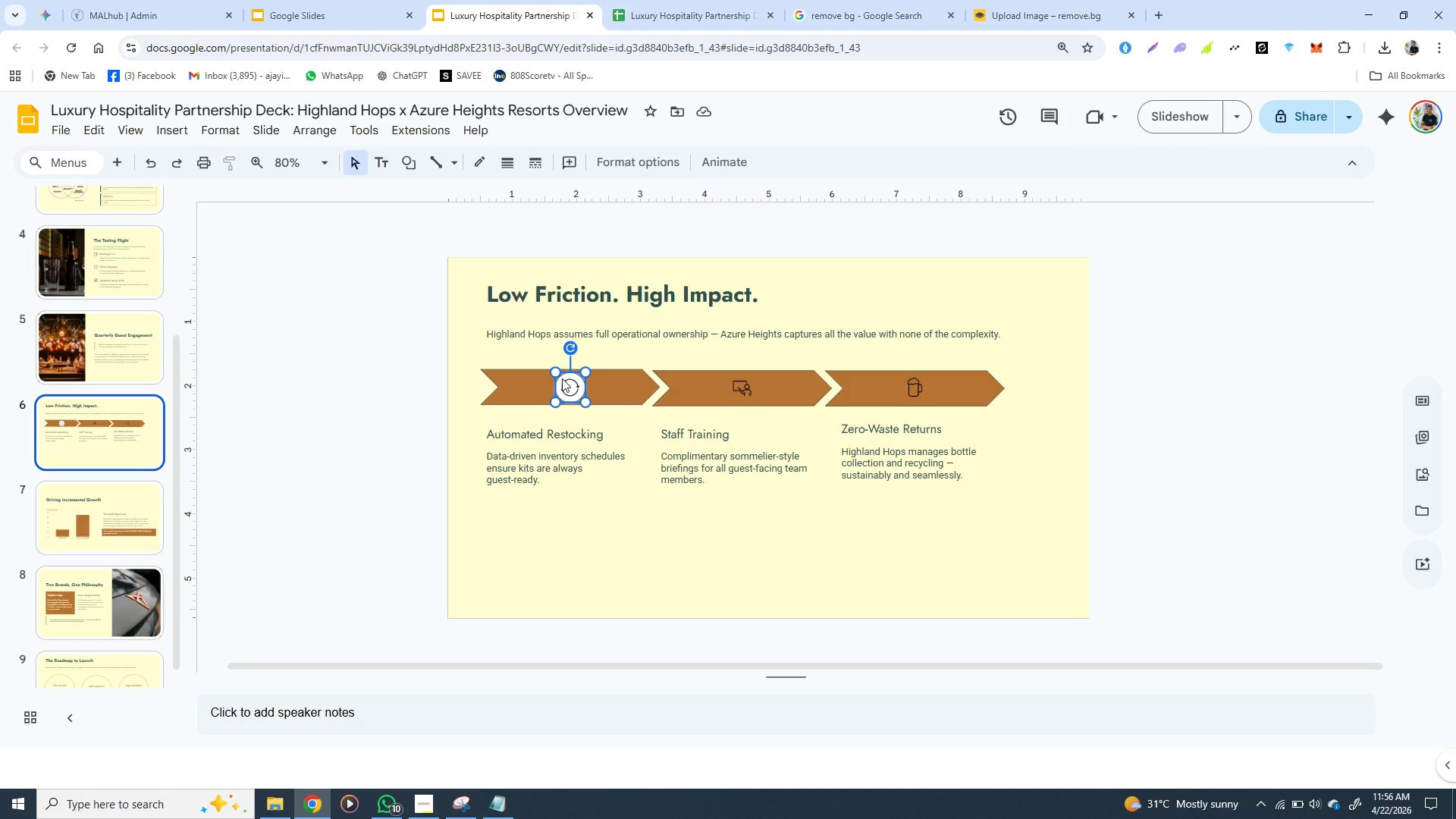 
key(Control+D)
 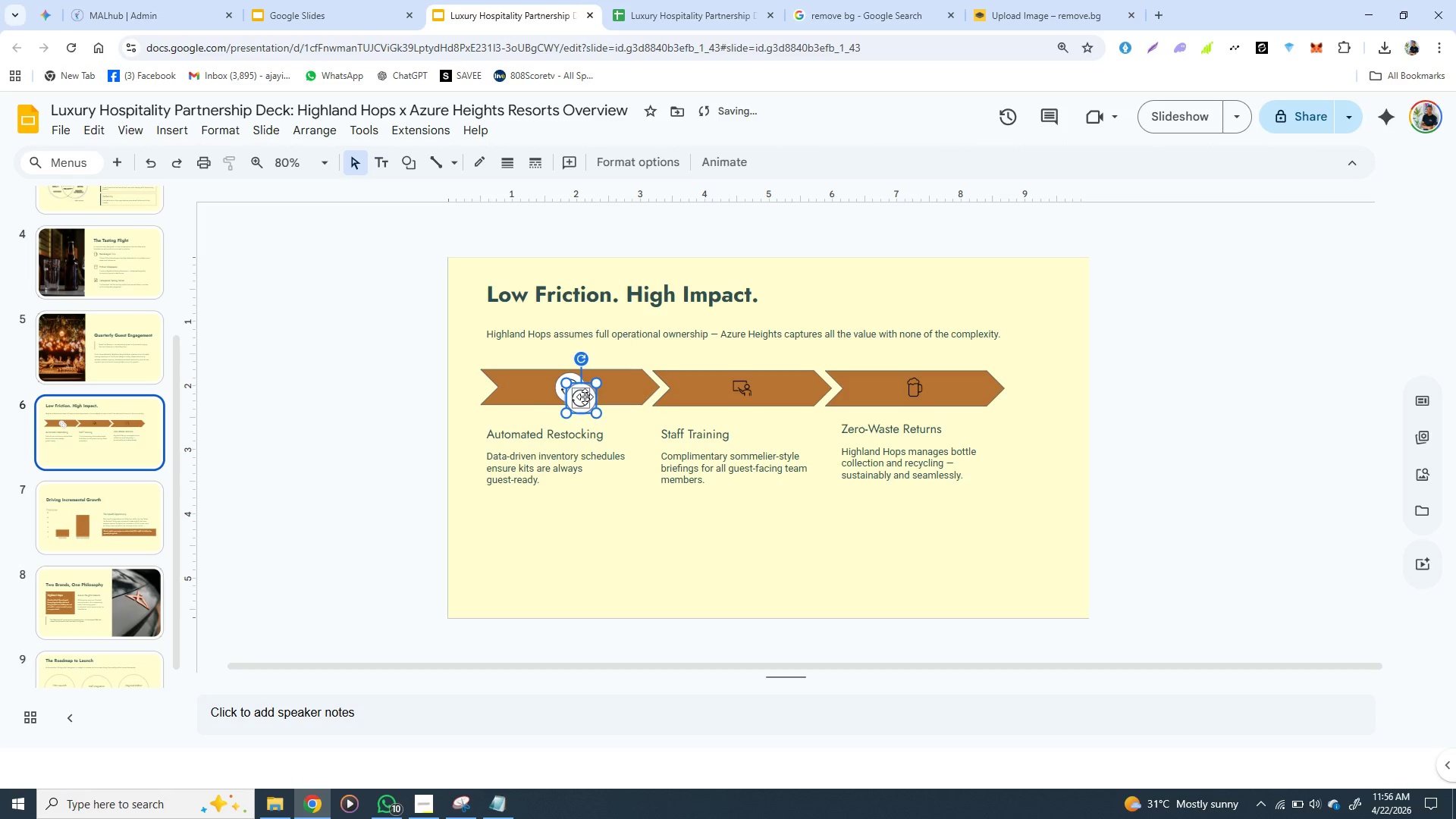 
left_click_drag(start_coordinate=[585, 397], to_coordinate=[704, 414])
 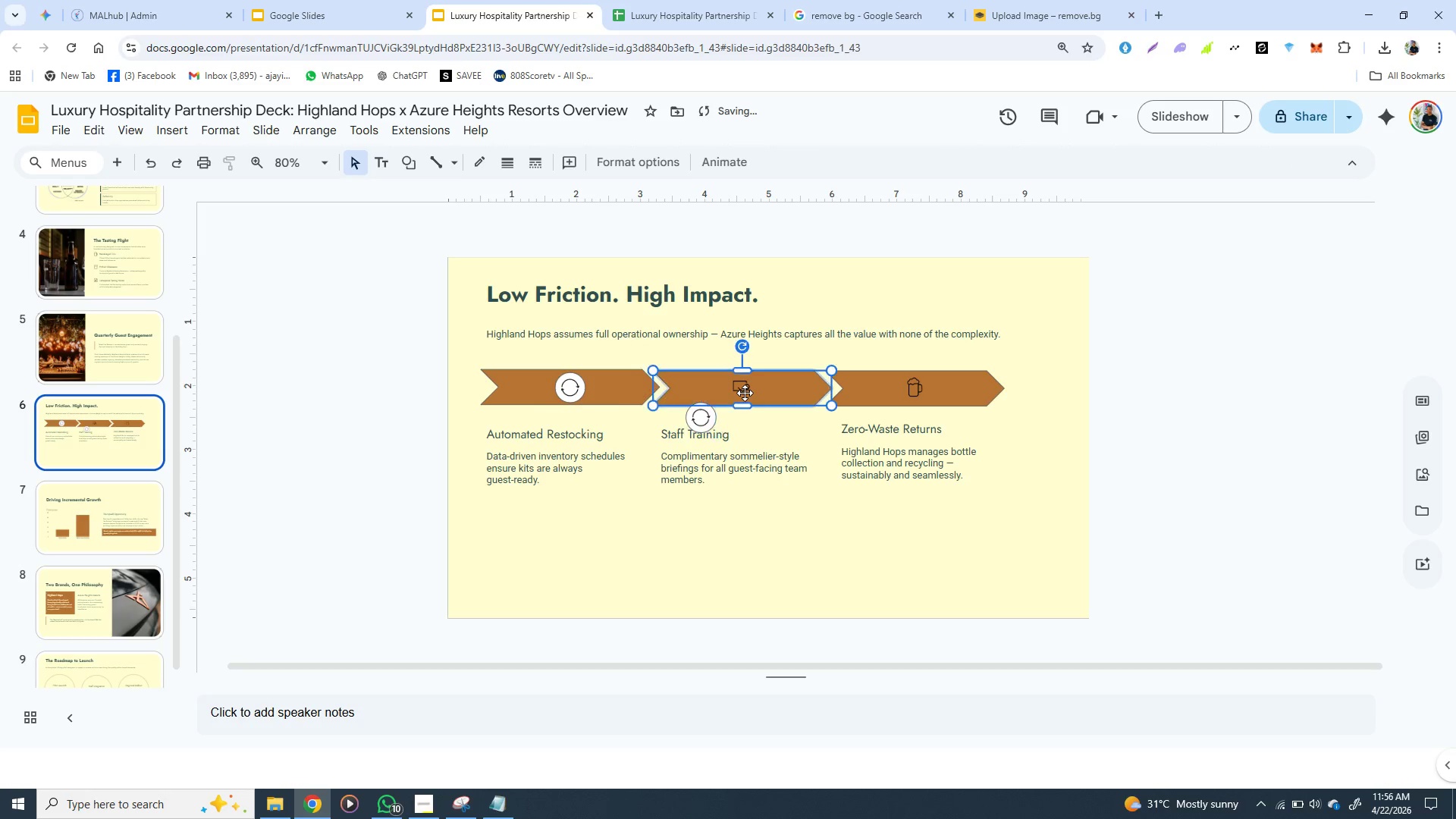 
left_click([745, 393])
 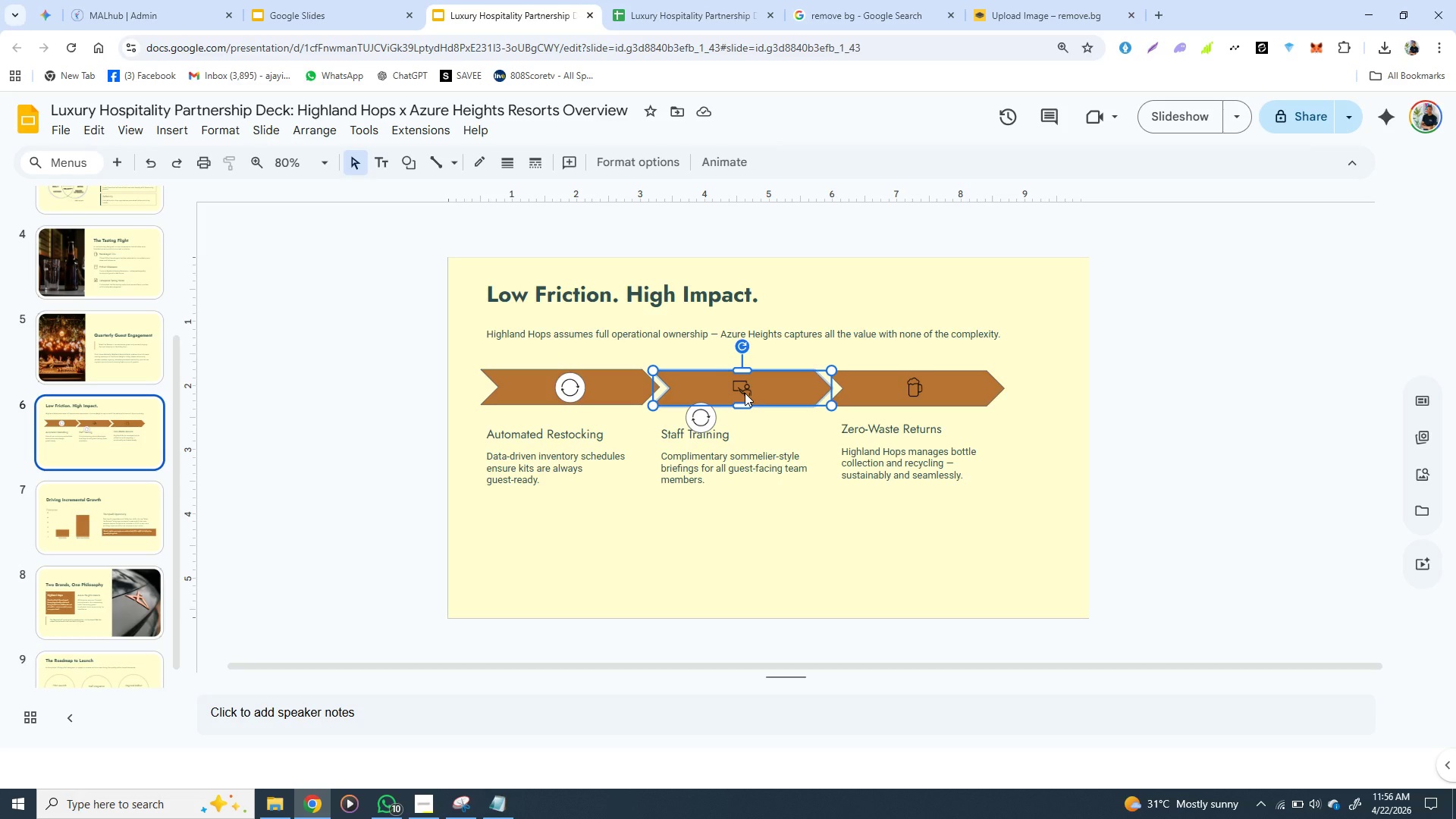 
wait(5.7)
 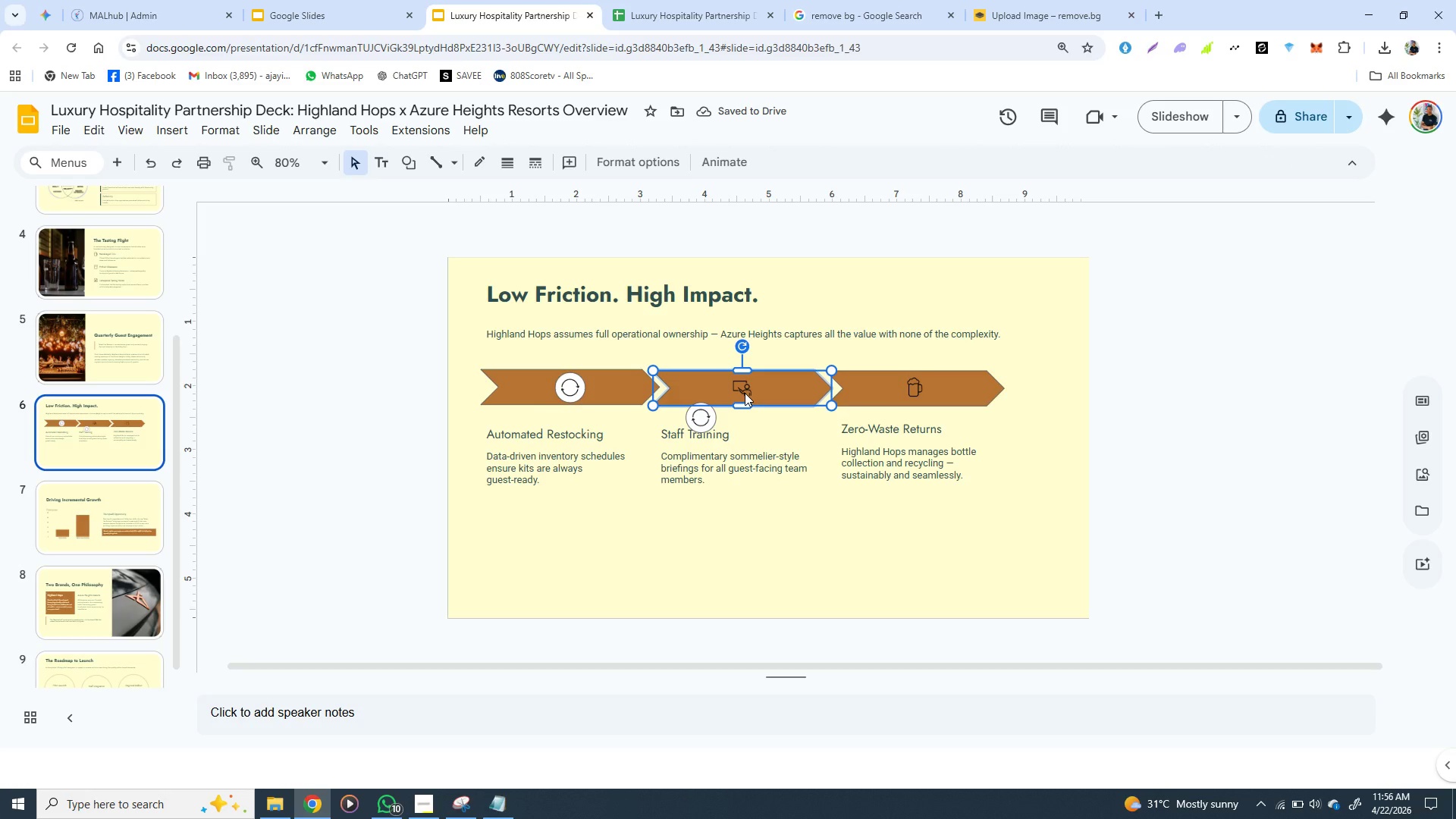 
left_click([745, 386])
 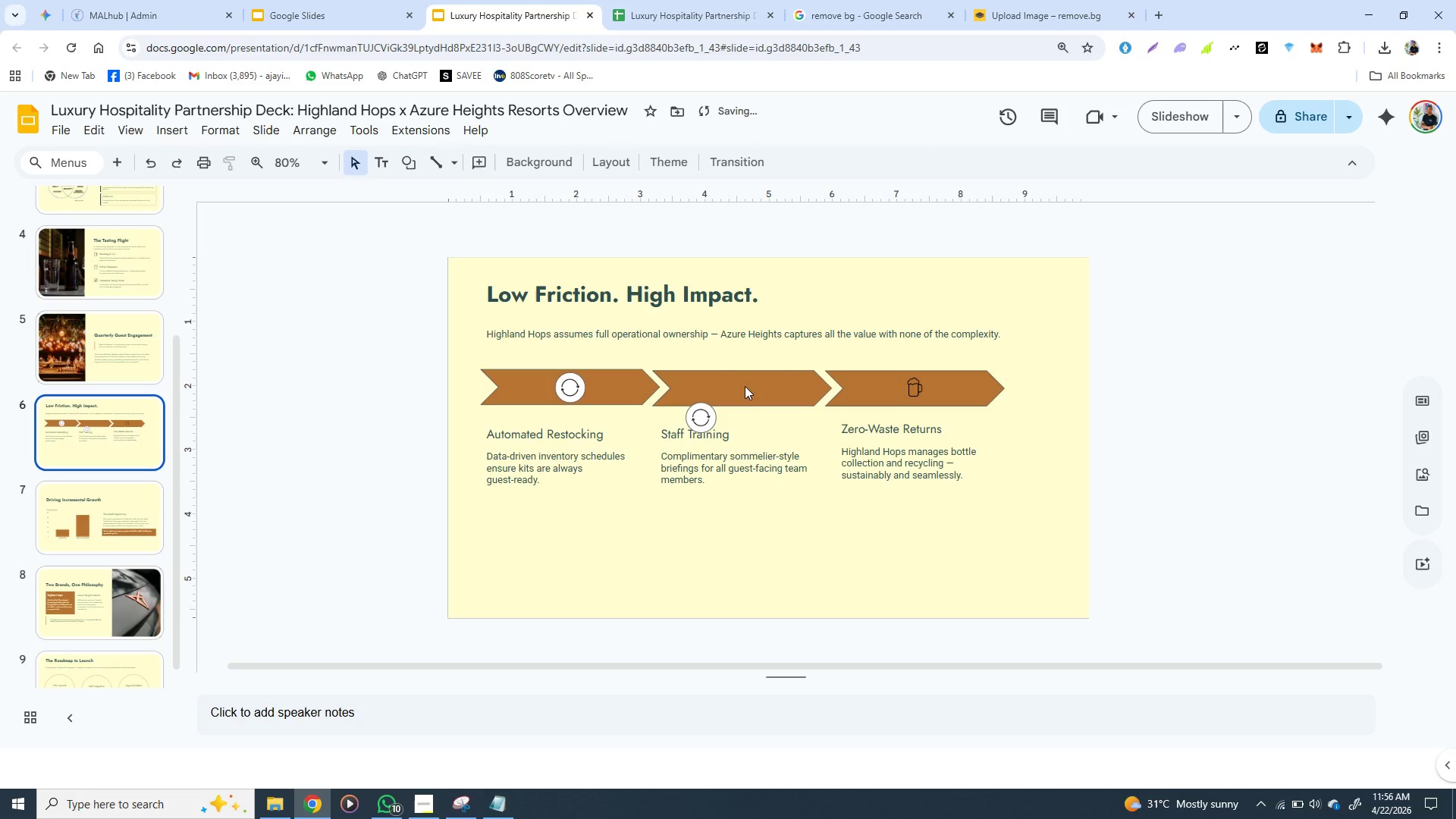 
key(Backspace)
 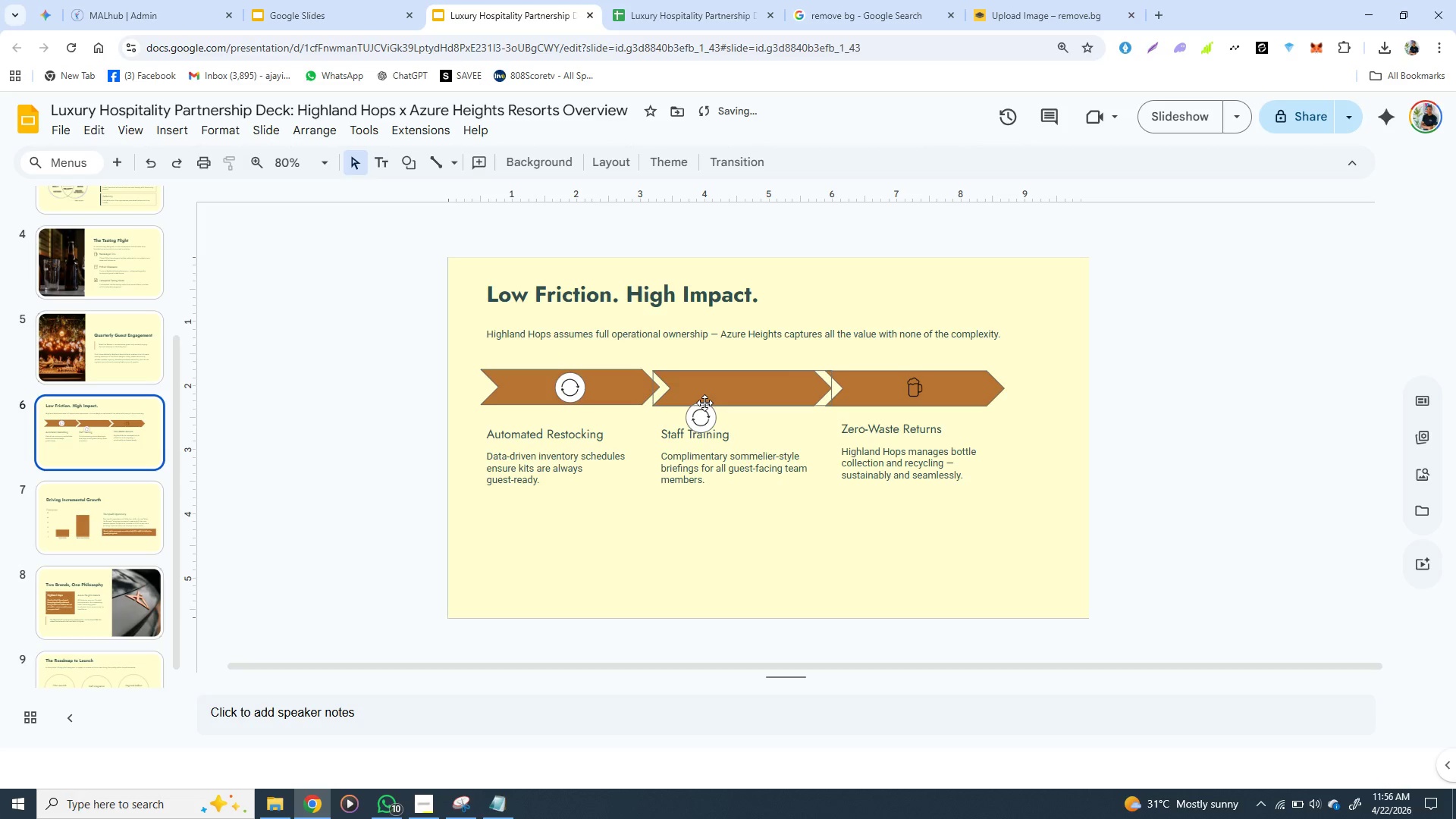 
left_click([704, 403])
 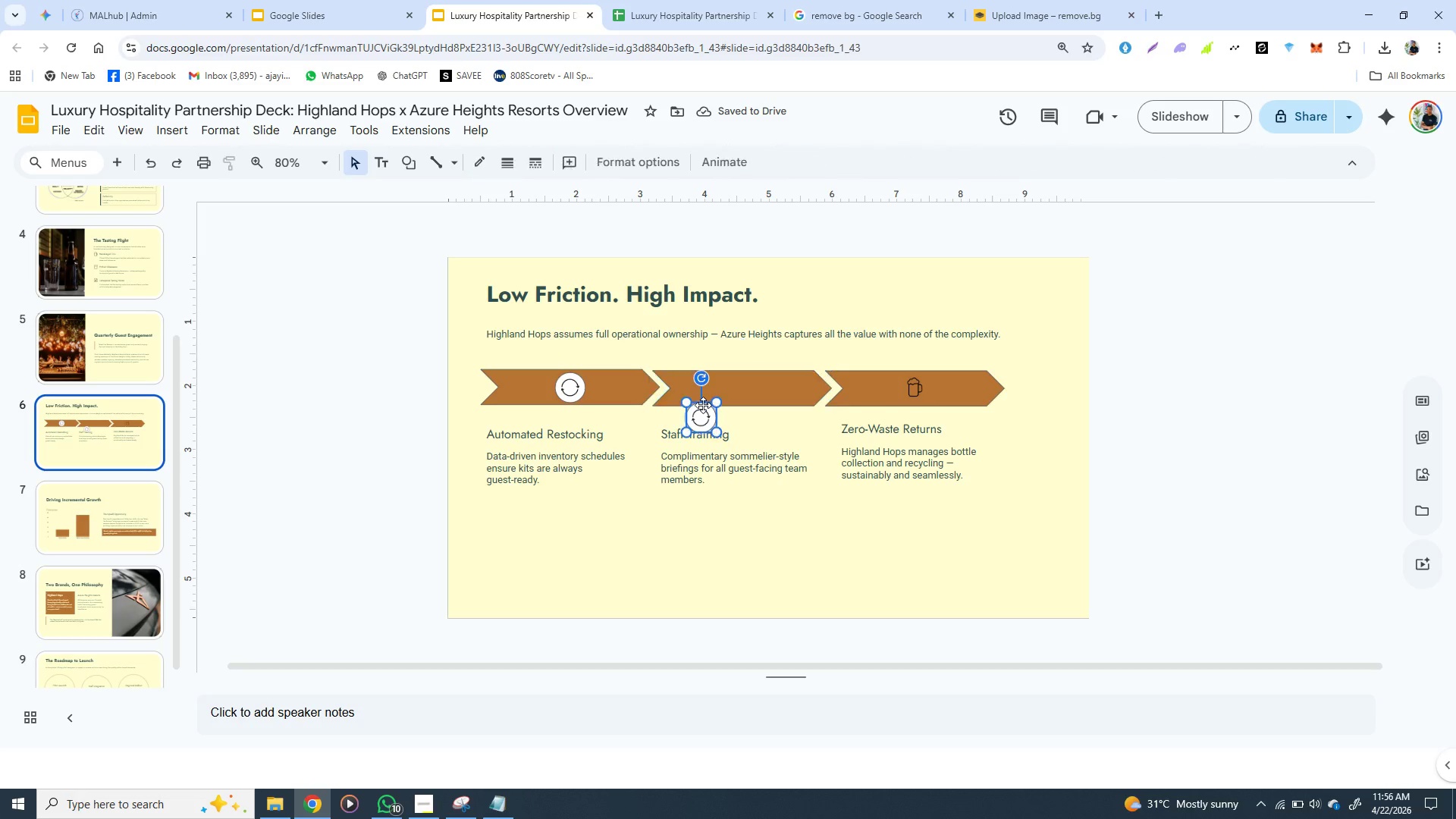 
left_click([703, 405])
 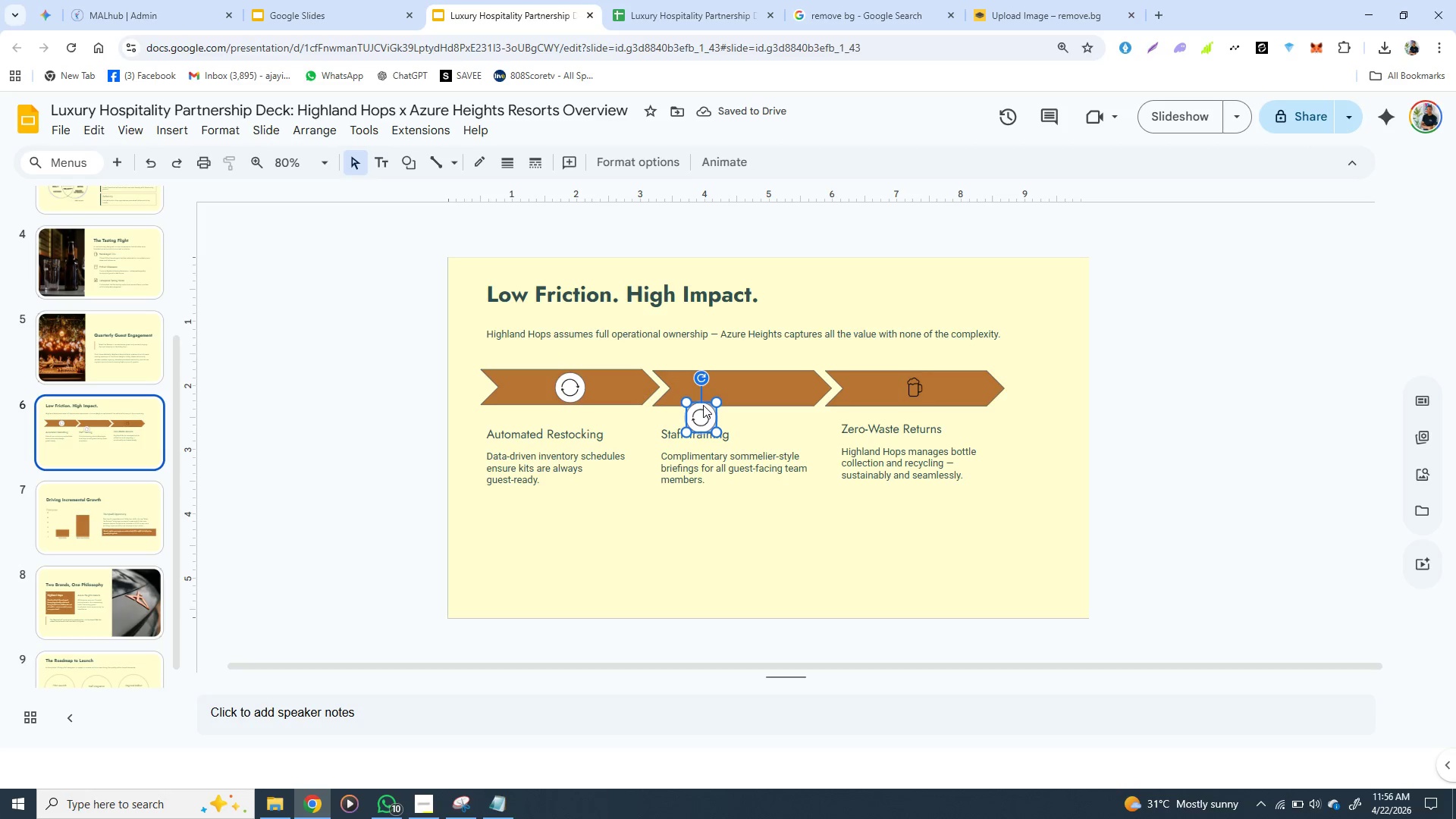 
left_click_drag(start_coordinate=[703, 405], to_coordinate=[740, 378])
 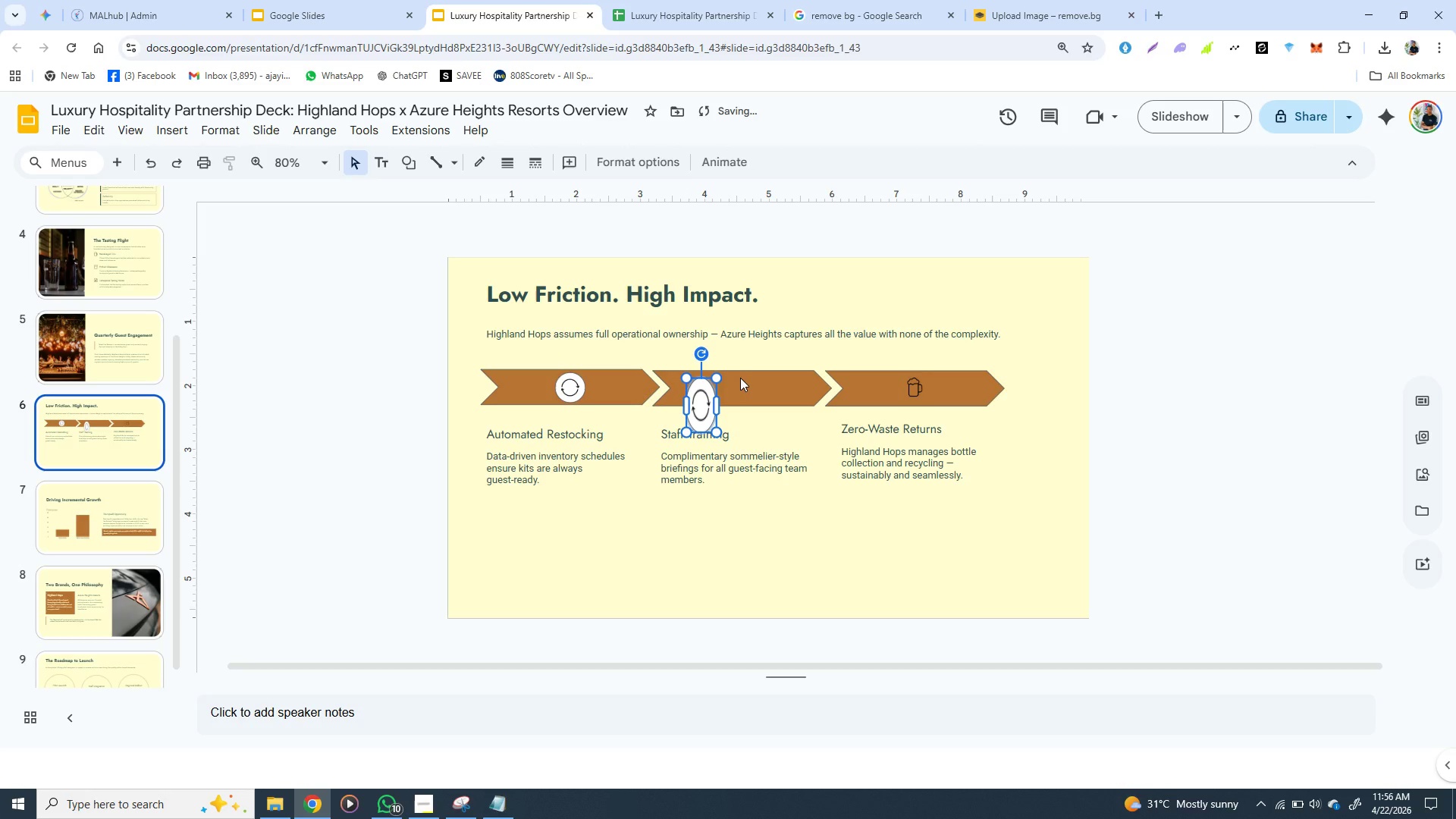 
key(Control+Z)
 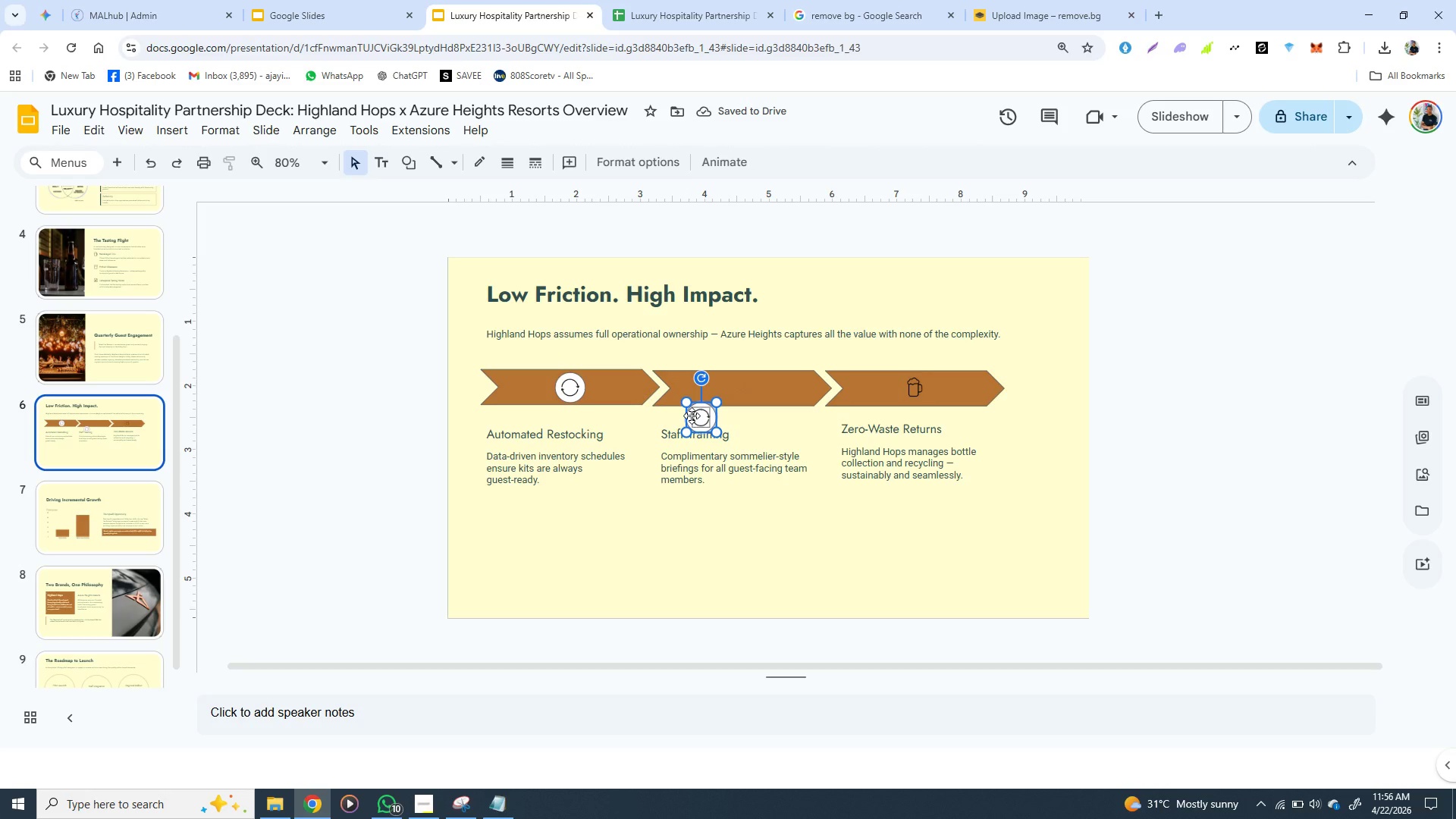 
left_click_drag(start_coordinate=[692, 416], to_coordinate=[727, 388])
 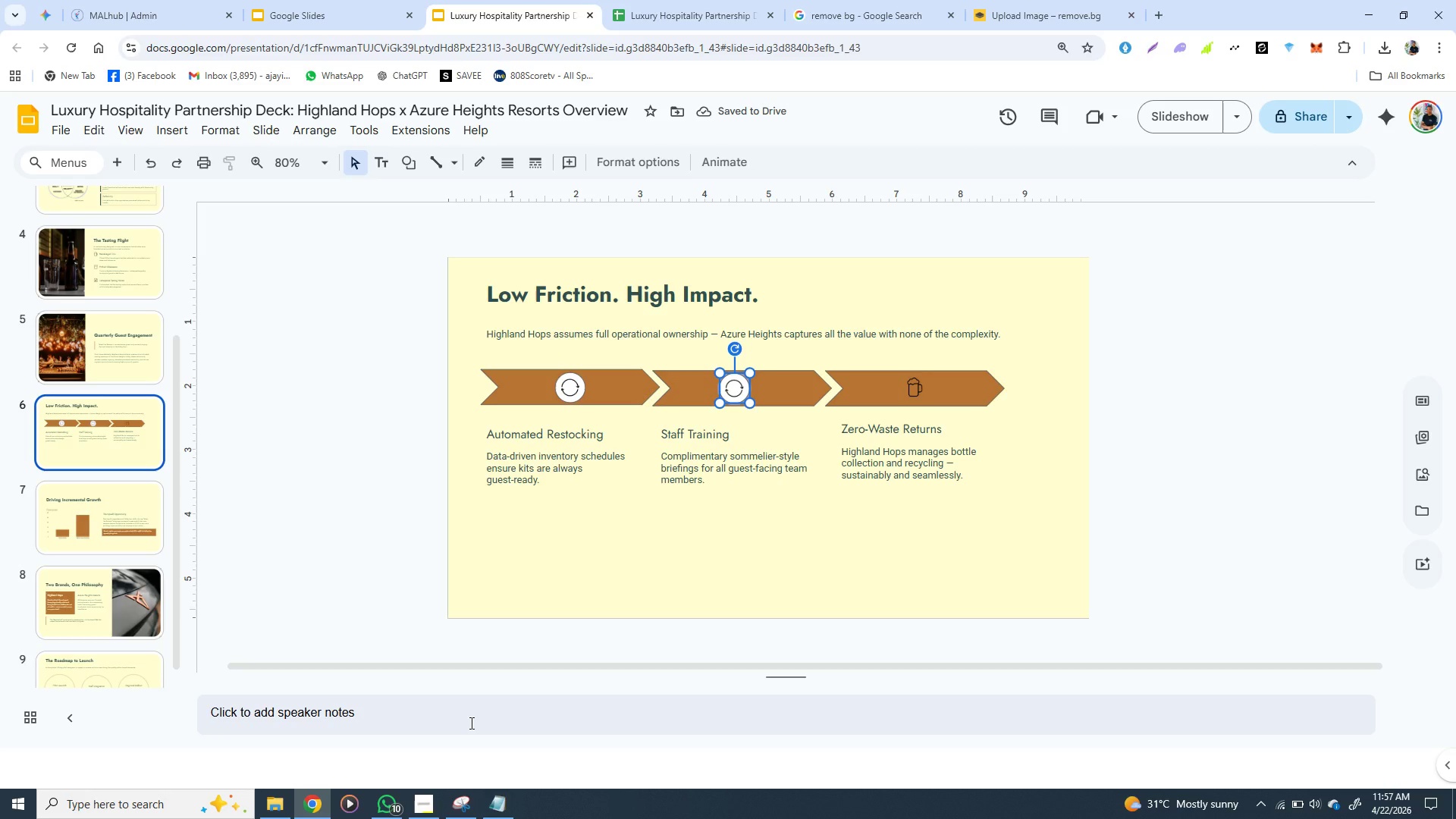 
mouse_move([492, 771])
 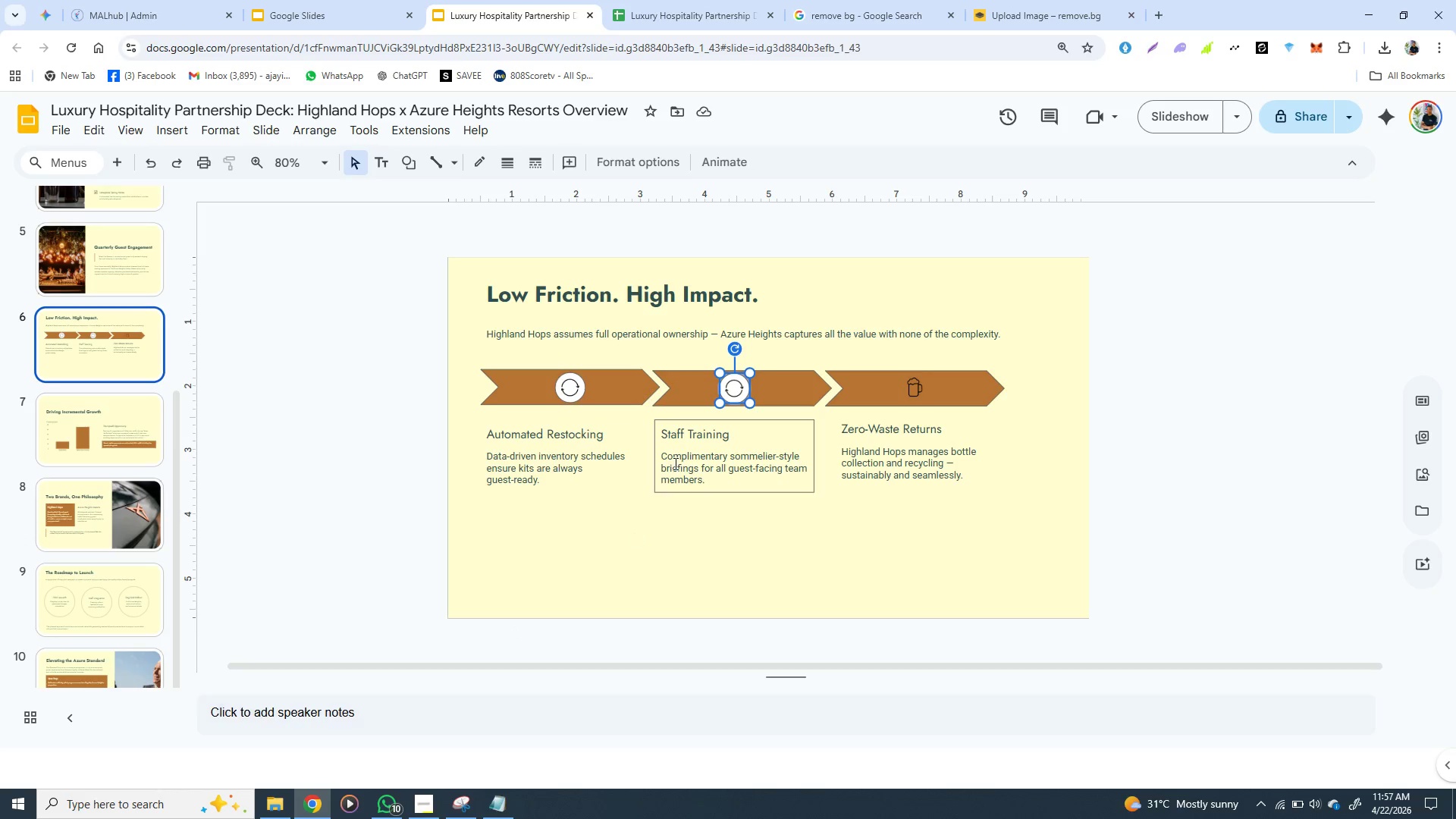 
wait(27.86)
 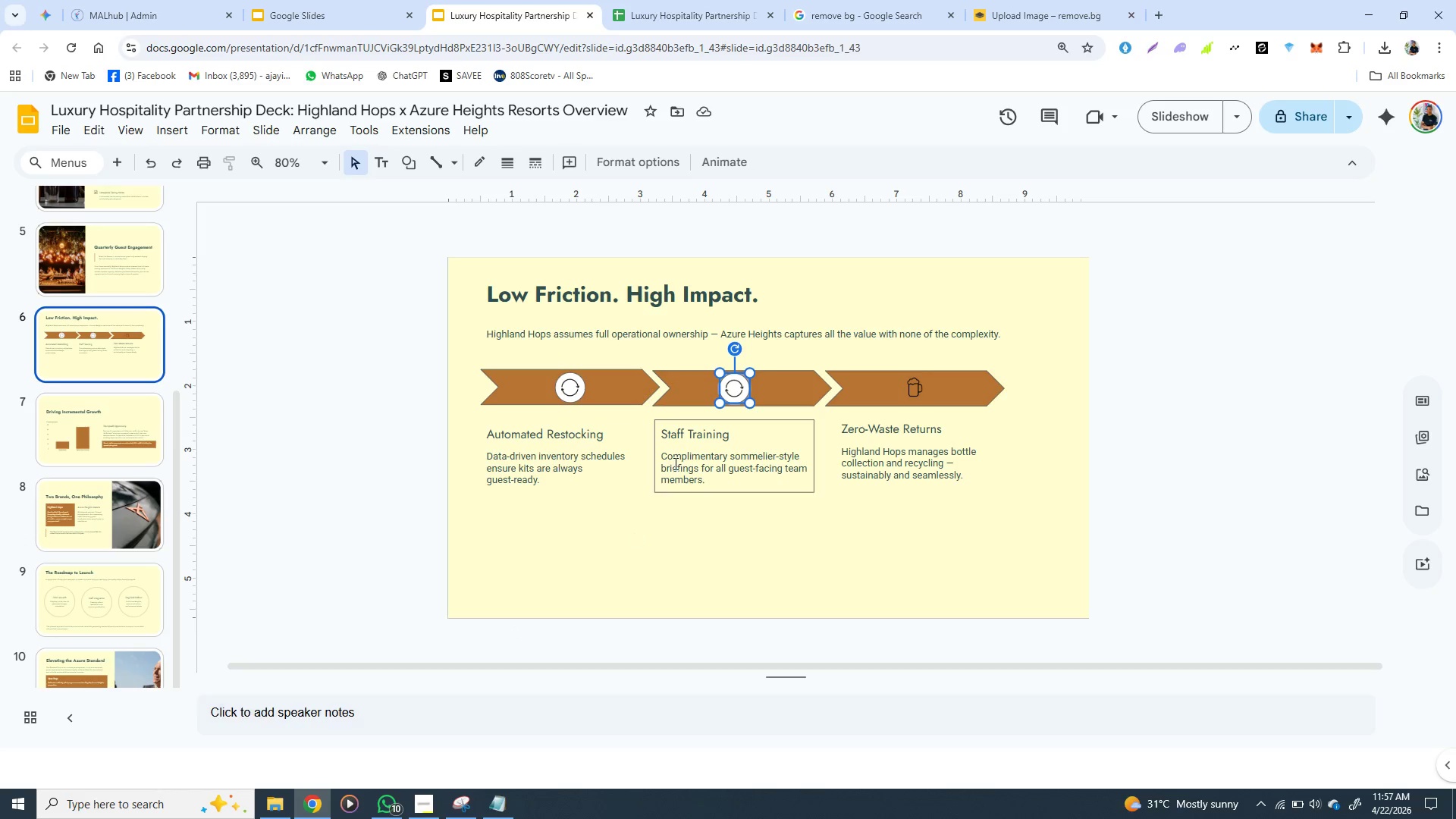 
left_click([730, 388])
 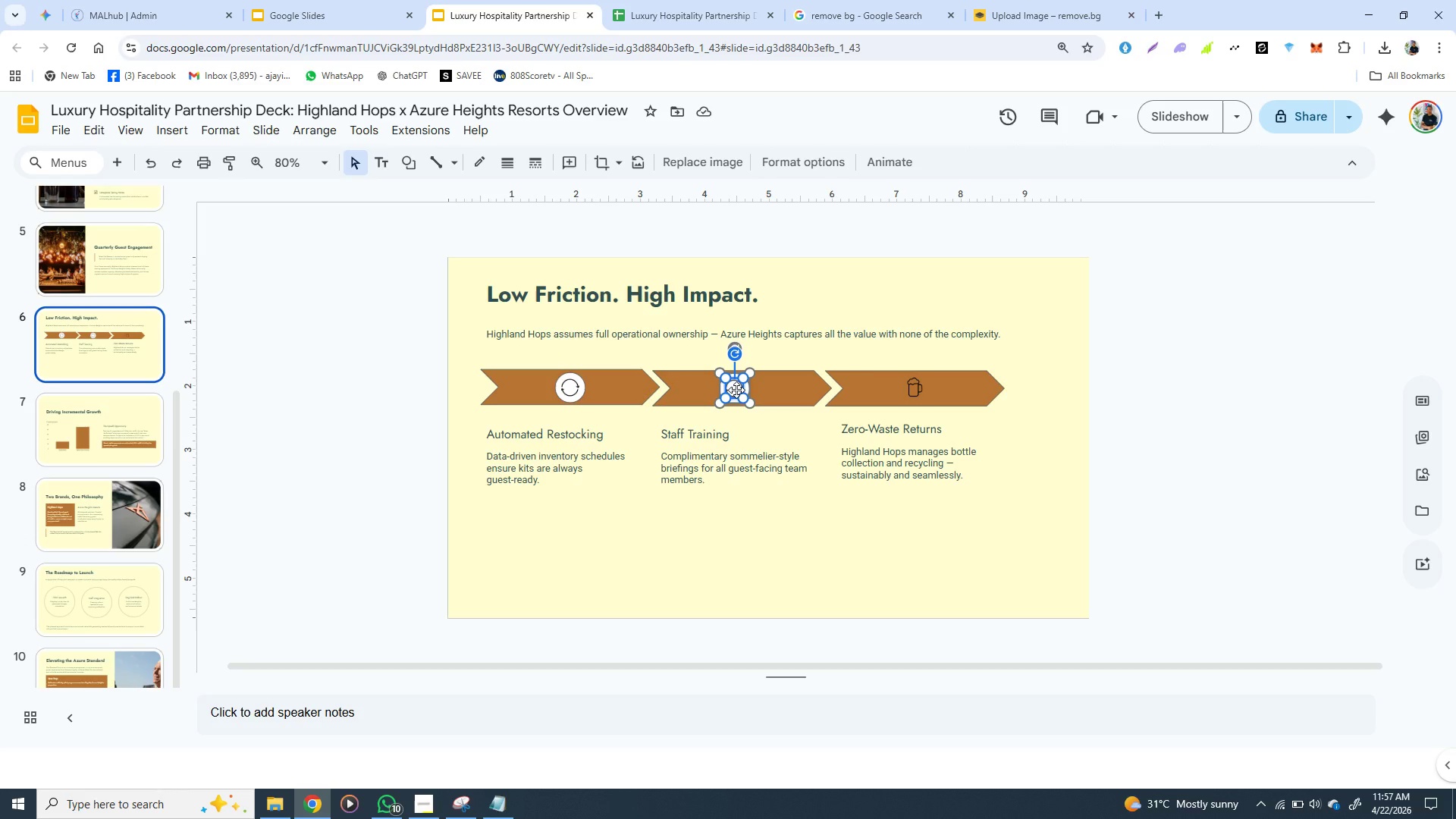 
right_click([736, 390])
 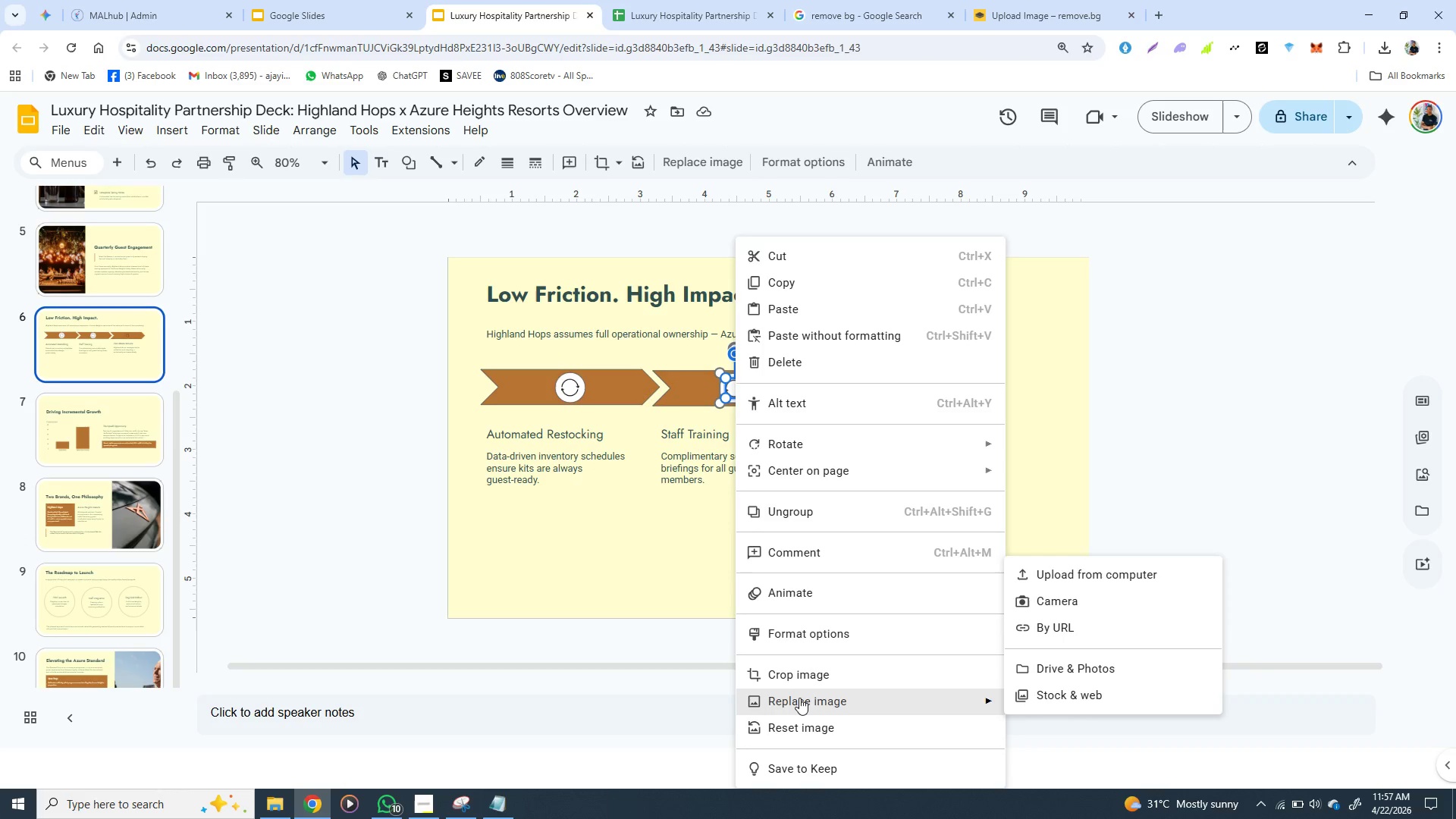 
left_click([799, 698])
 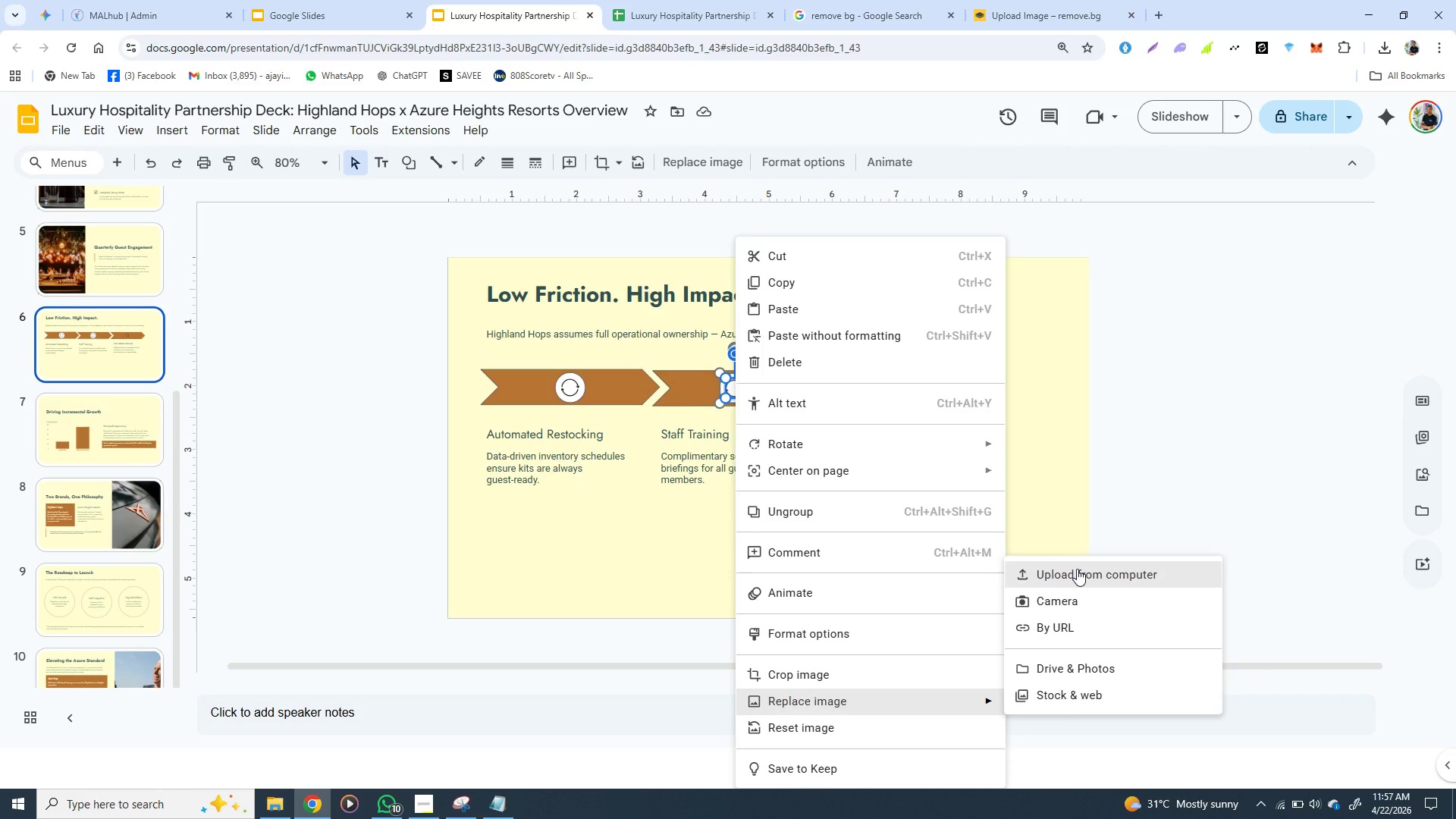 
left_click([1077, 569])
 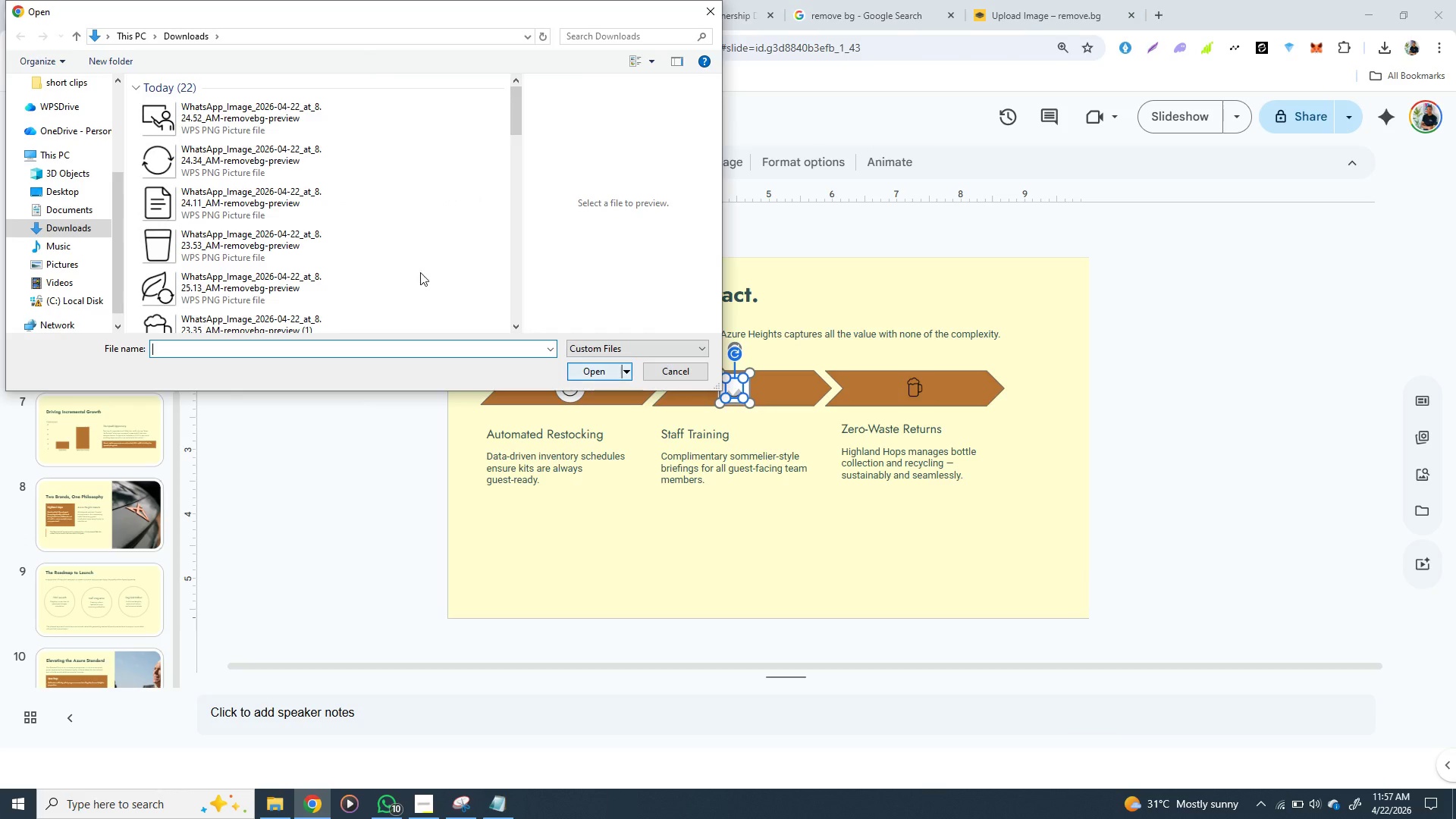 
mouse_move([278, 236])
 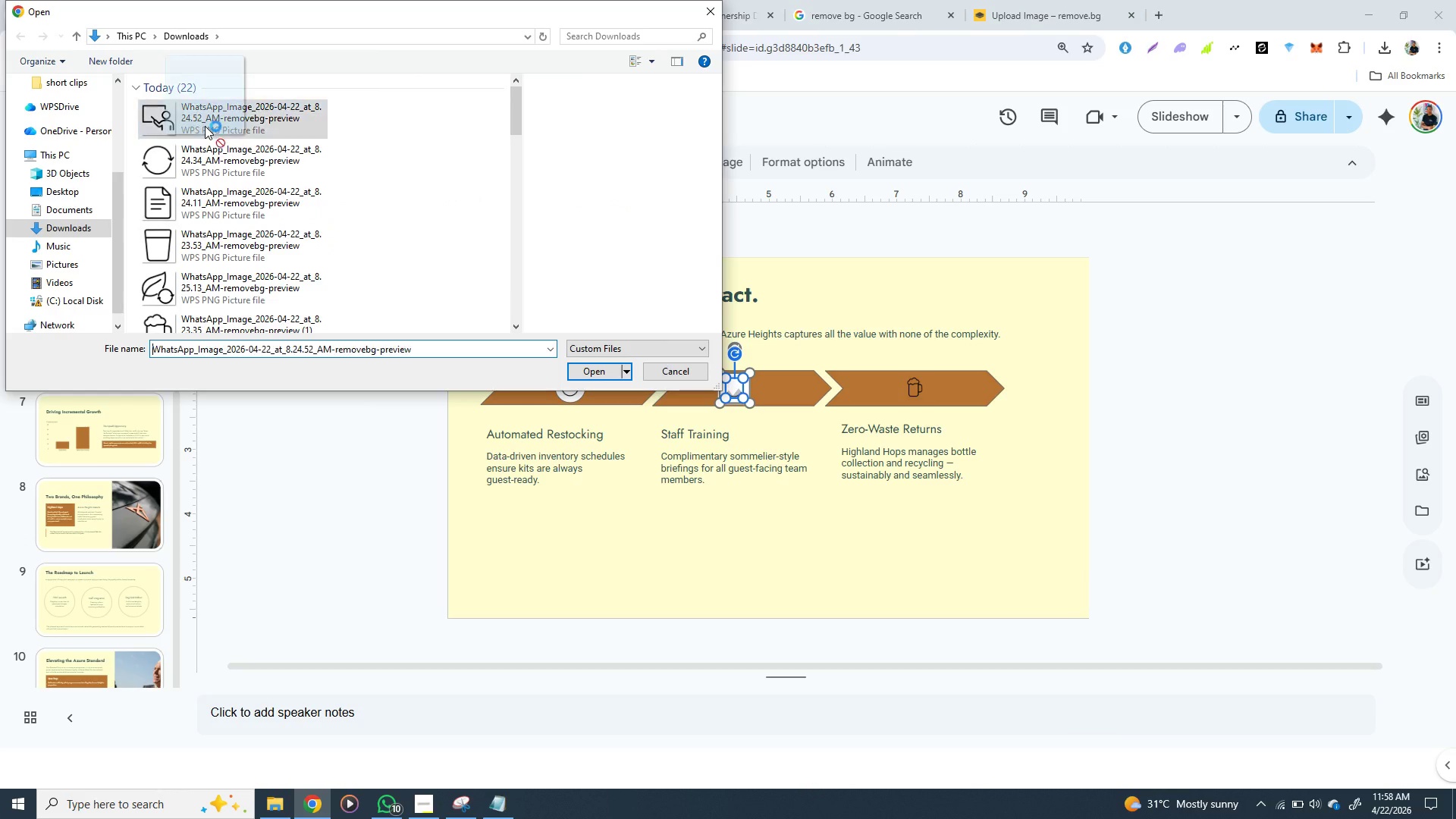 
left_click([205, 126])
 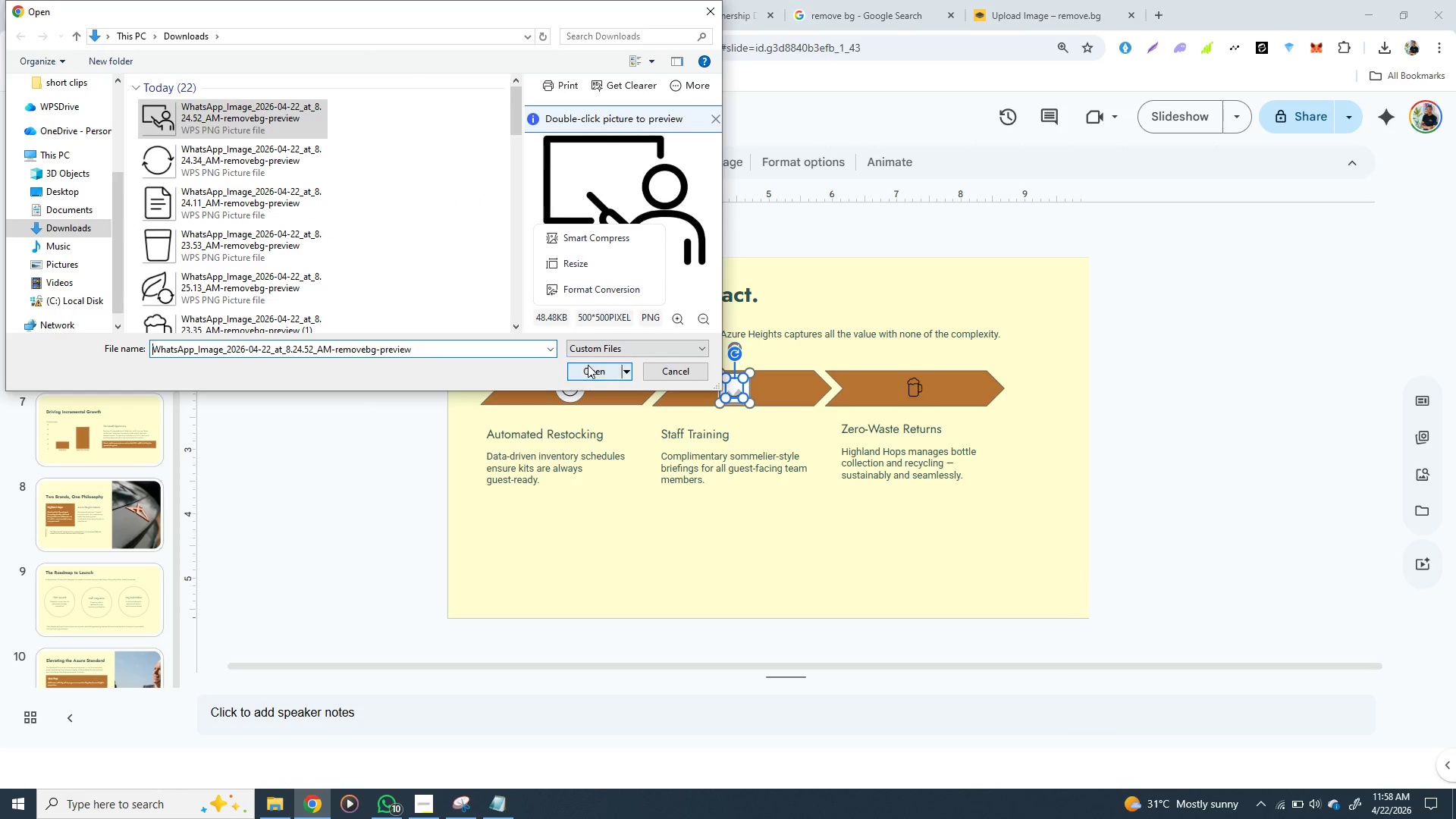 
left_click([588, 366])
 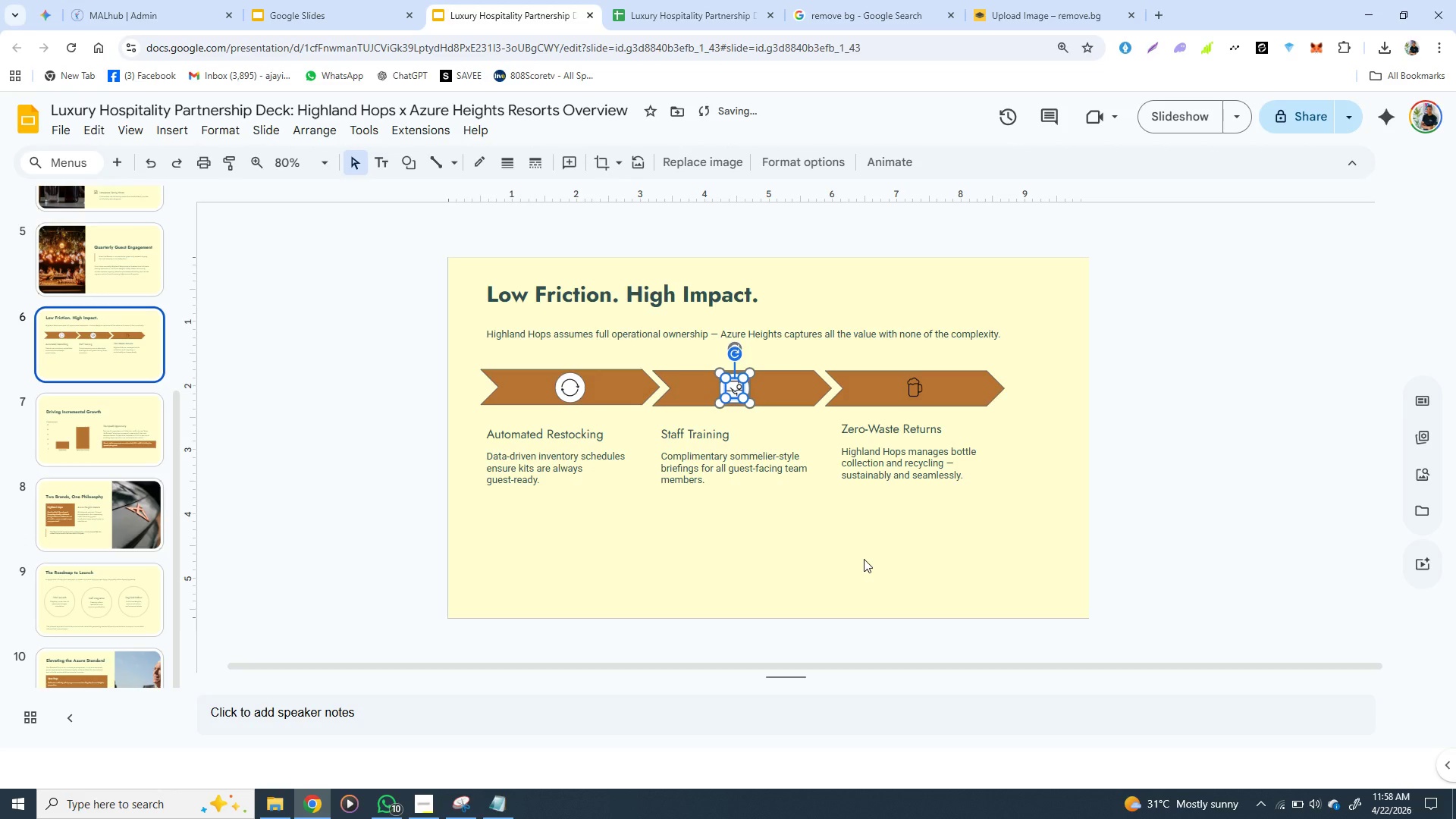 
left_click([864, 559])
 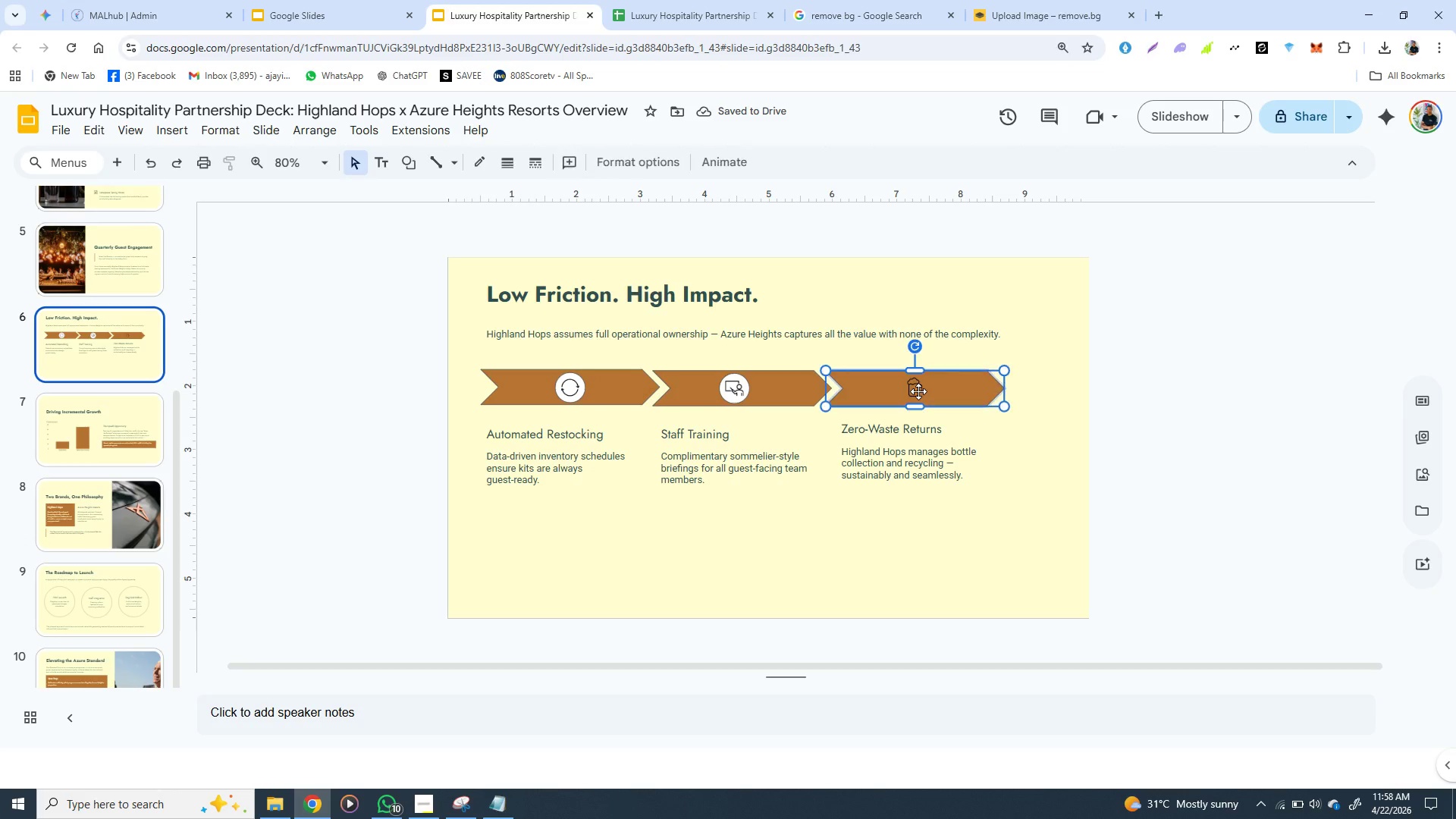 
double_click([918, 391])
 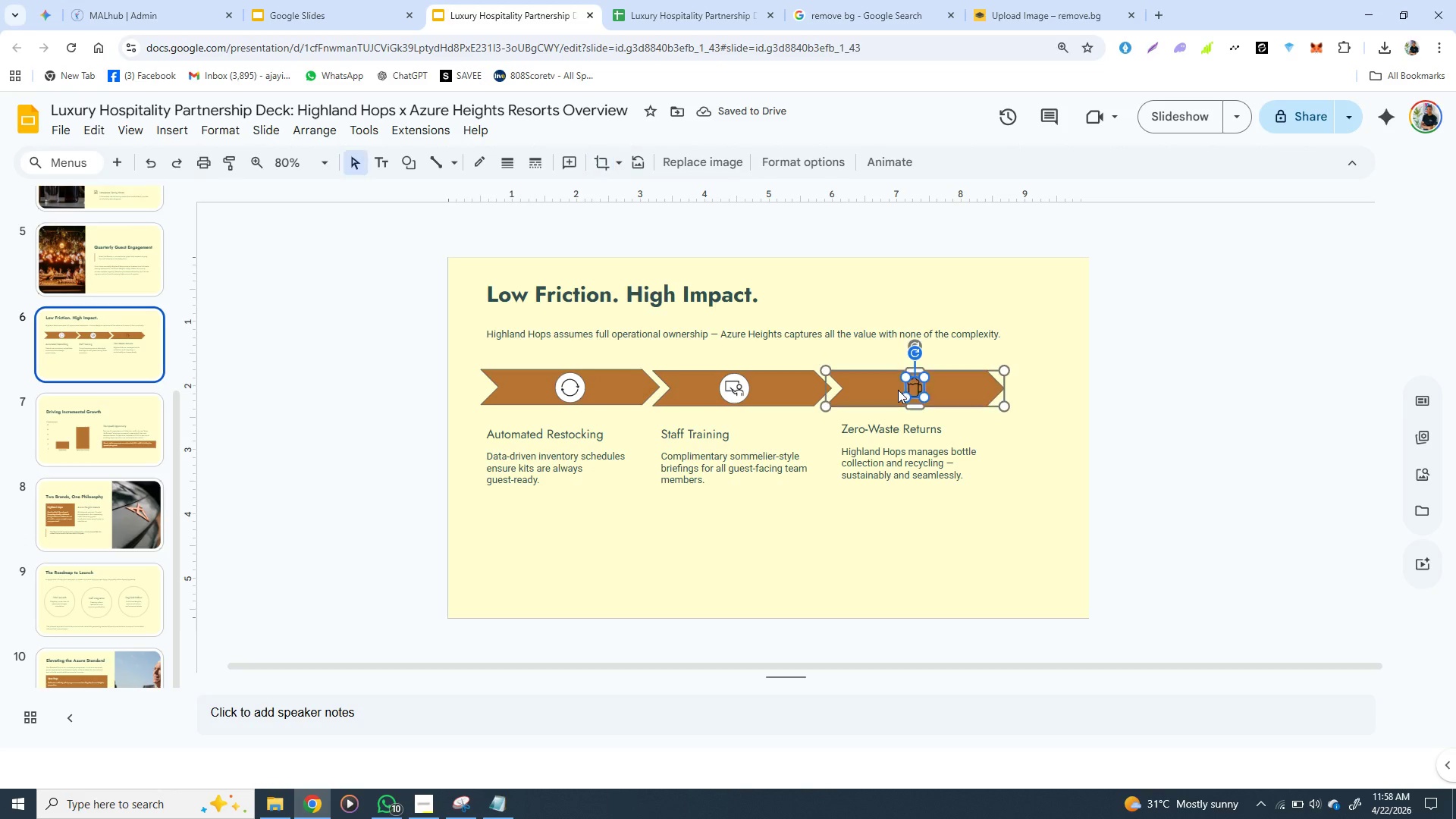 
left_click([898, 390])
 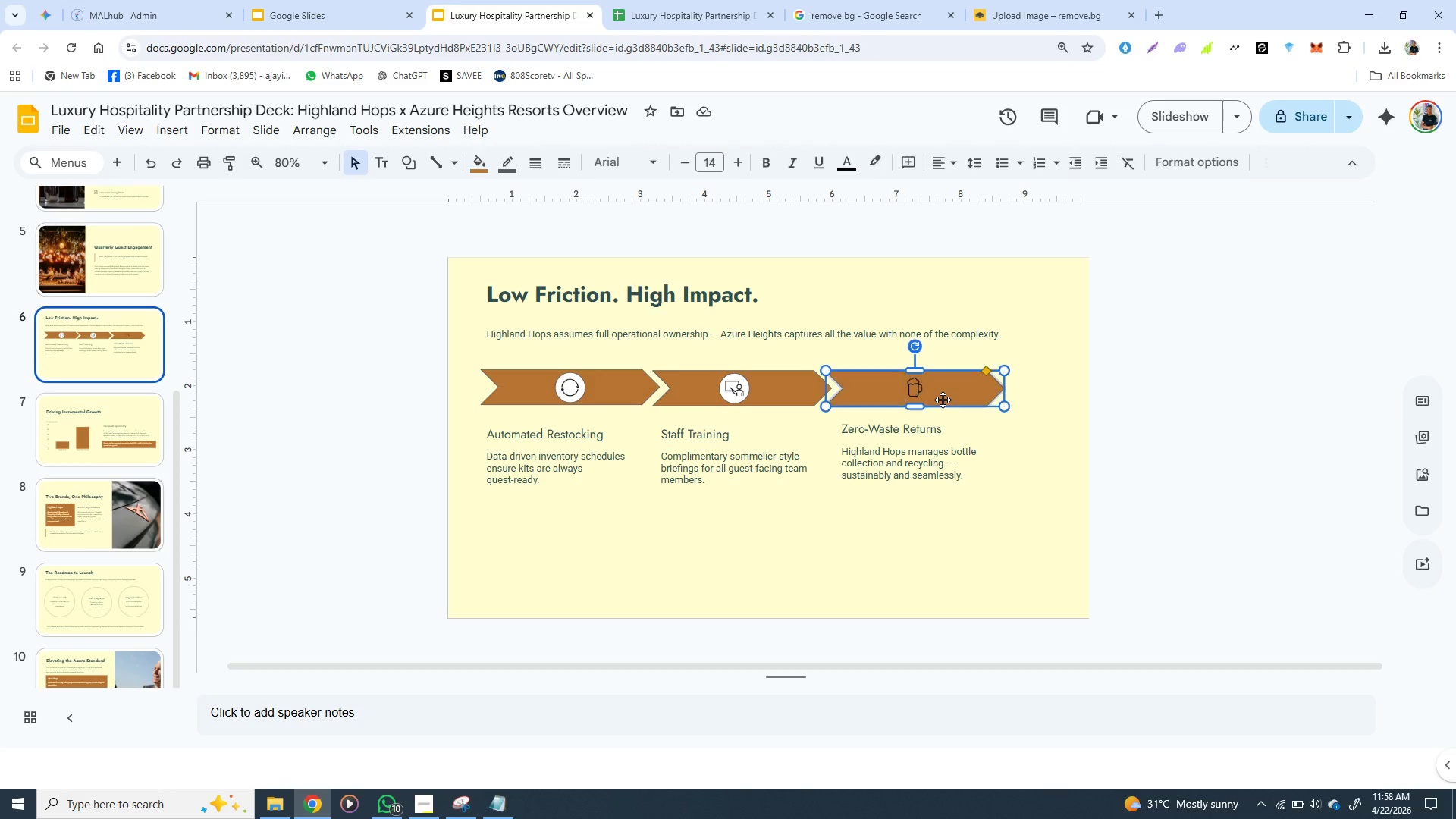 
left_click([943, 400])
 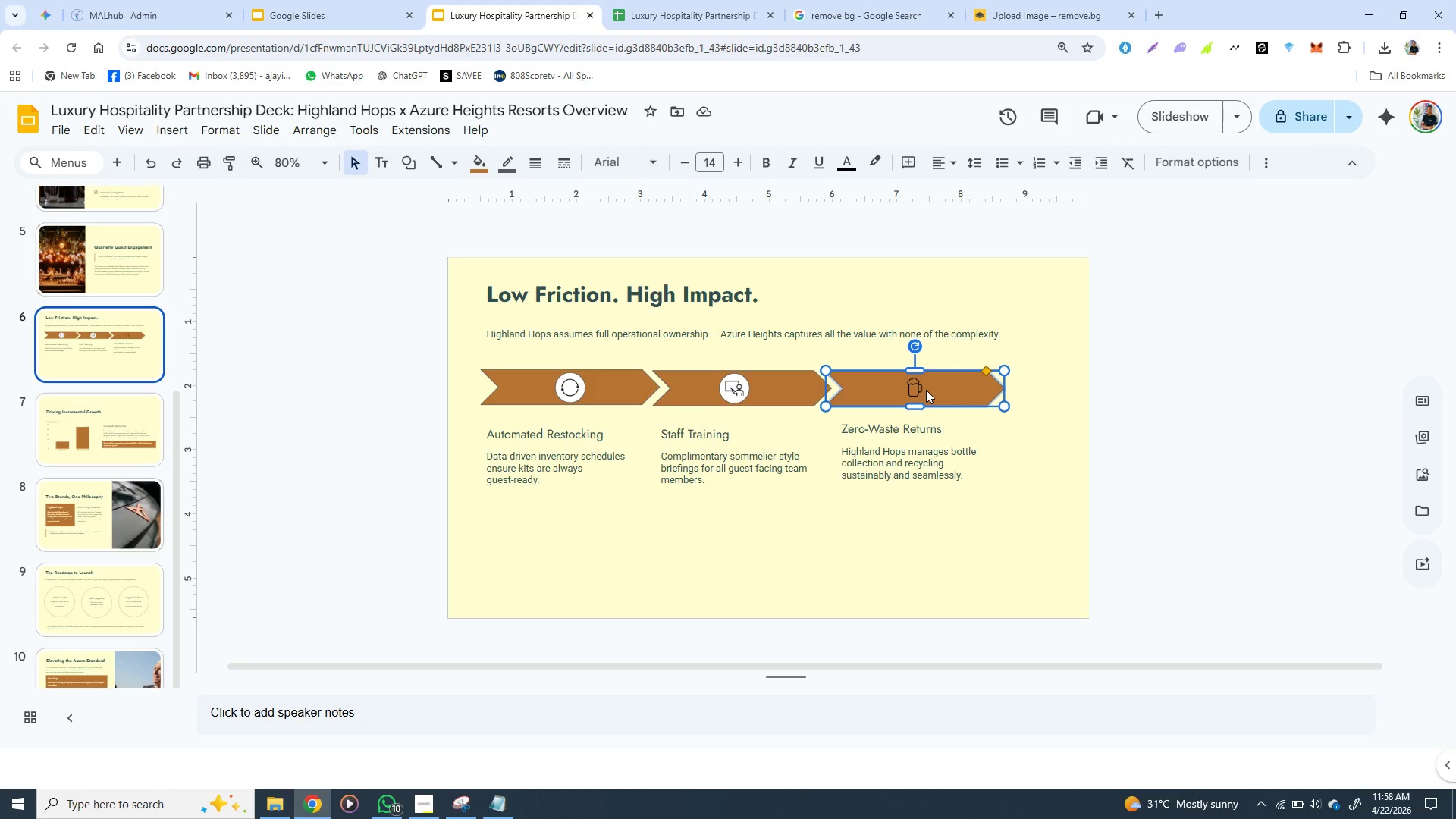 
left_click([926, 390])
 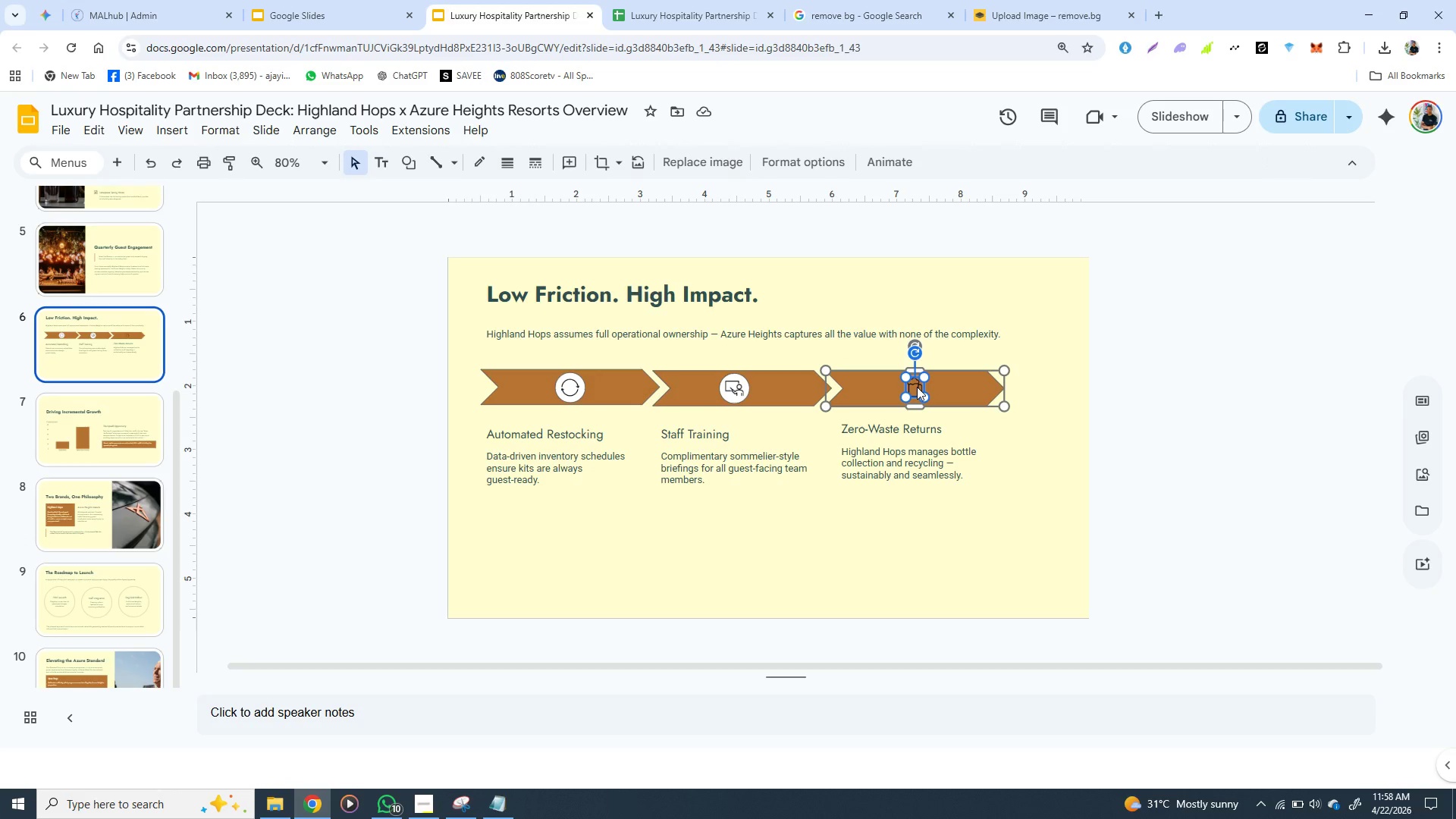 
double_click([917, 387])
 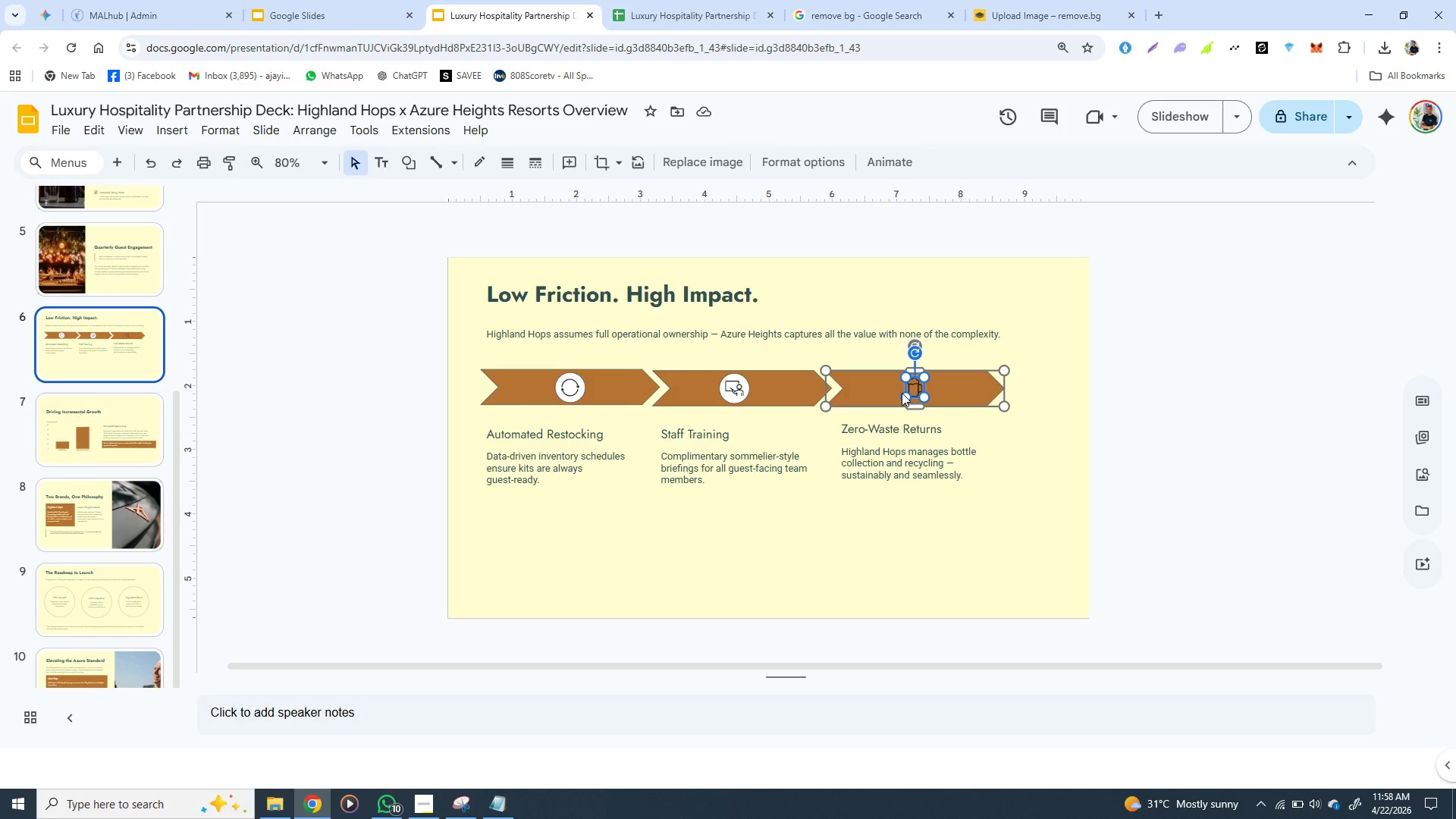 
left_click([902, 393])
 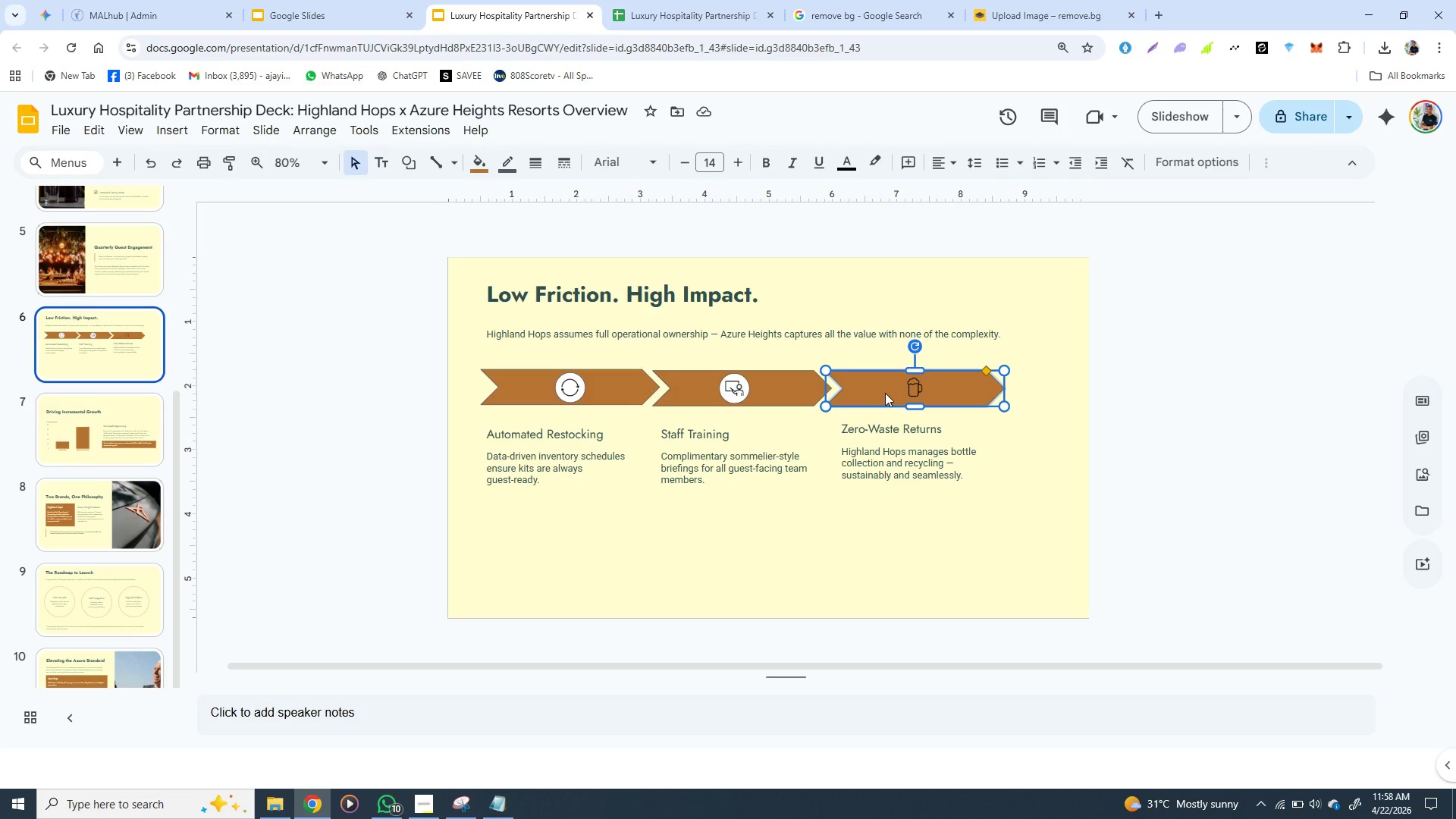 
left_click([885, 393])
 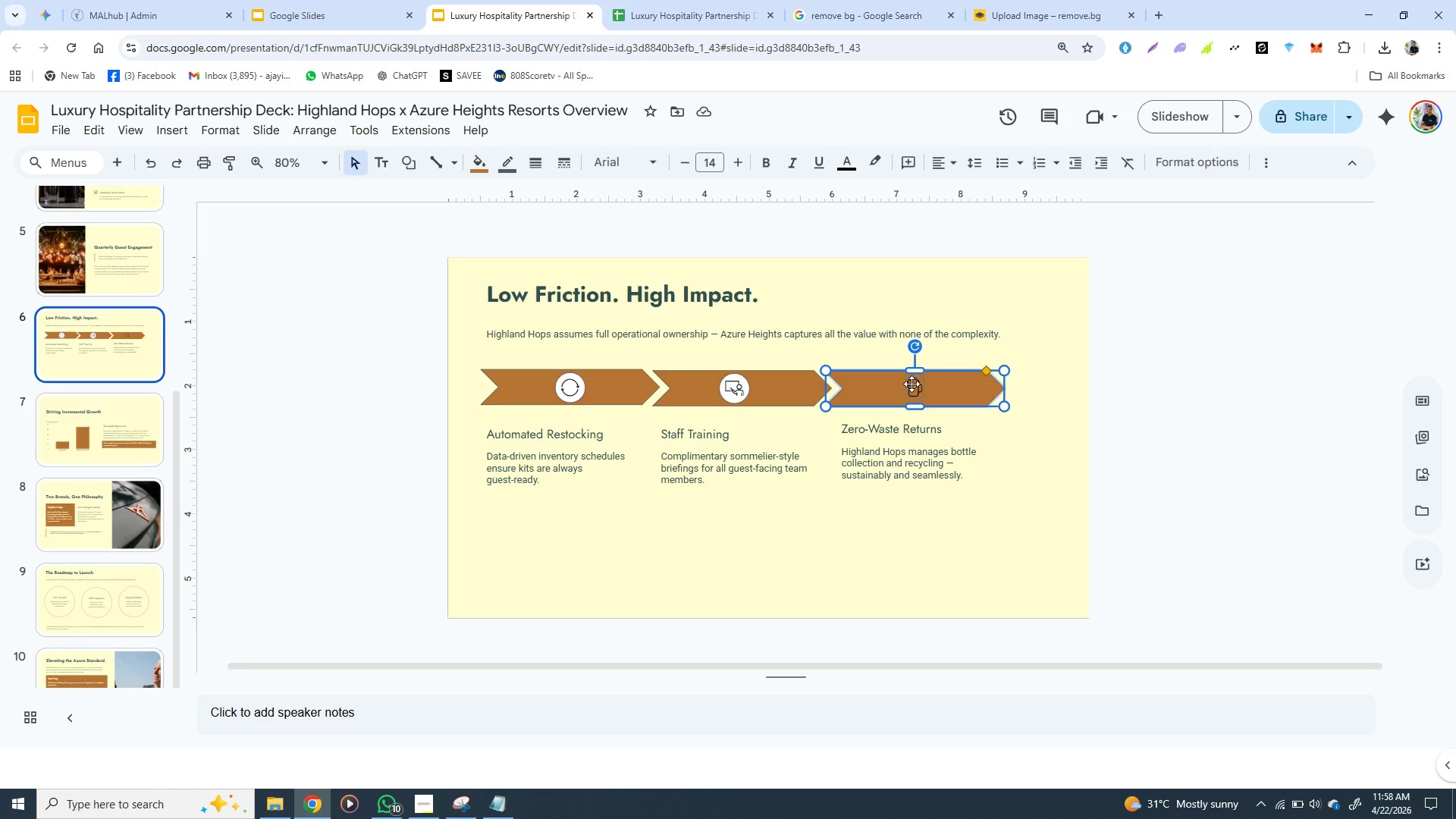 
left_click([917, 378])
 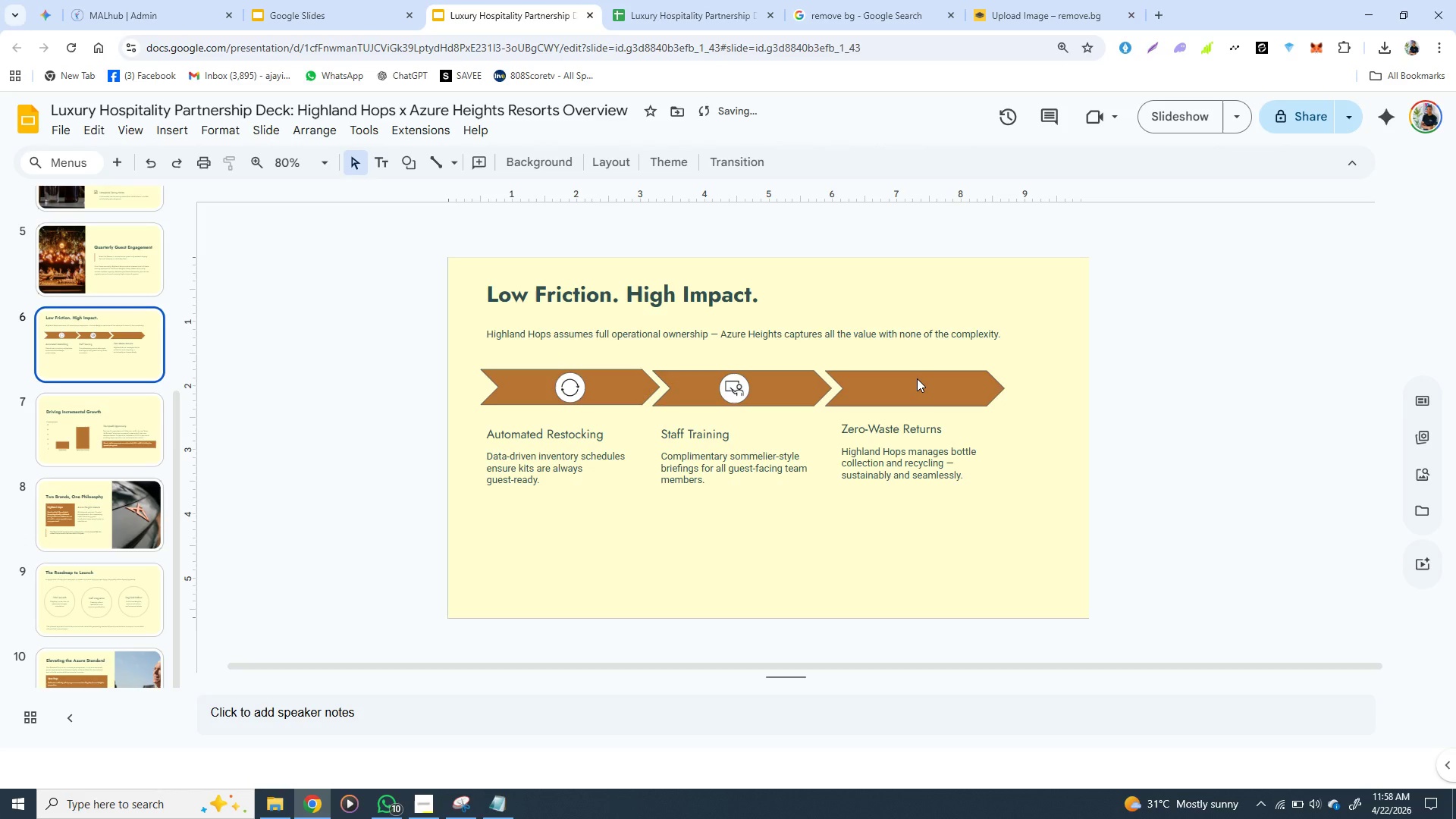 
key(Backspace)
 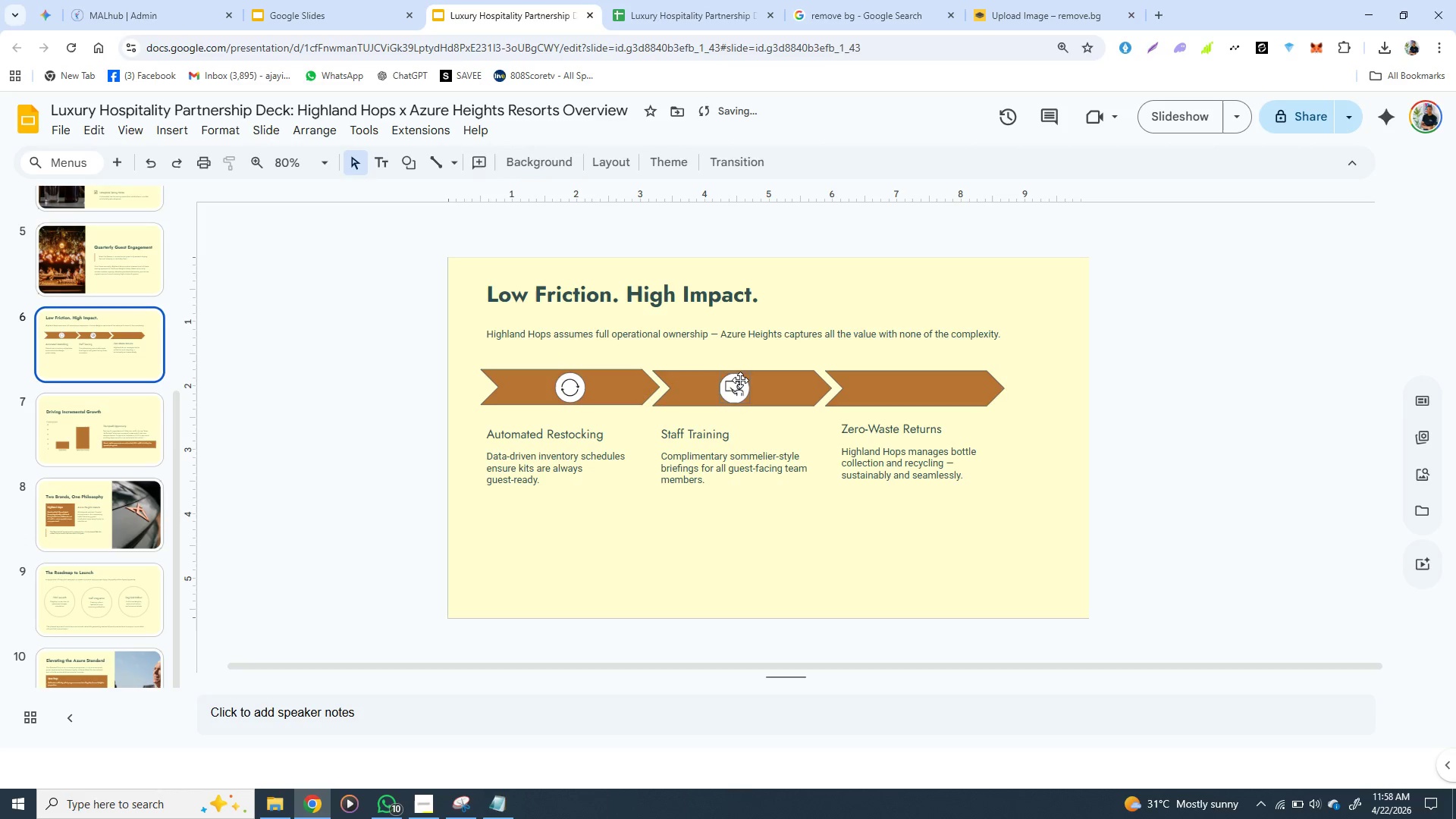 
left_click([740, 380])
 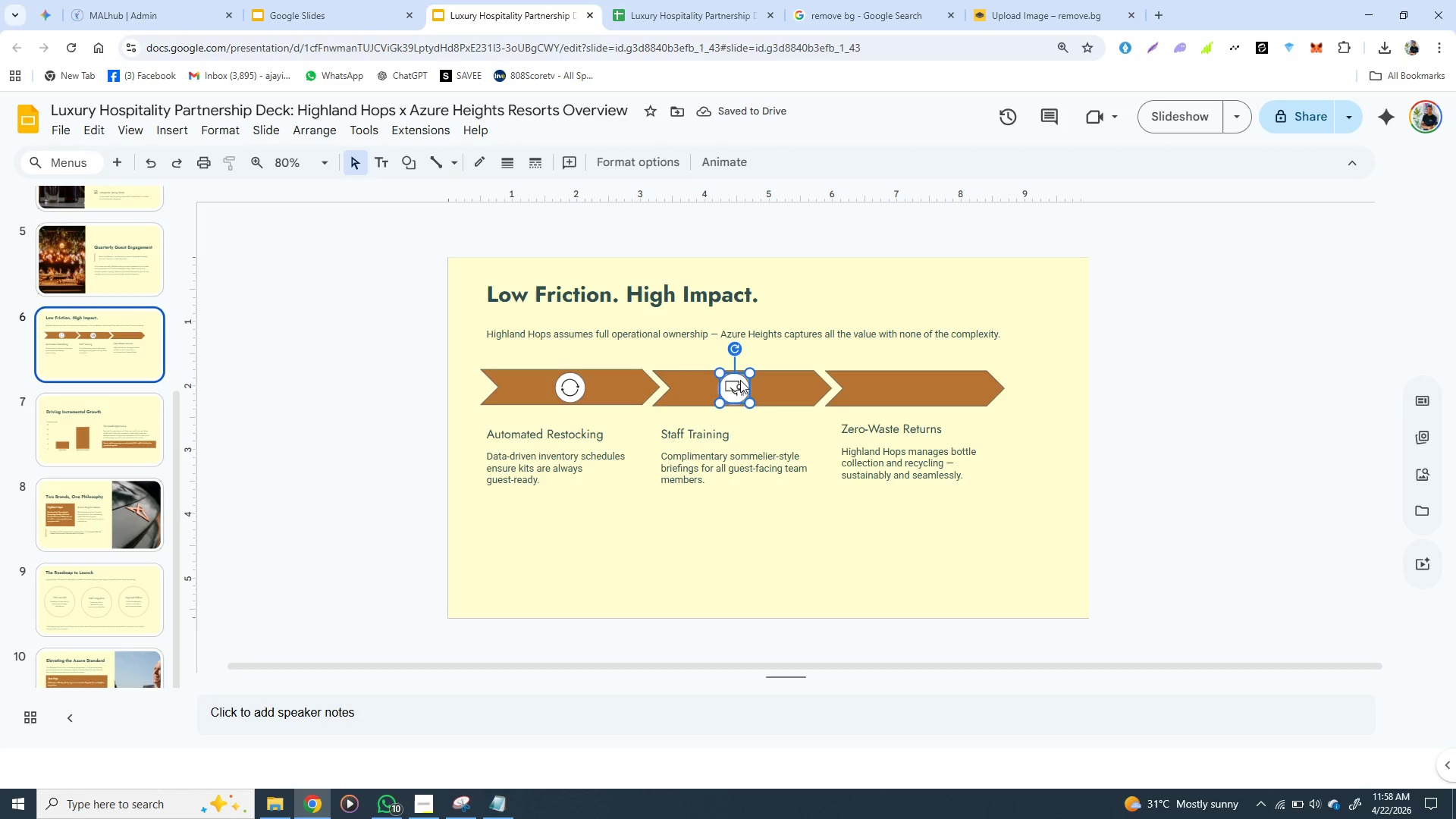 
key(Control+D)
 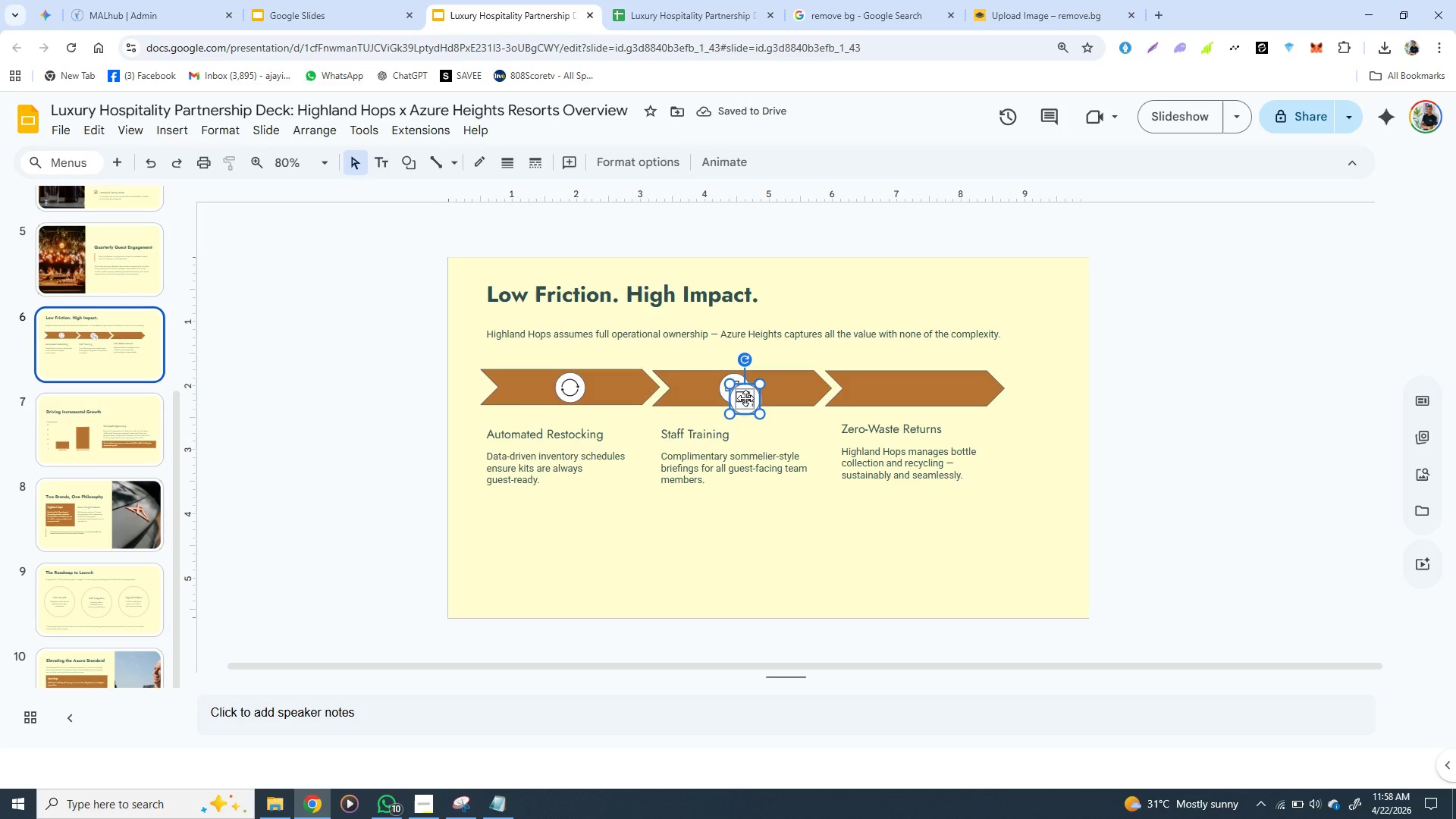 
left_click_drag(start_coordinate=[745, 398], to_coordinate=[918, 388])
 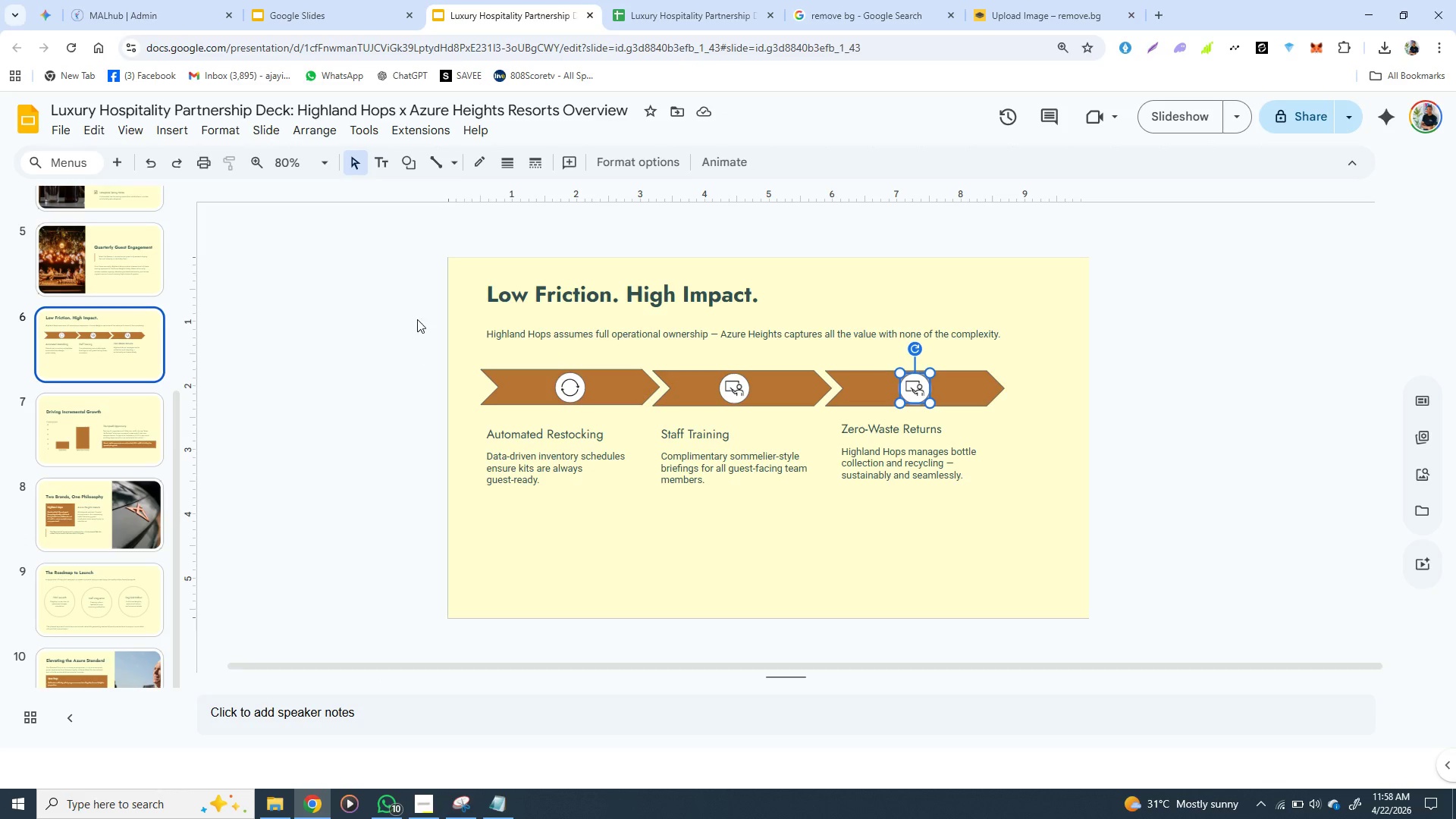 
wait(14.77)
 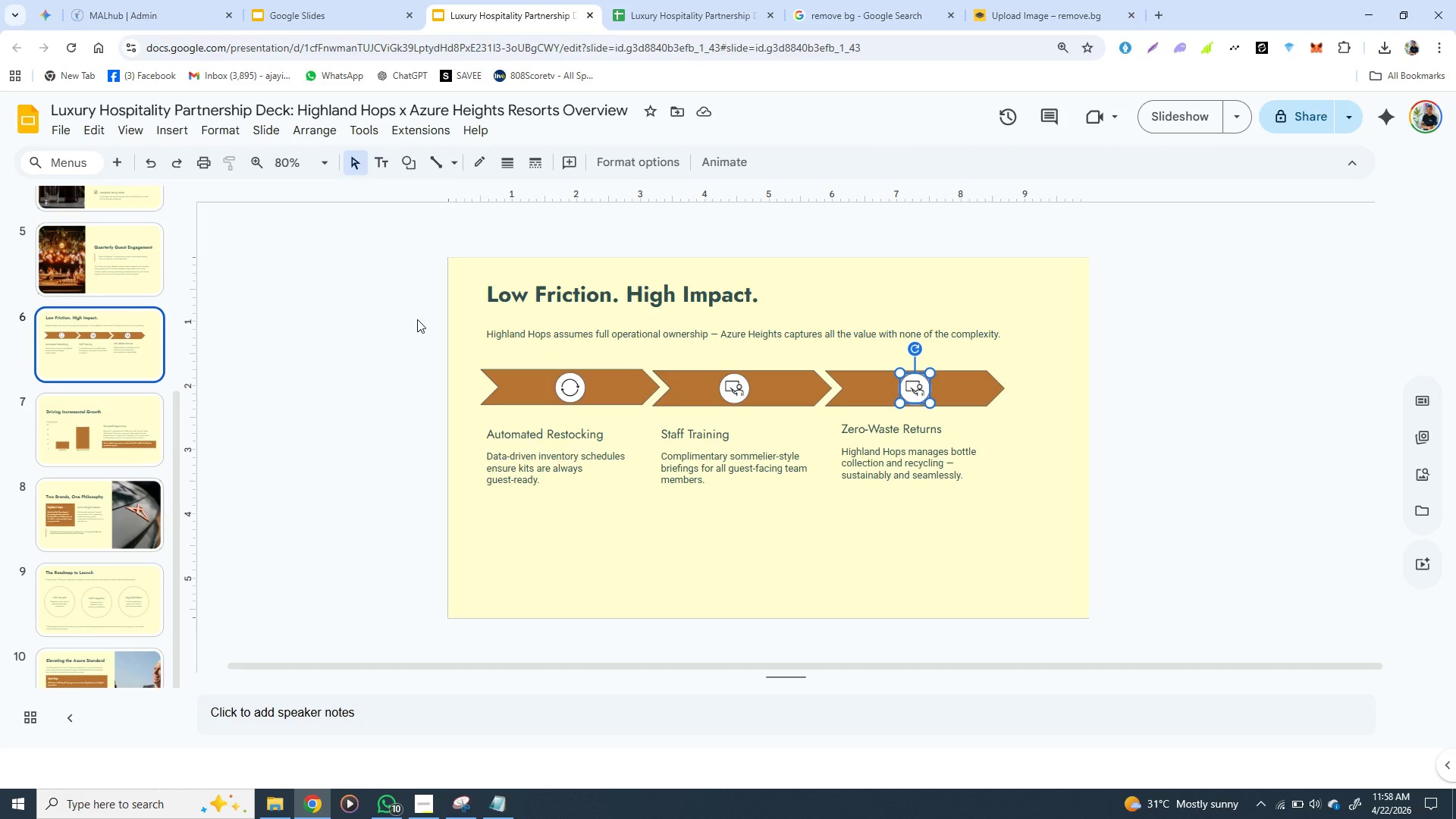 
left_click([916, 390])
 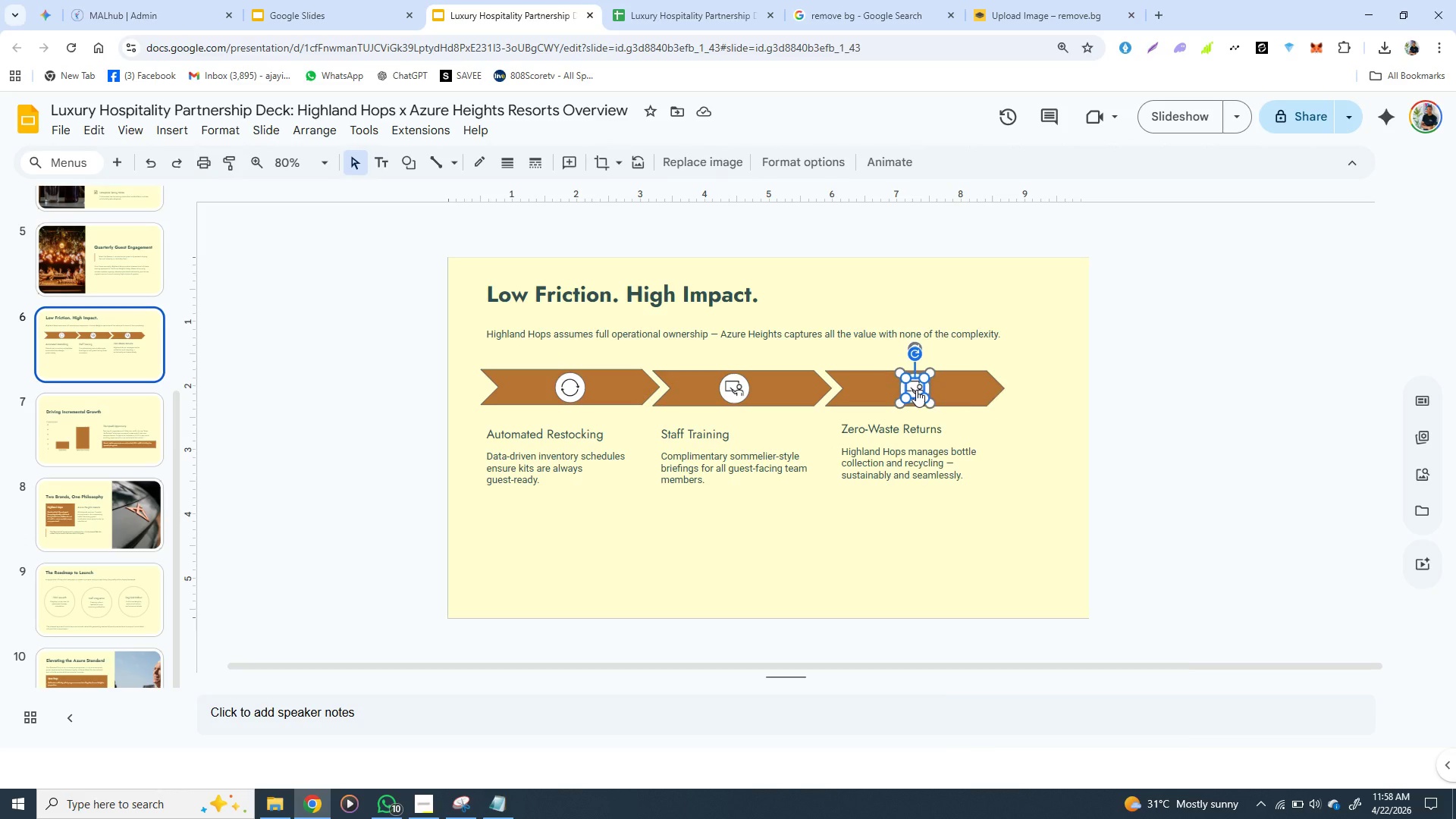 
right_click([916, 390])
 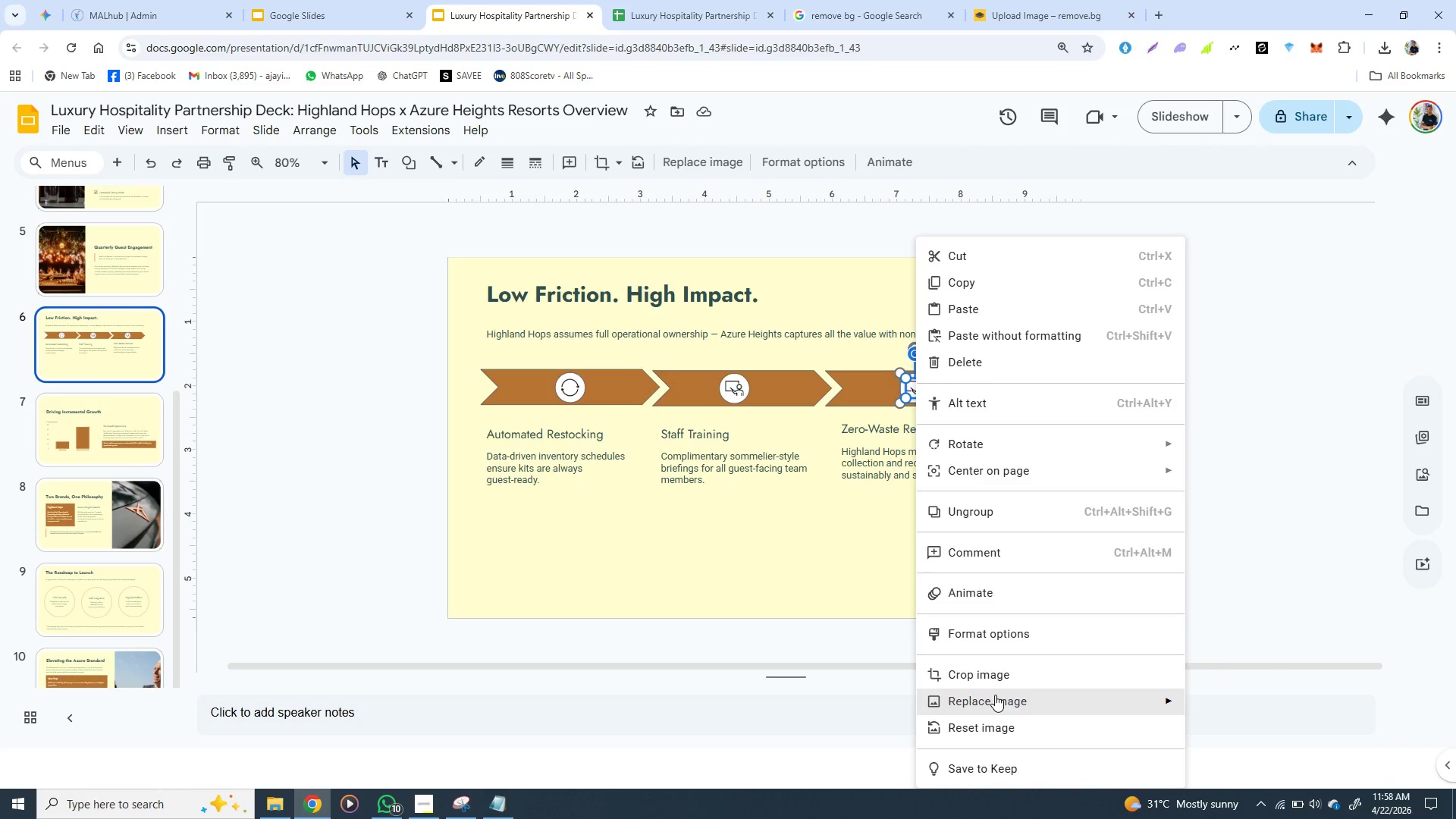 
left_click([995, 695])
 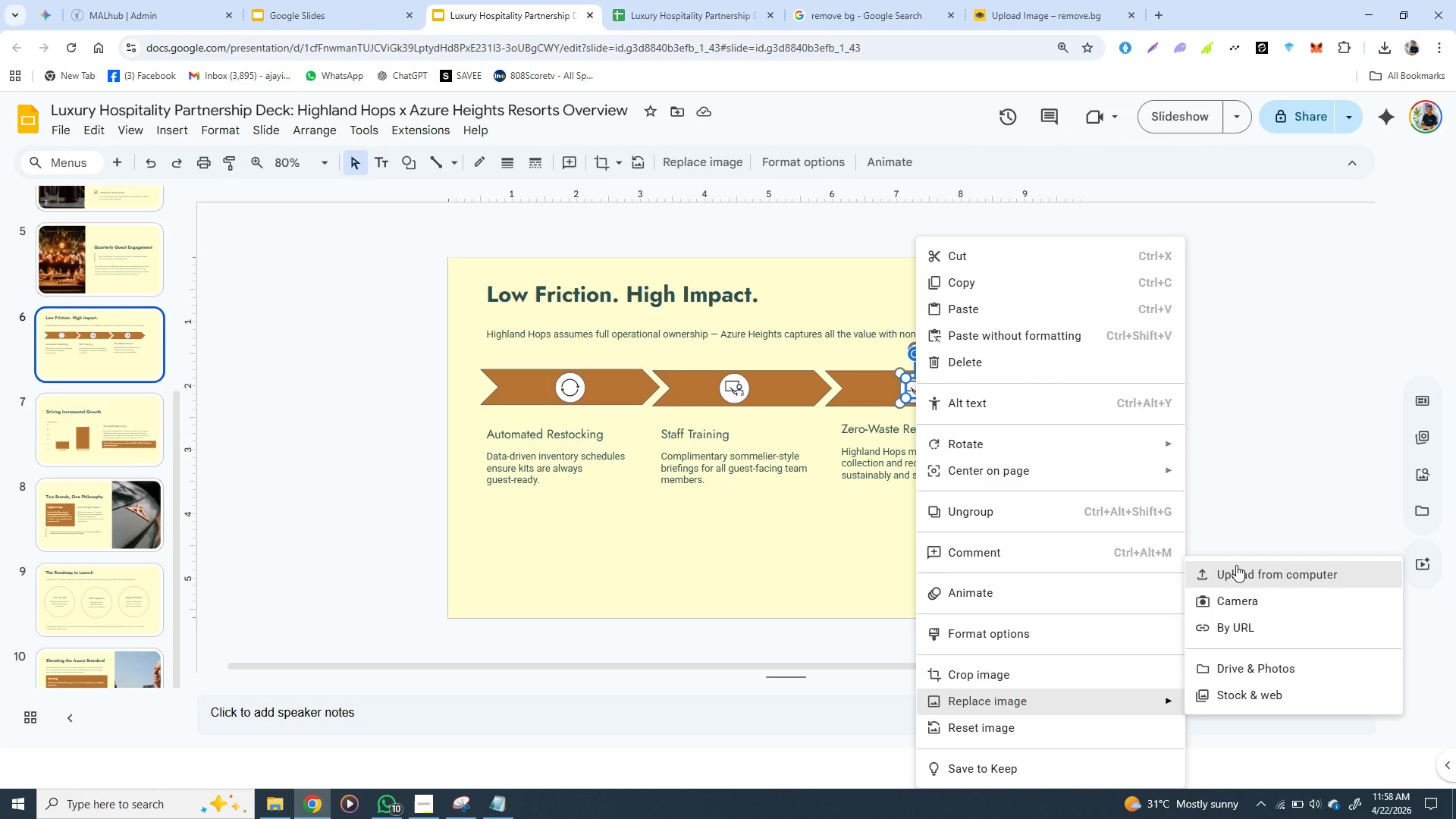 
left_click([1236, 564])
 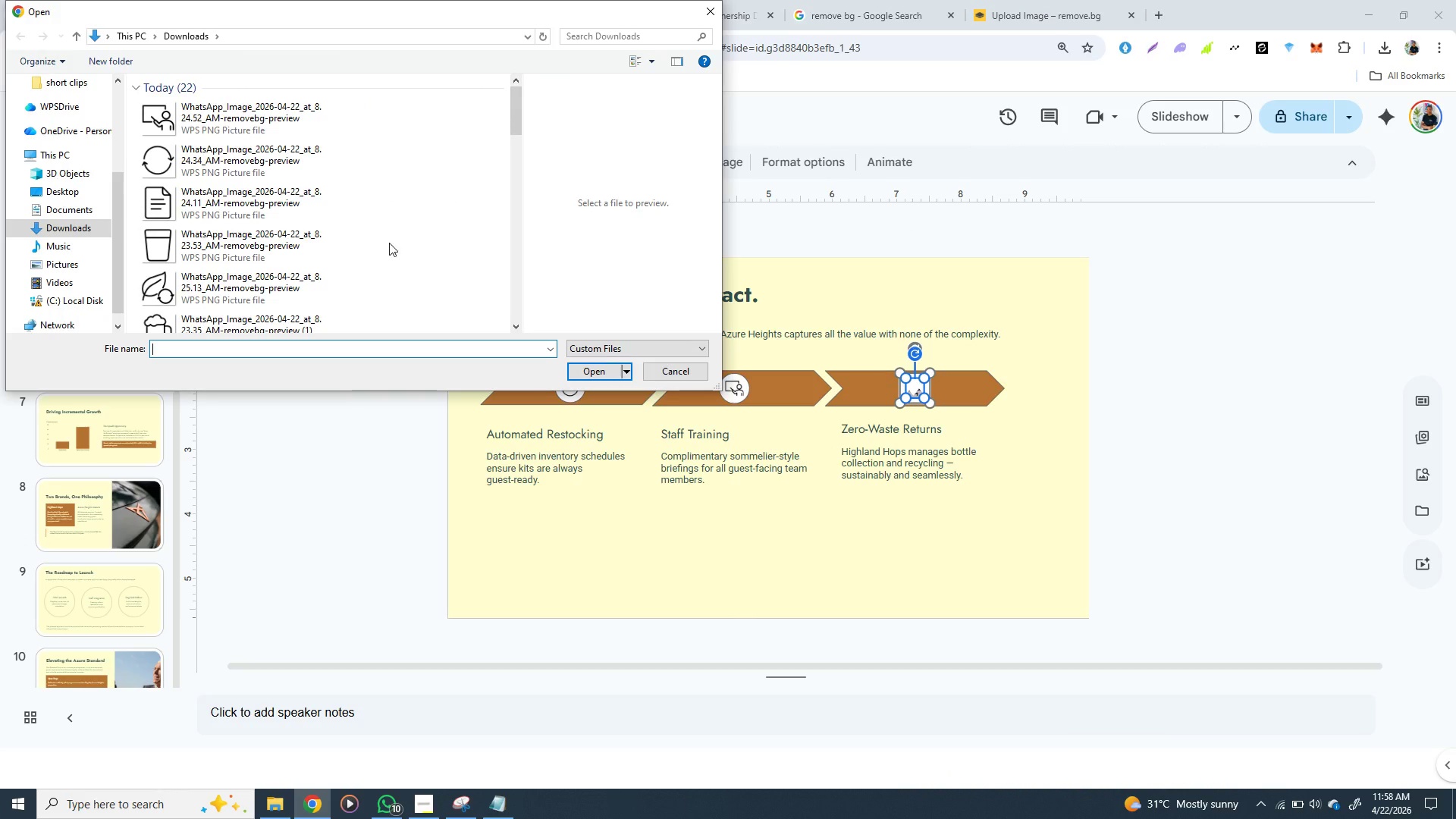 
mouse_move([262, 246])
 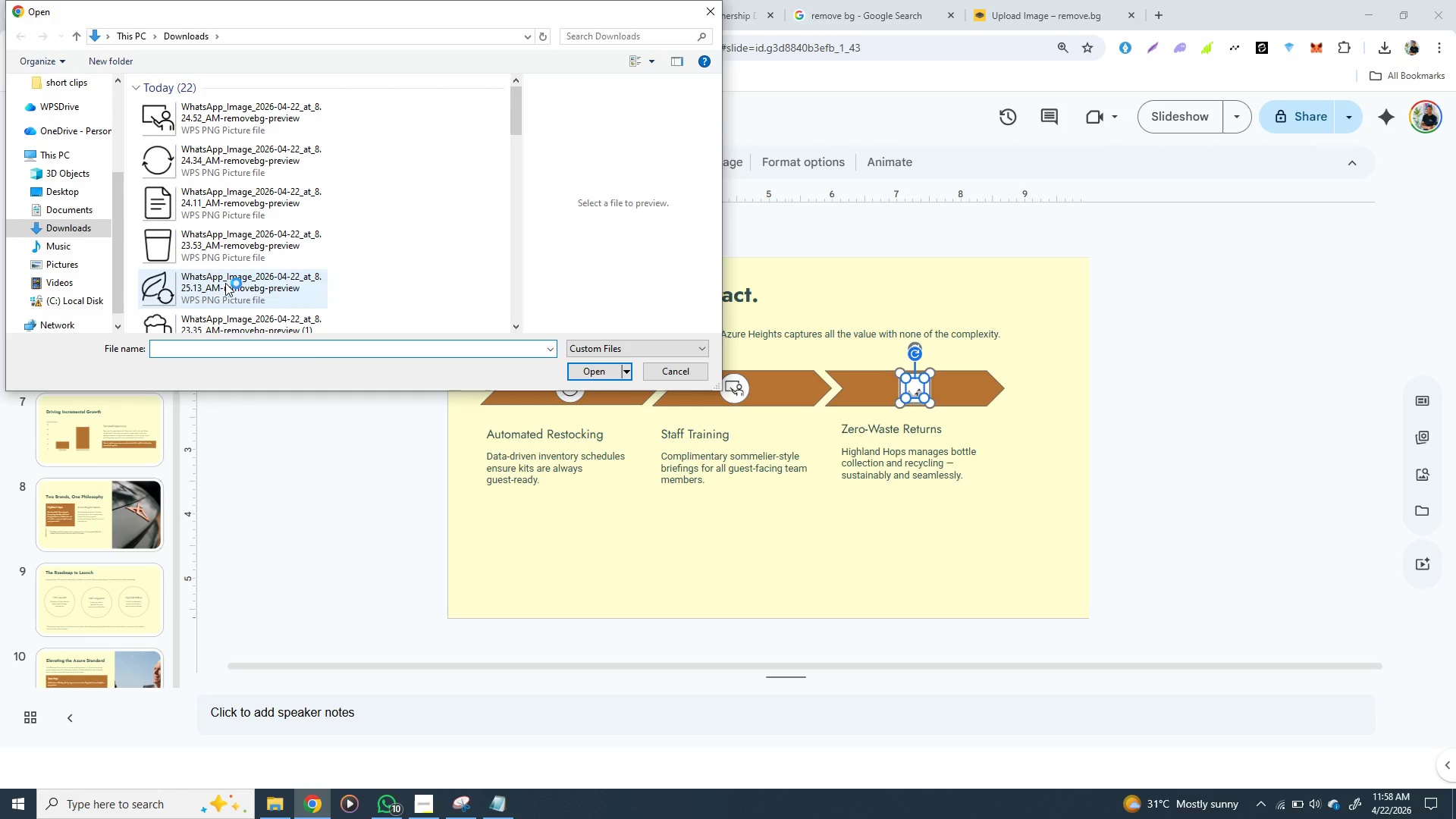 
left_click([225, 283])
 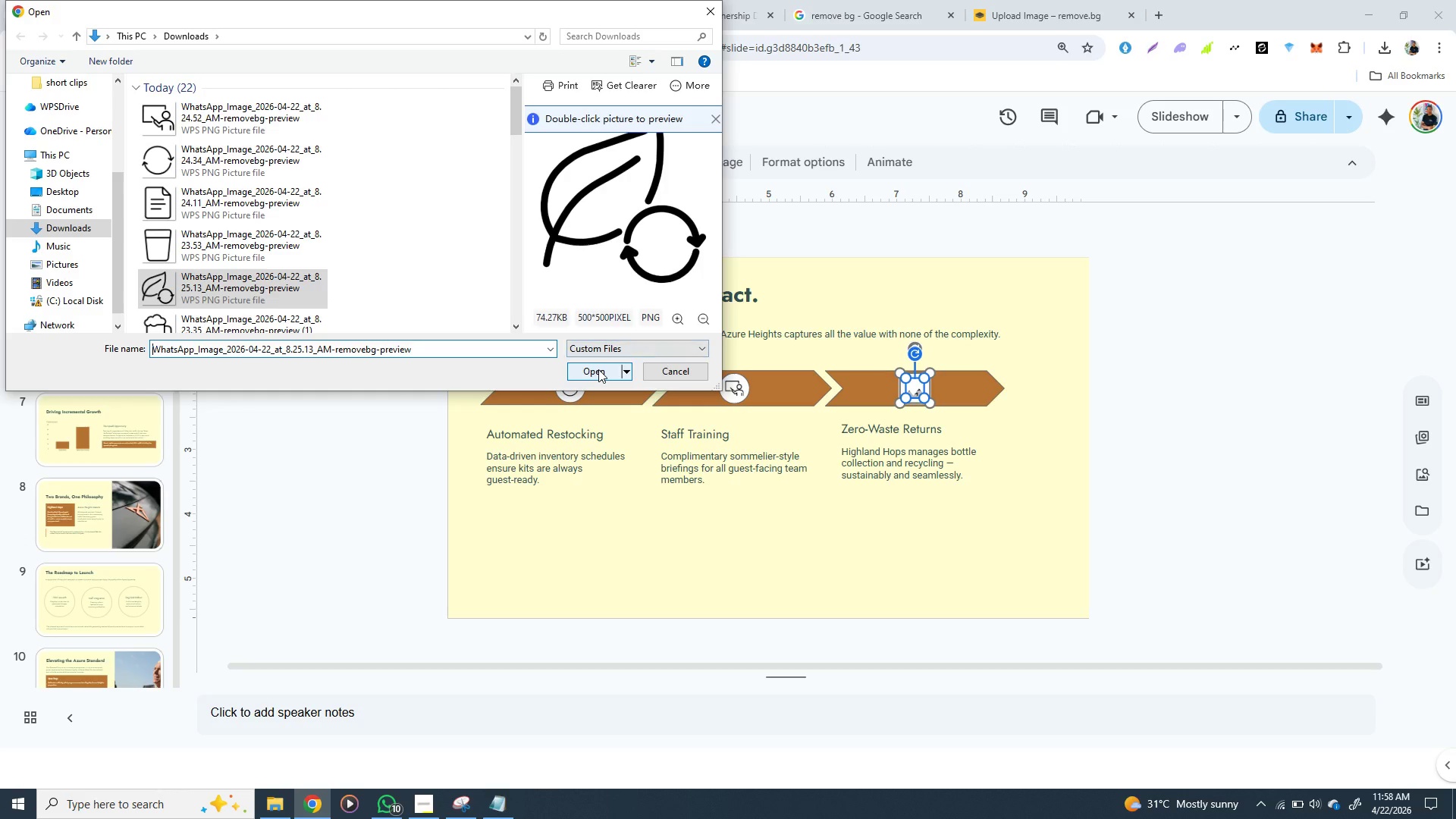 
left_click([598, 369])
 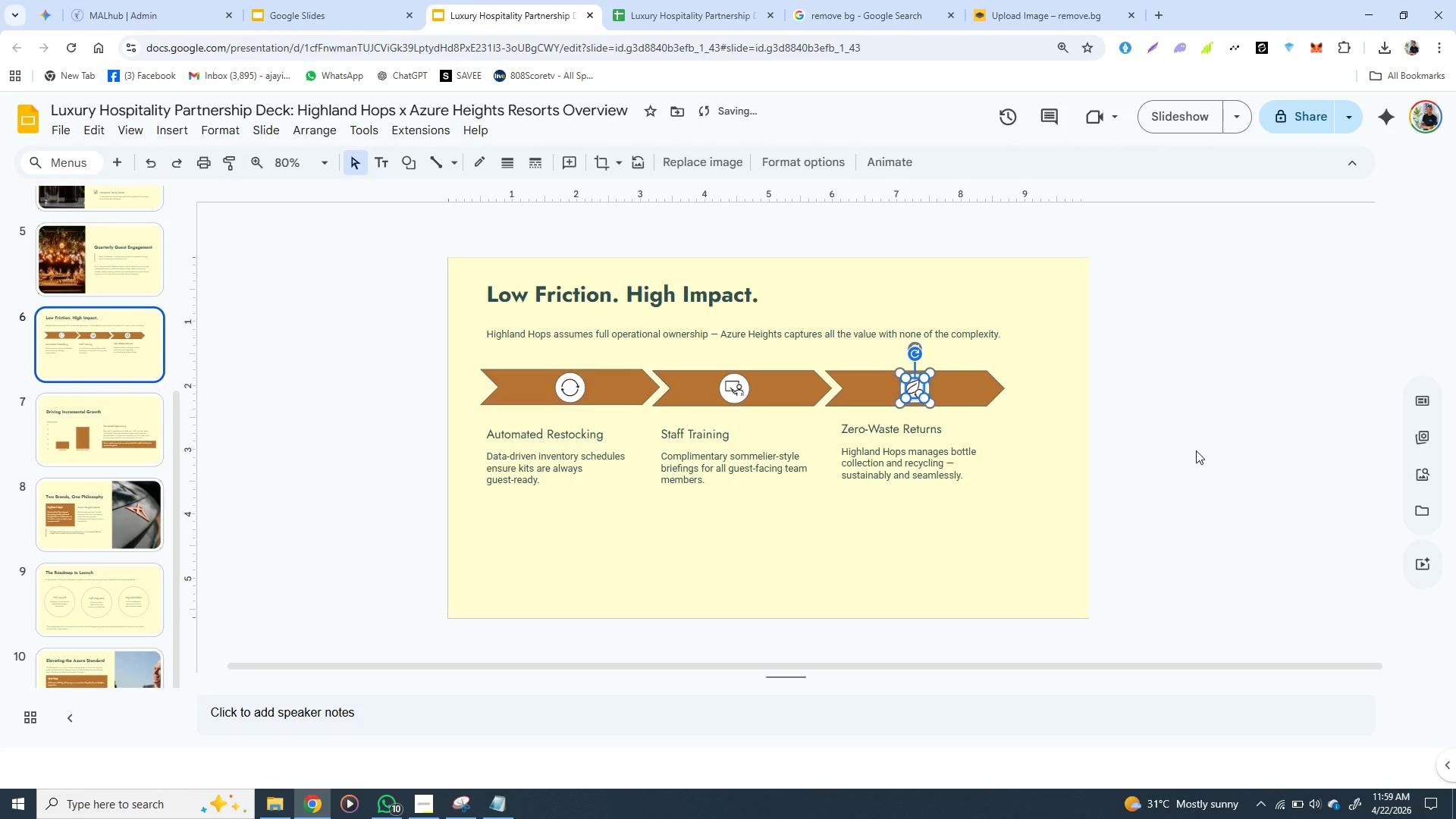 
left_click([1196, 450])
 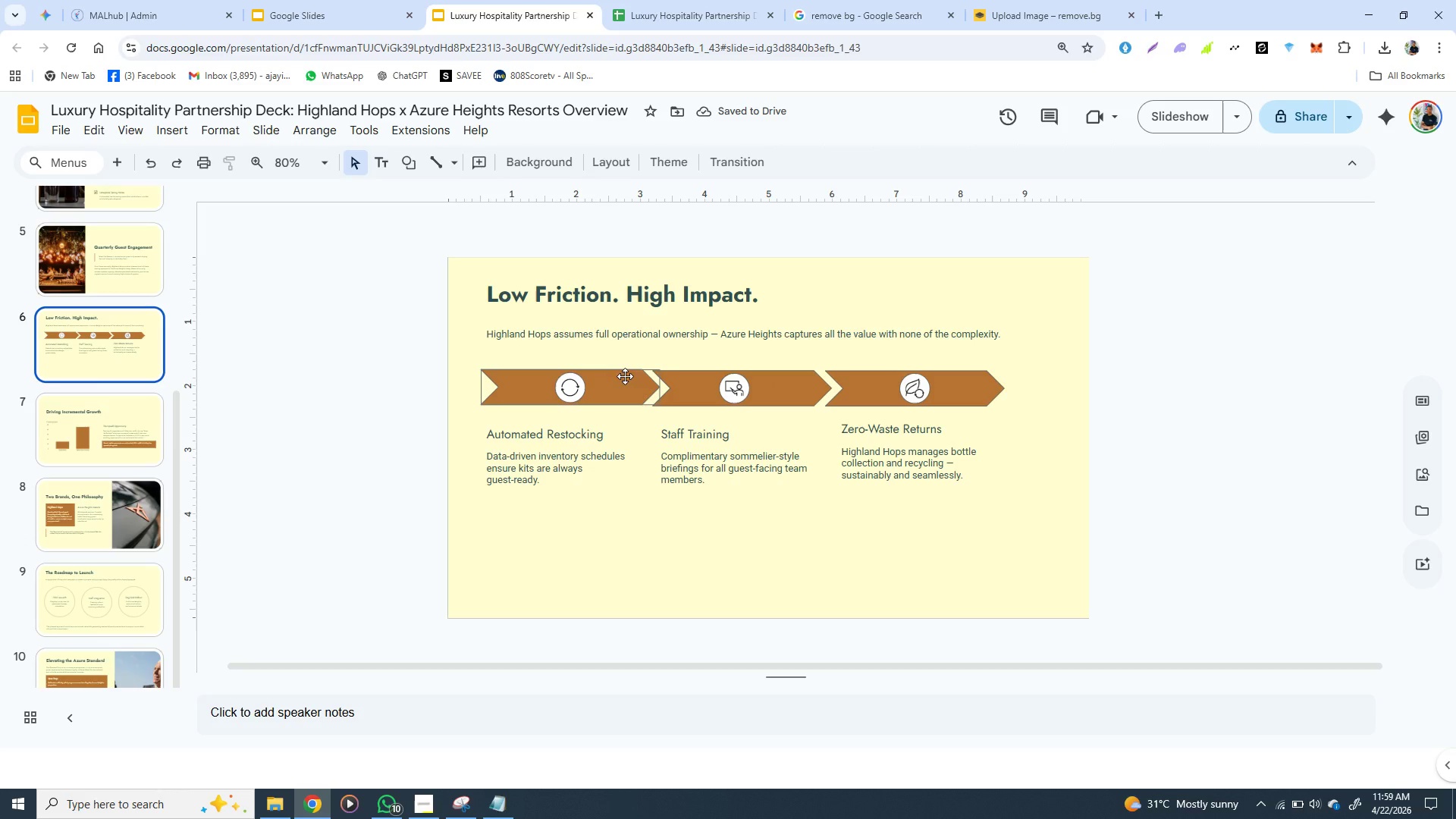 
wait(16.92)
 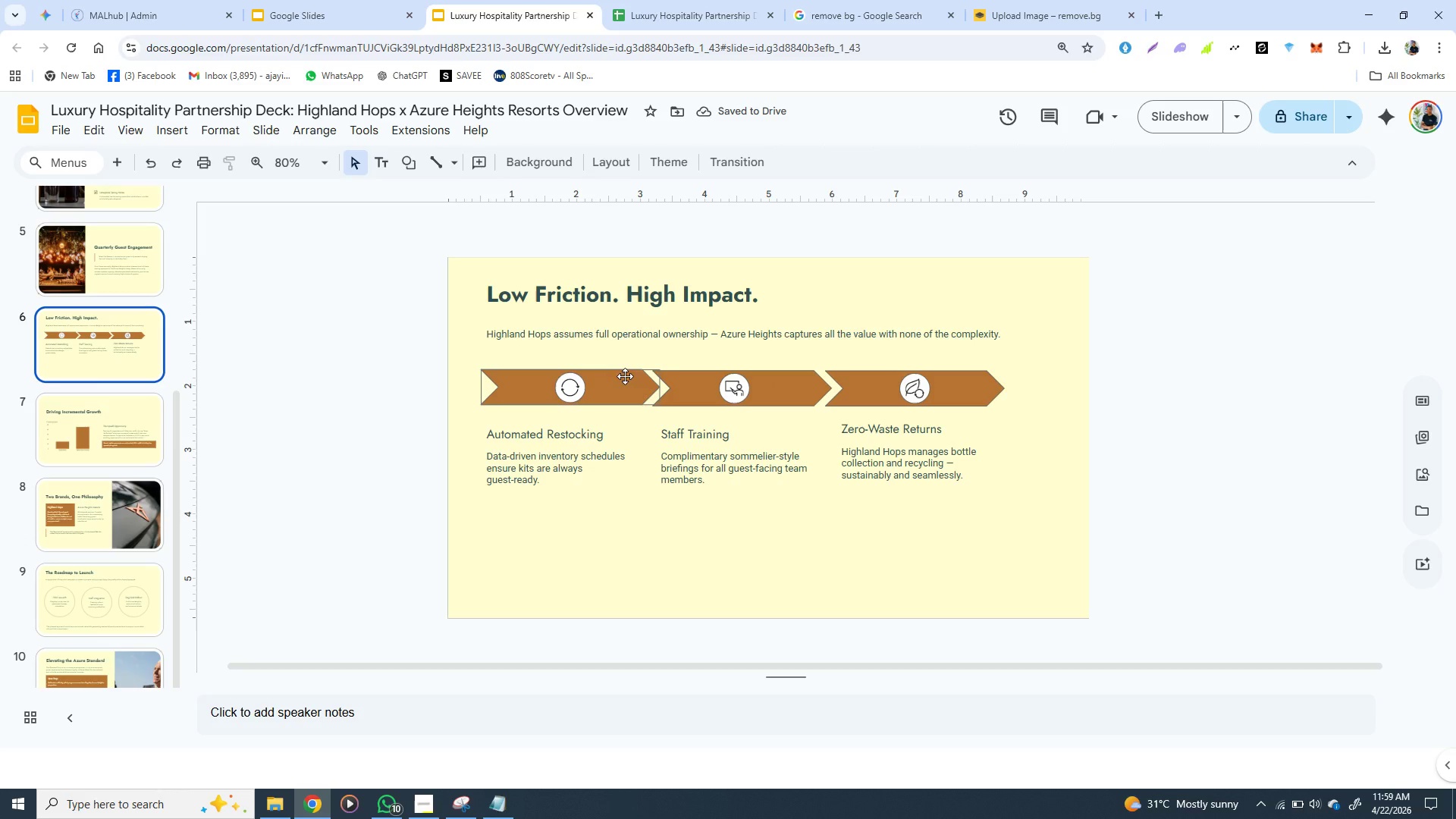 
left_click([684, 372])
 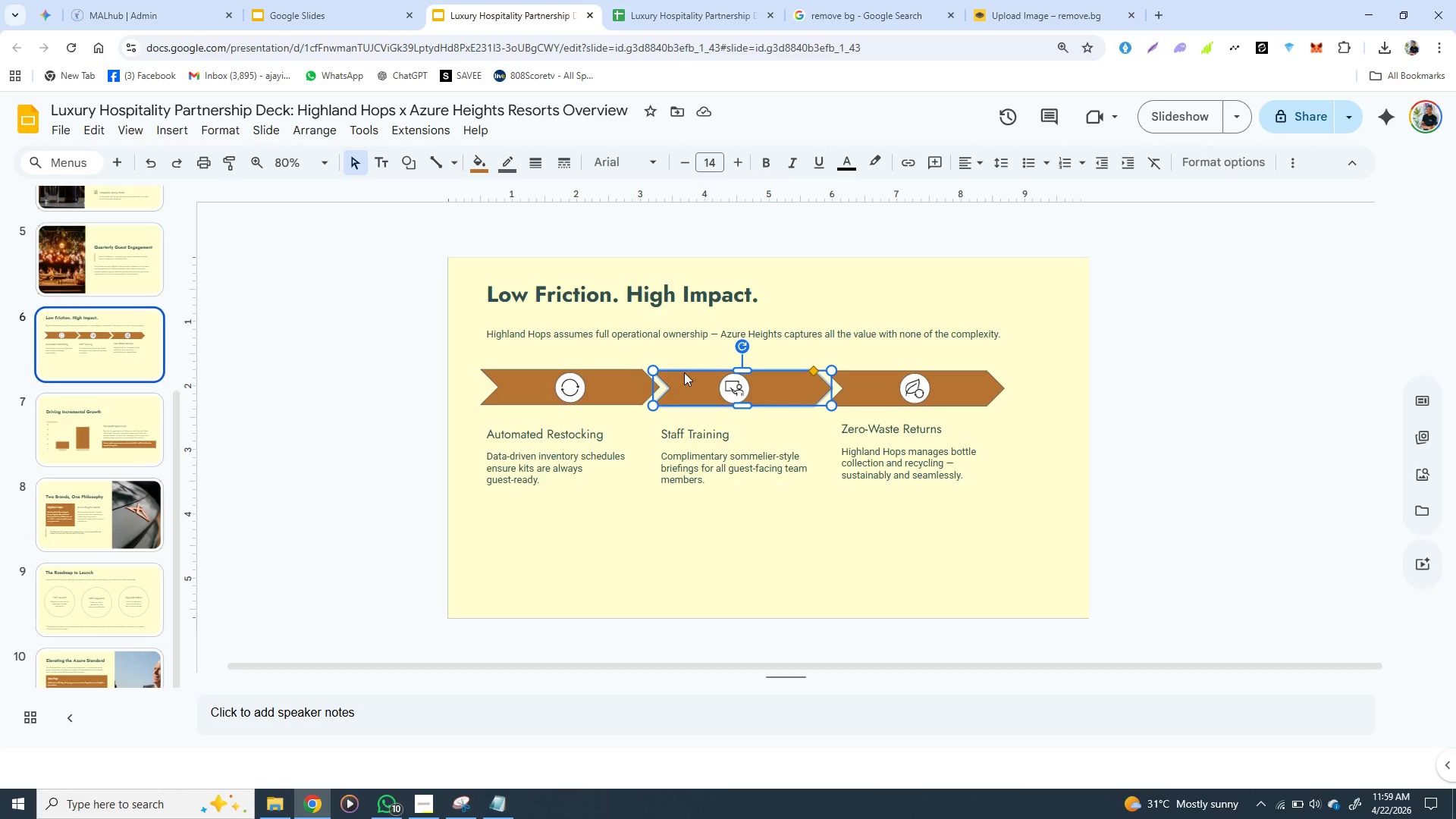 
key(ArrowUp)
 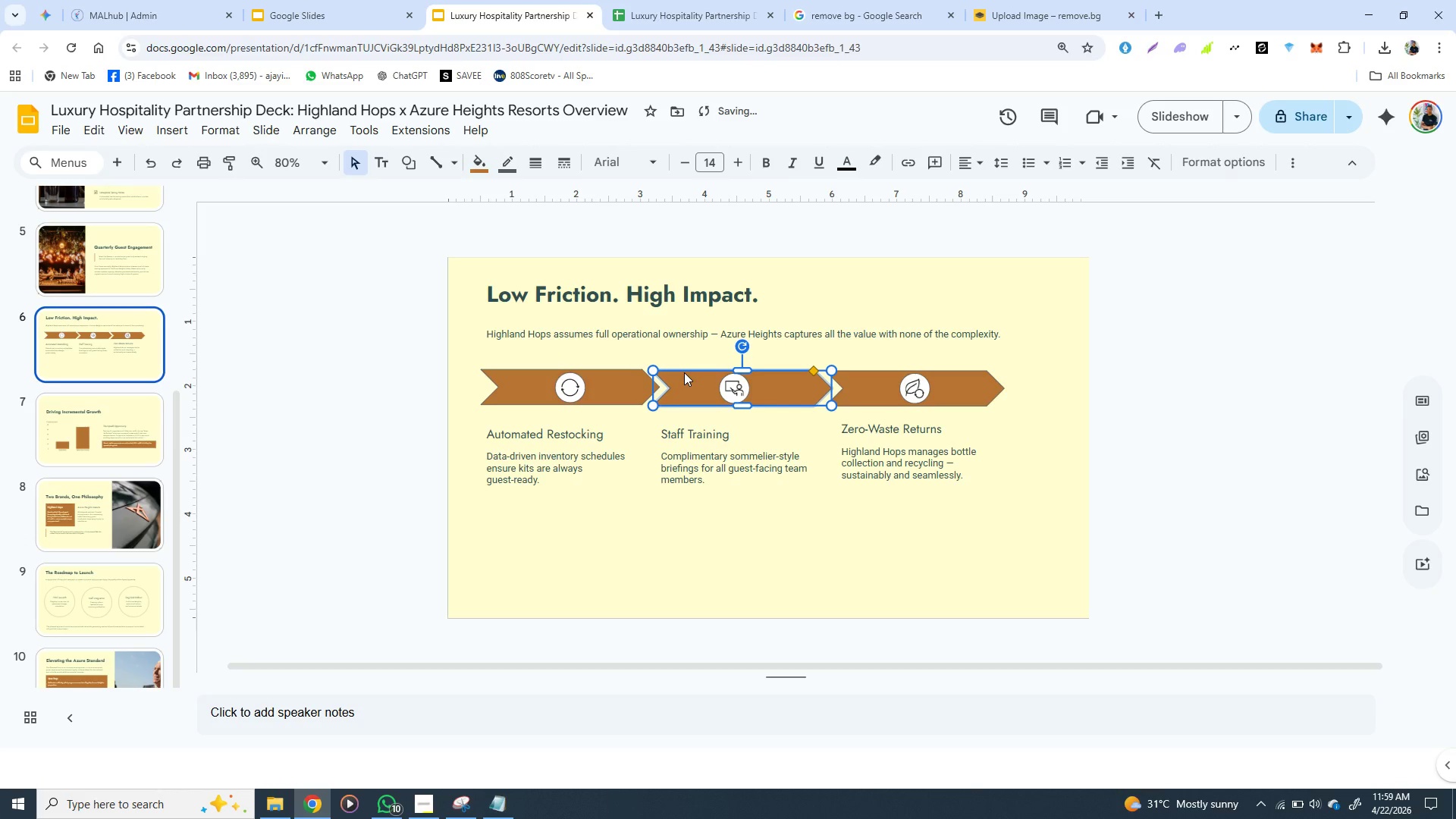 
key(ArrowDown)
 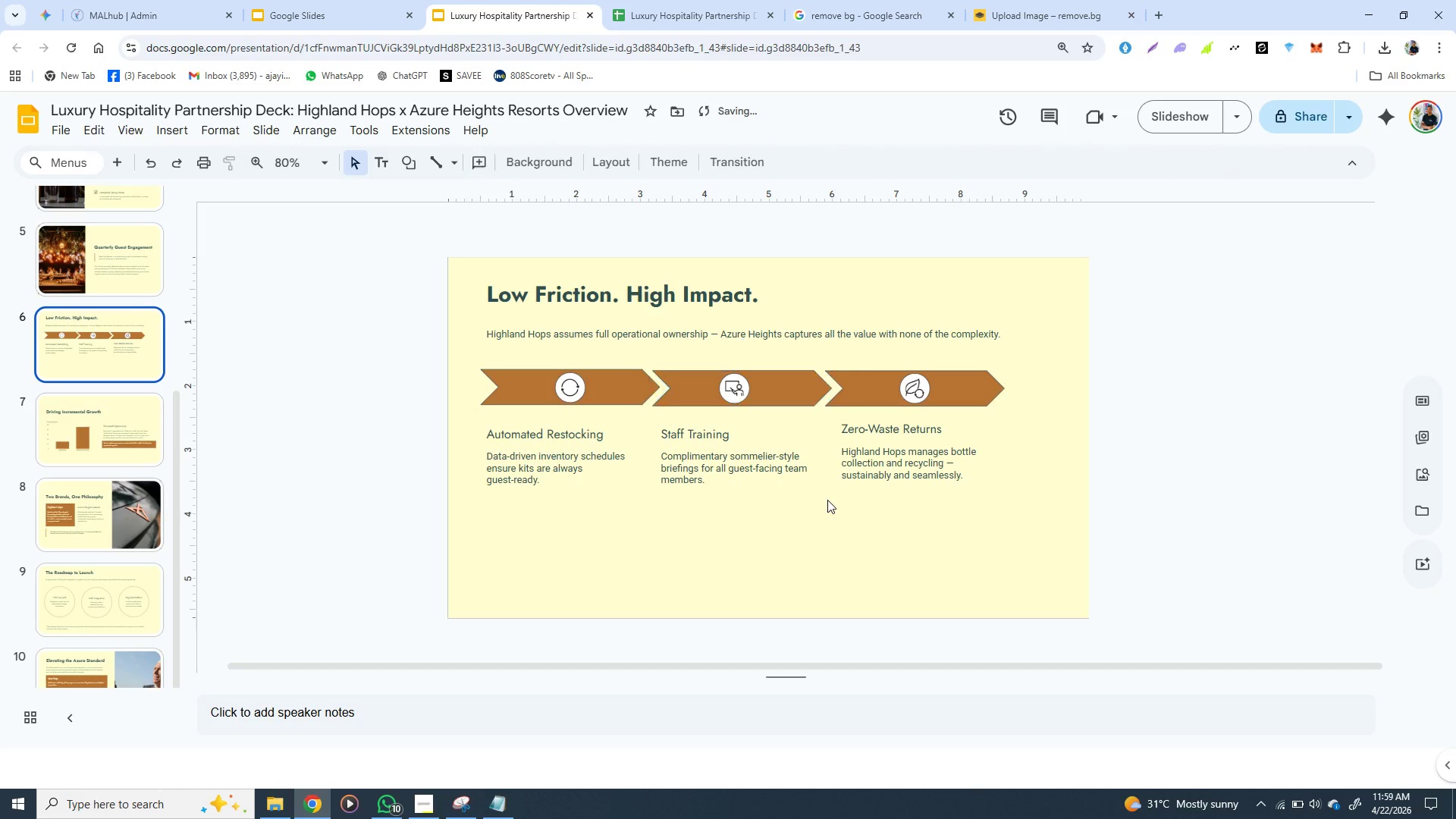 
left_click([827, 500])
 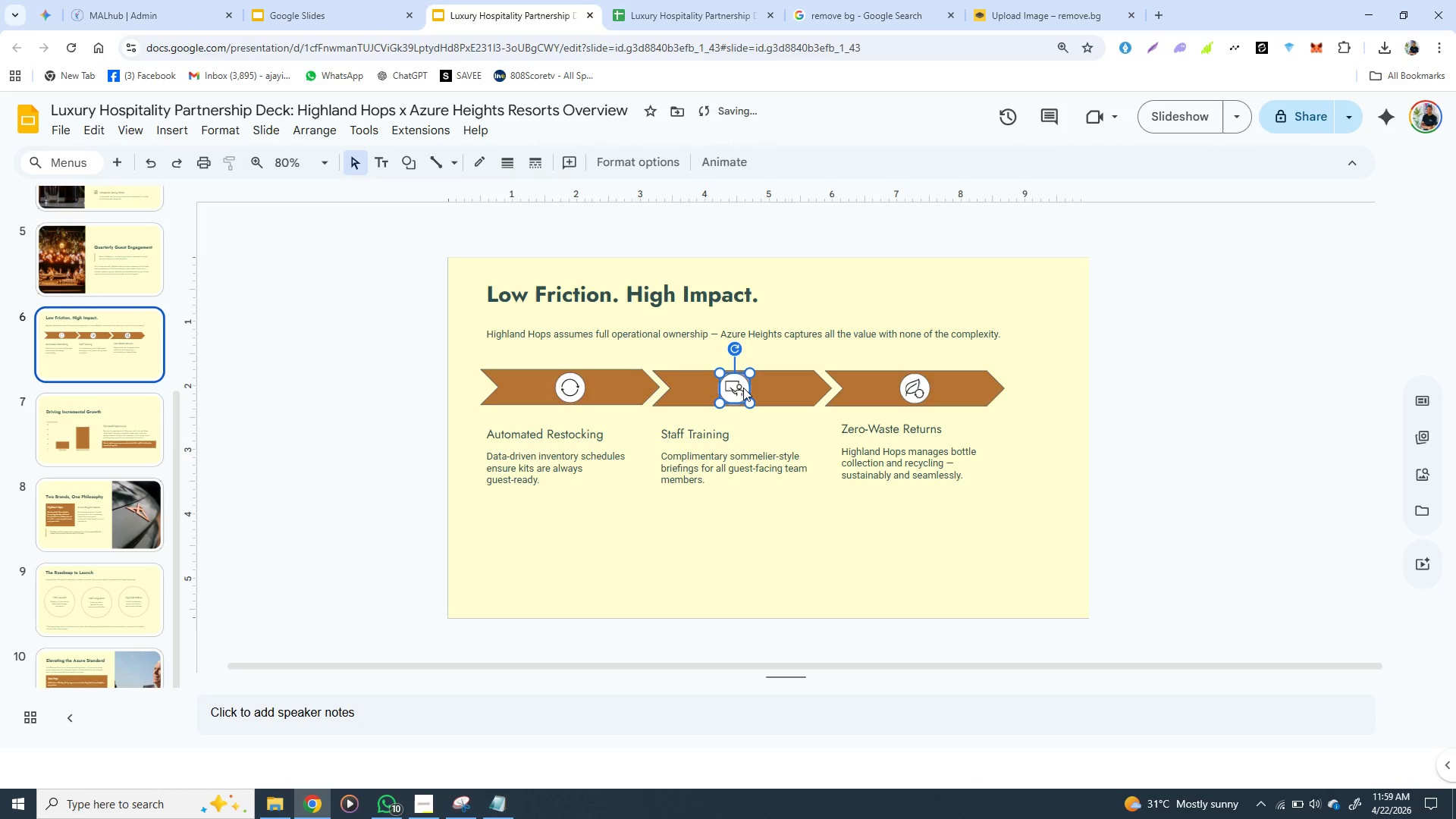 
left_click([743, 388])
 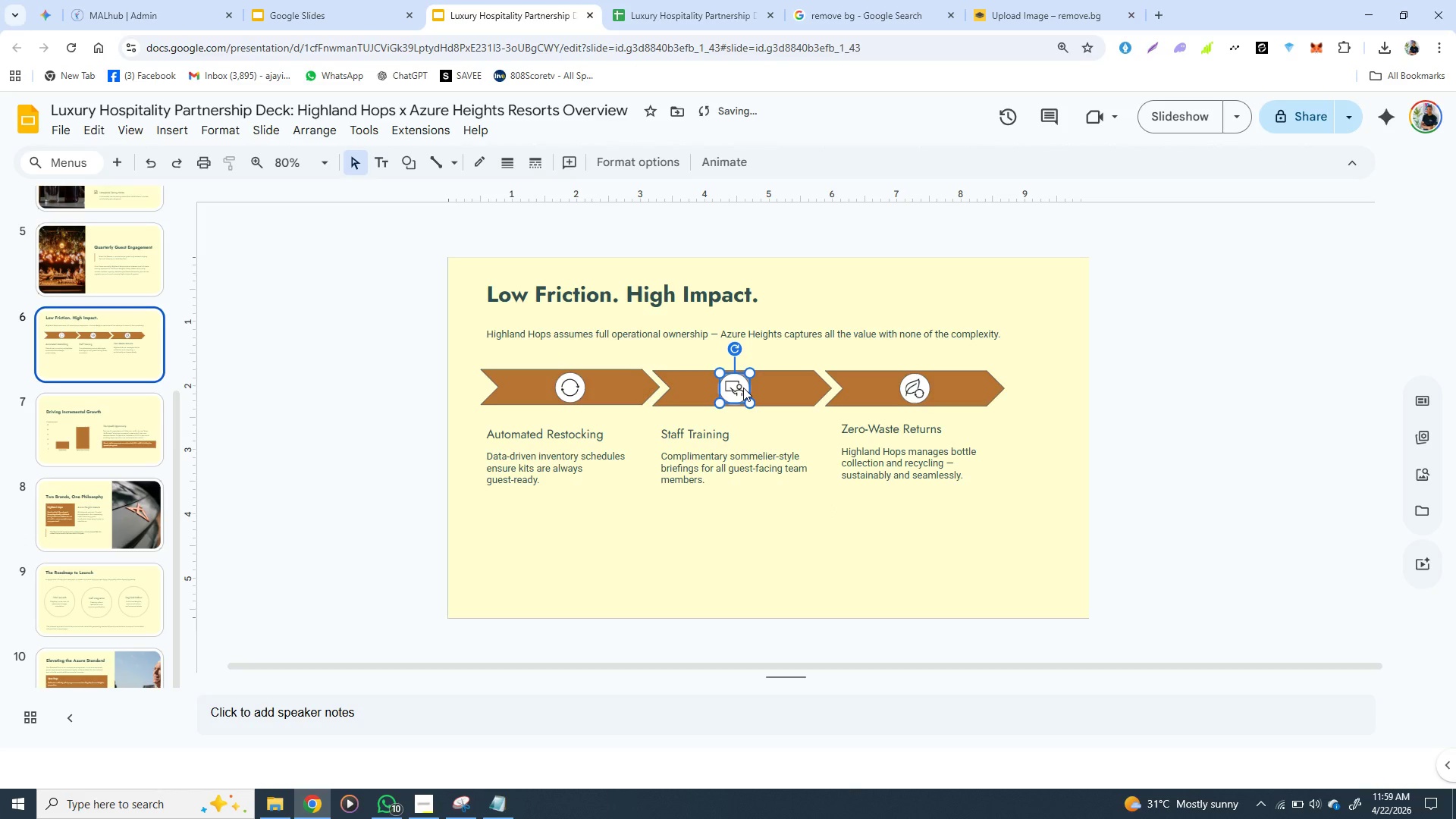 
hold_key(key=ShiftLeft, duration=1.53)
left_click([792, 375])
 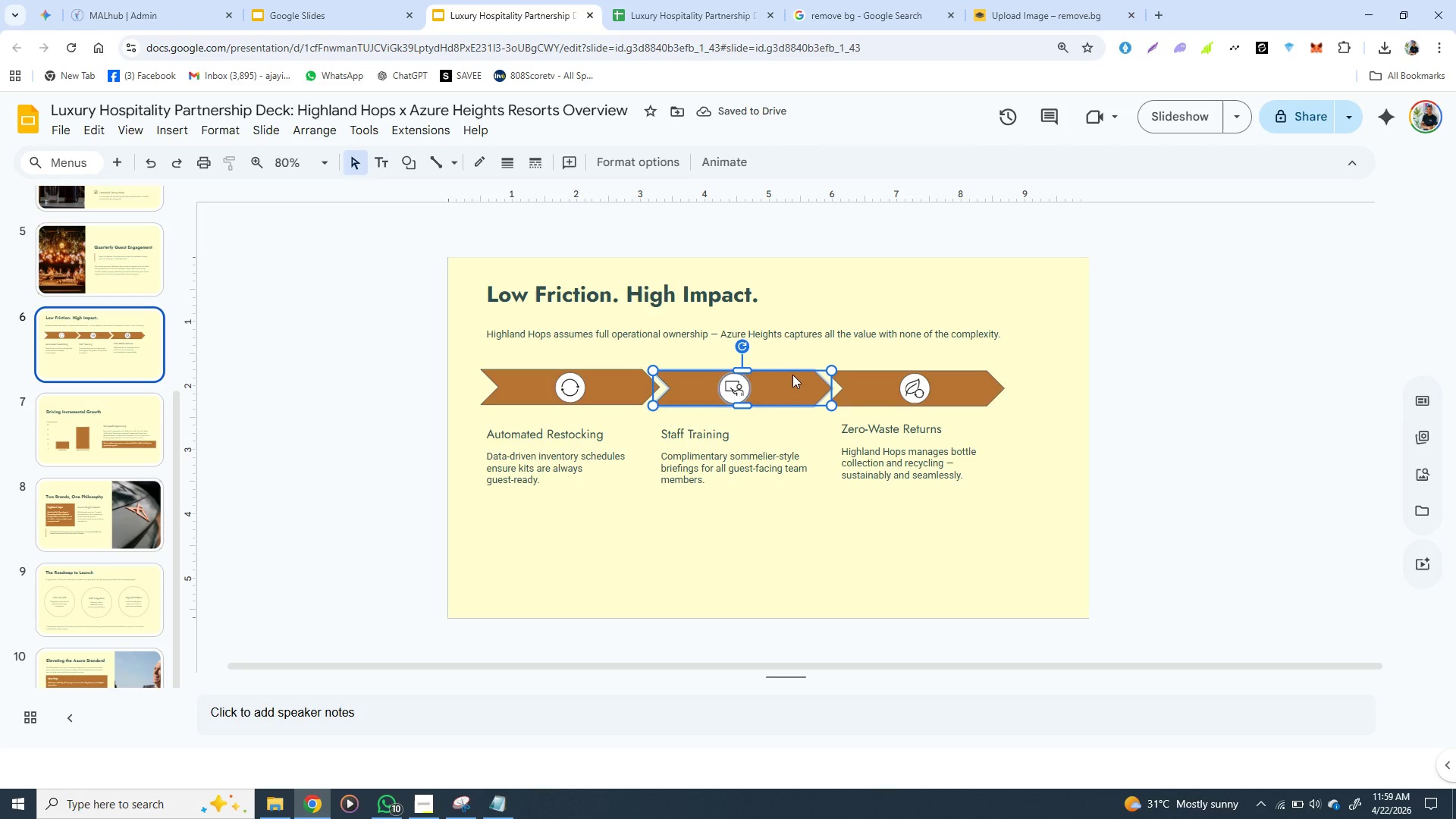 
hold_key(key=ShiftLeft, duration=0.77)
 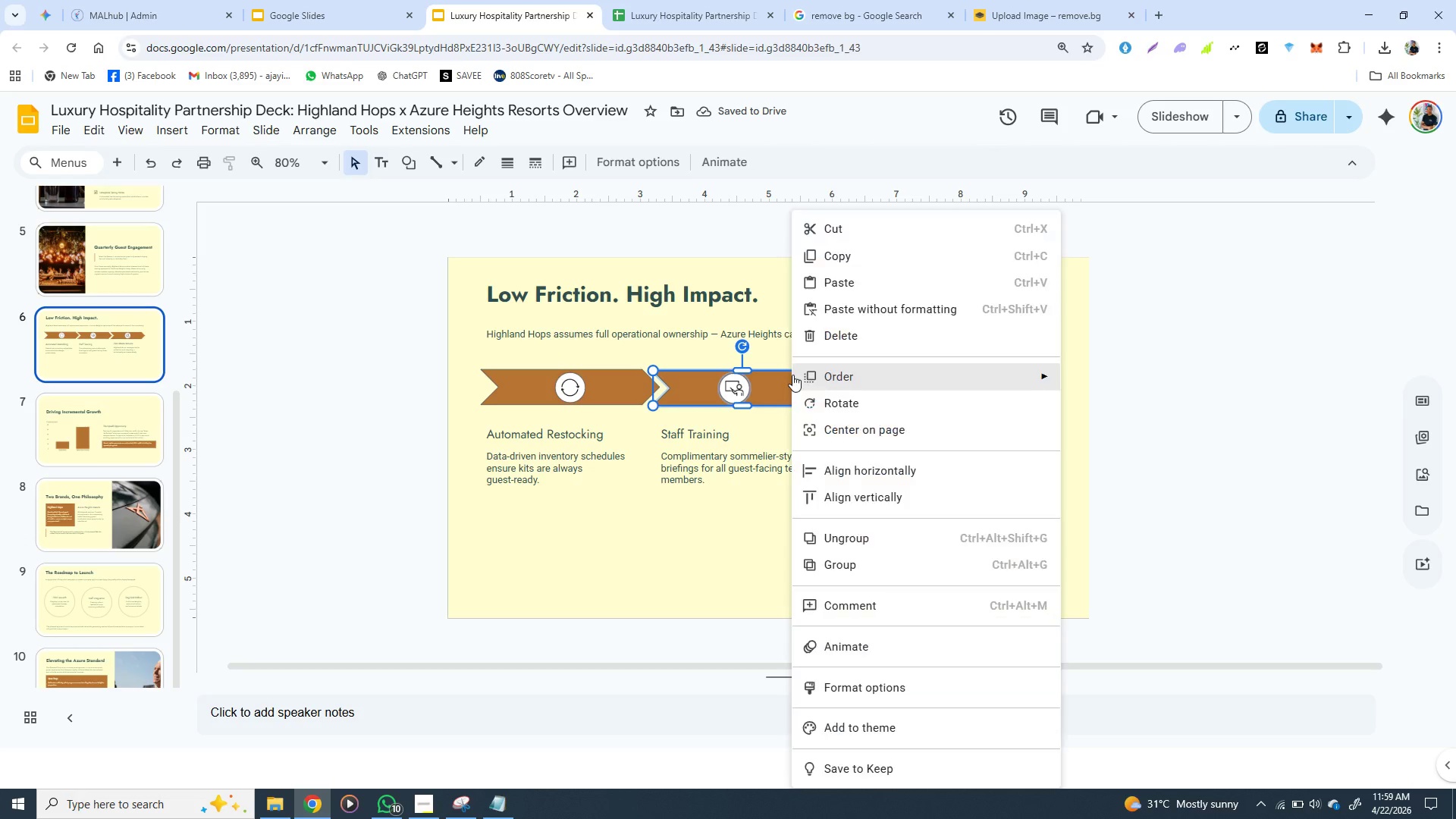 
right_click([792, 375])
 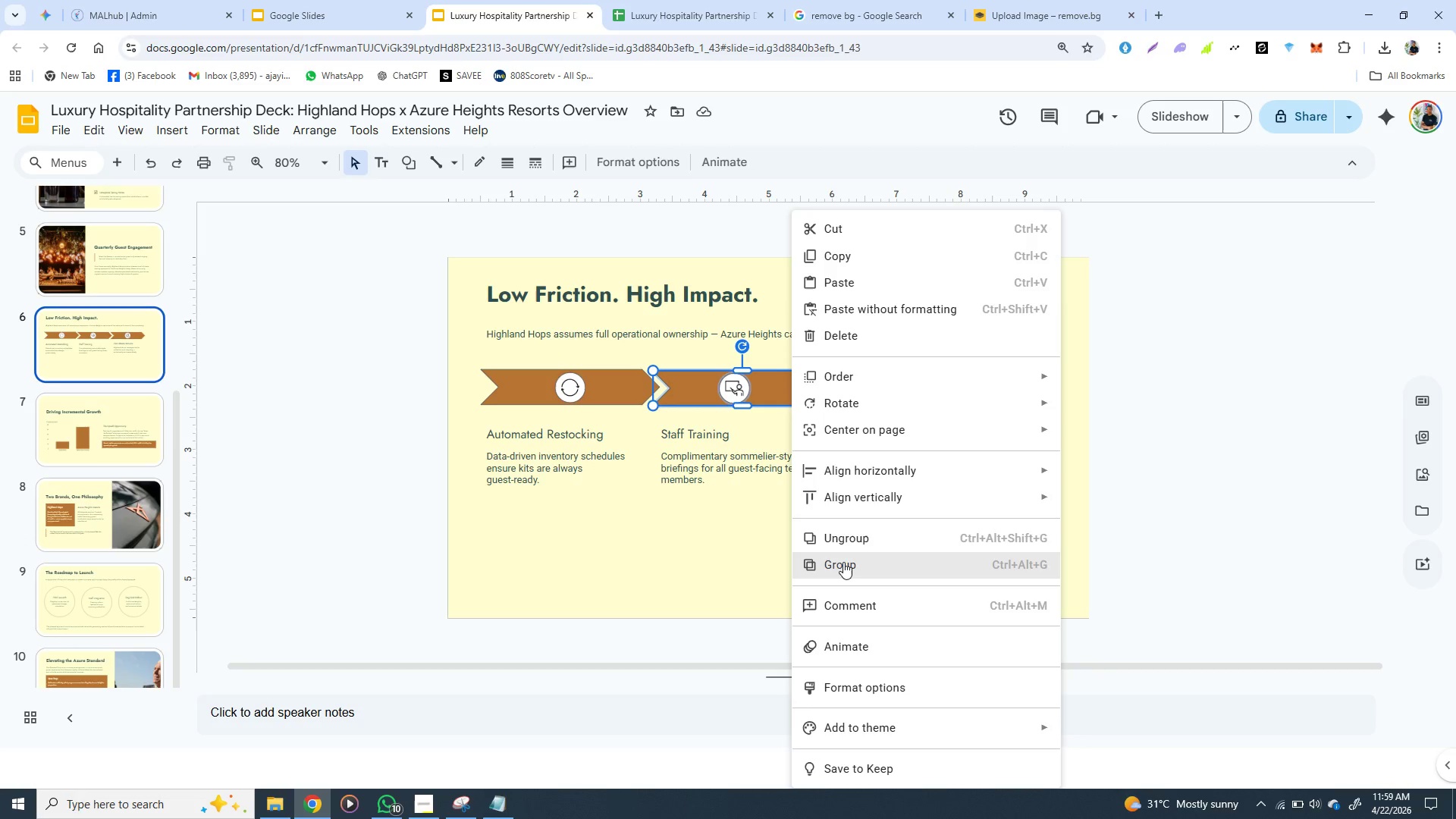 
left_click([843, 562])
 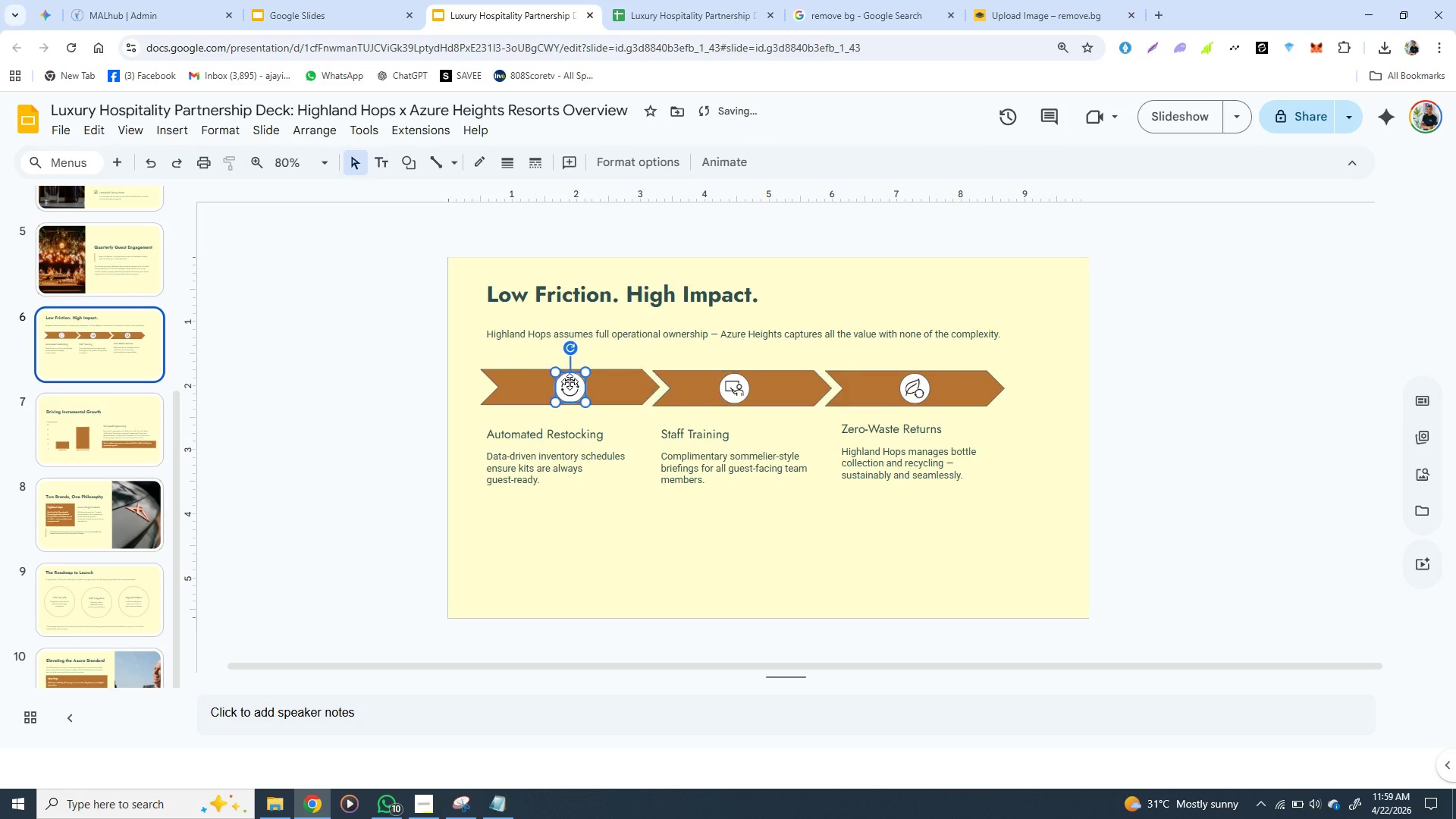 
left_click([570, 381])
 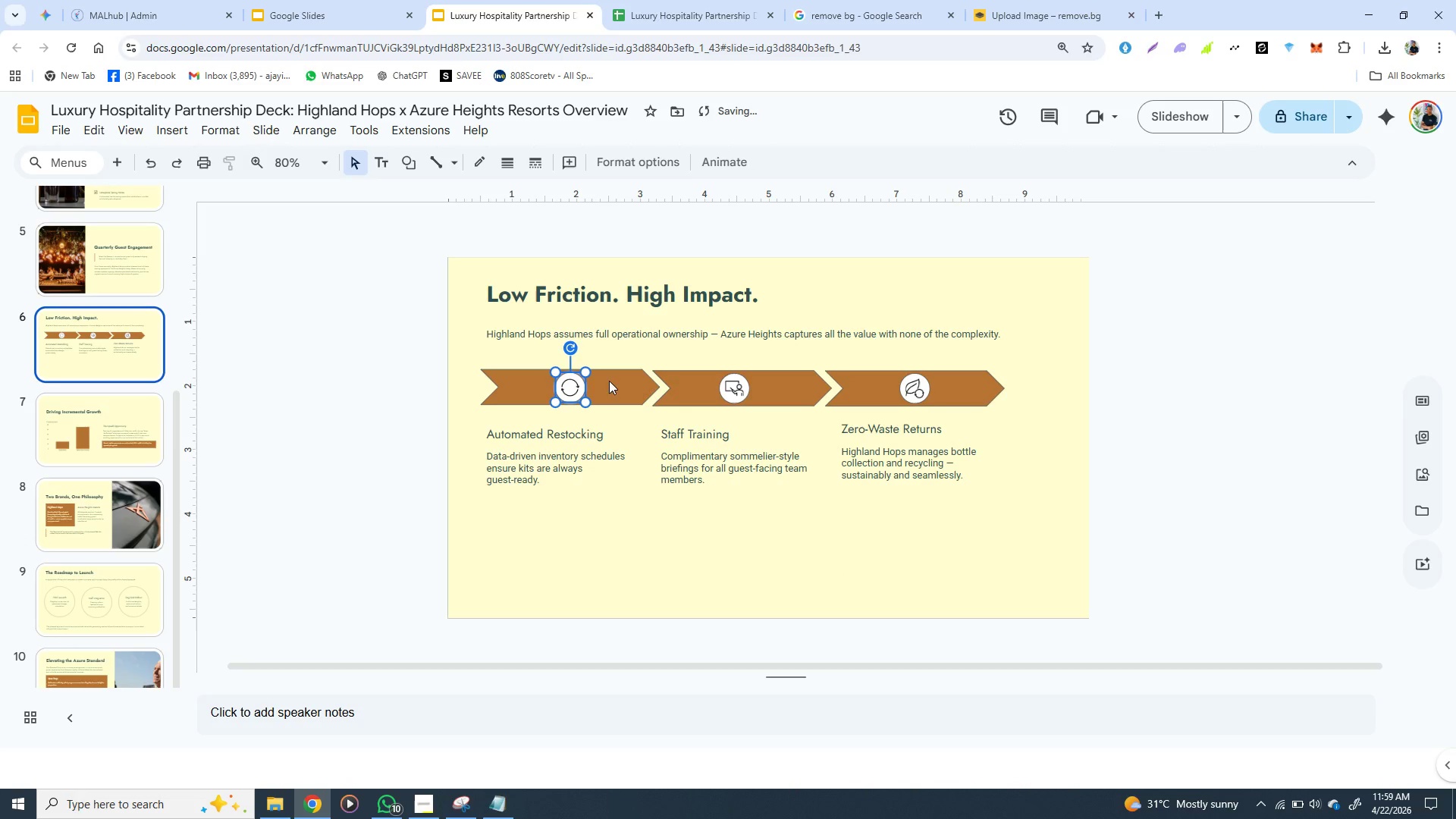 
hold_key(key=ShiftLeft, duration=0.94)
 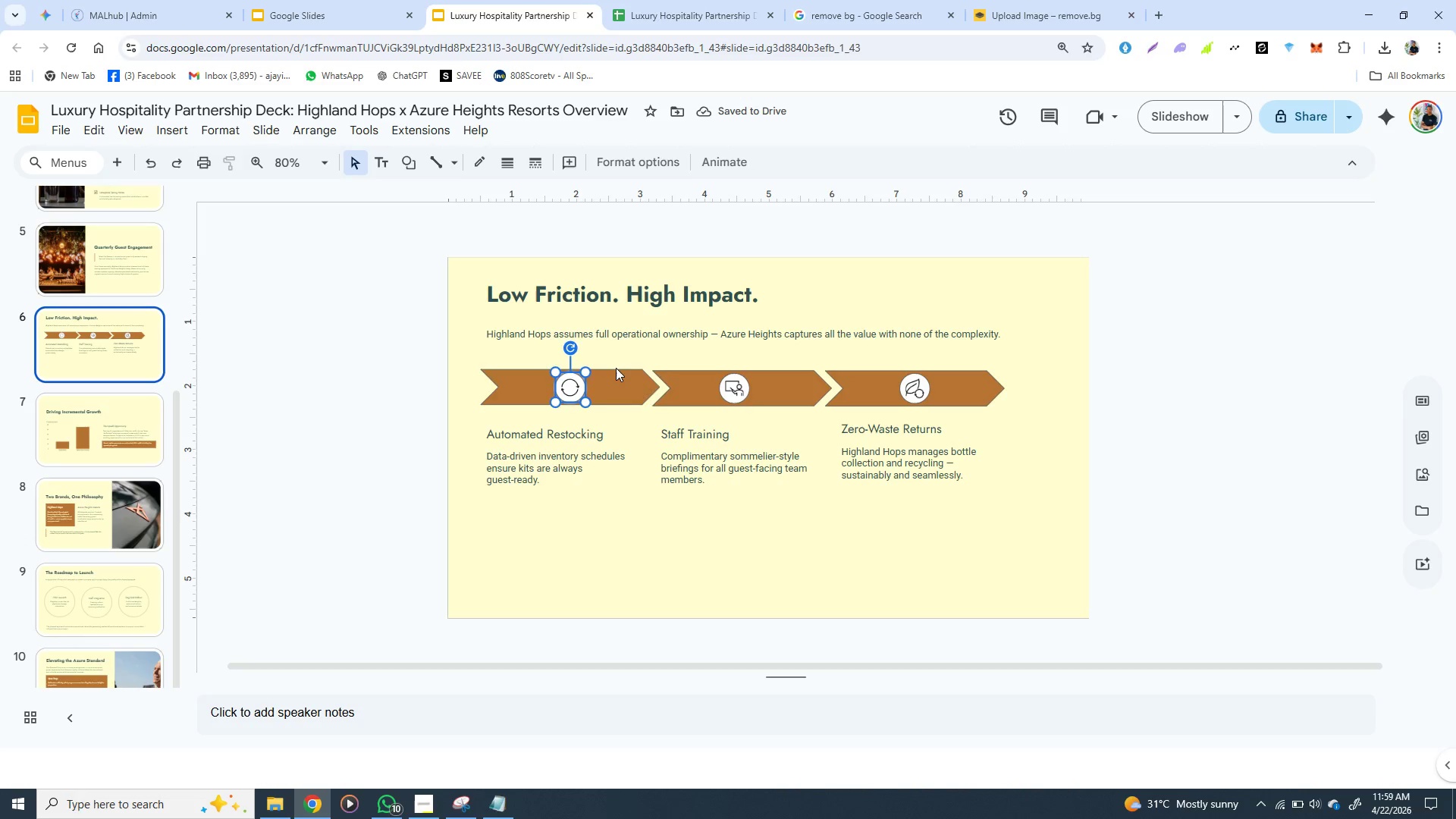 
hold_key(key=ShiftLeft, duration=1.26)
left_click([616, 368])
 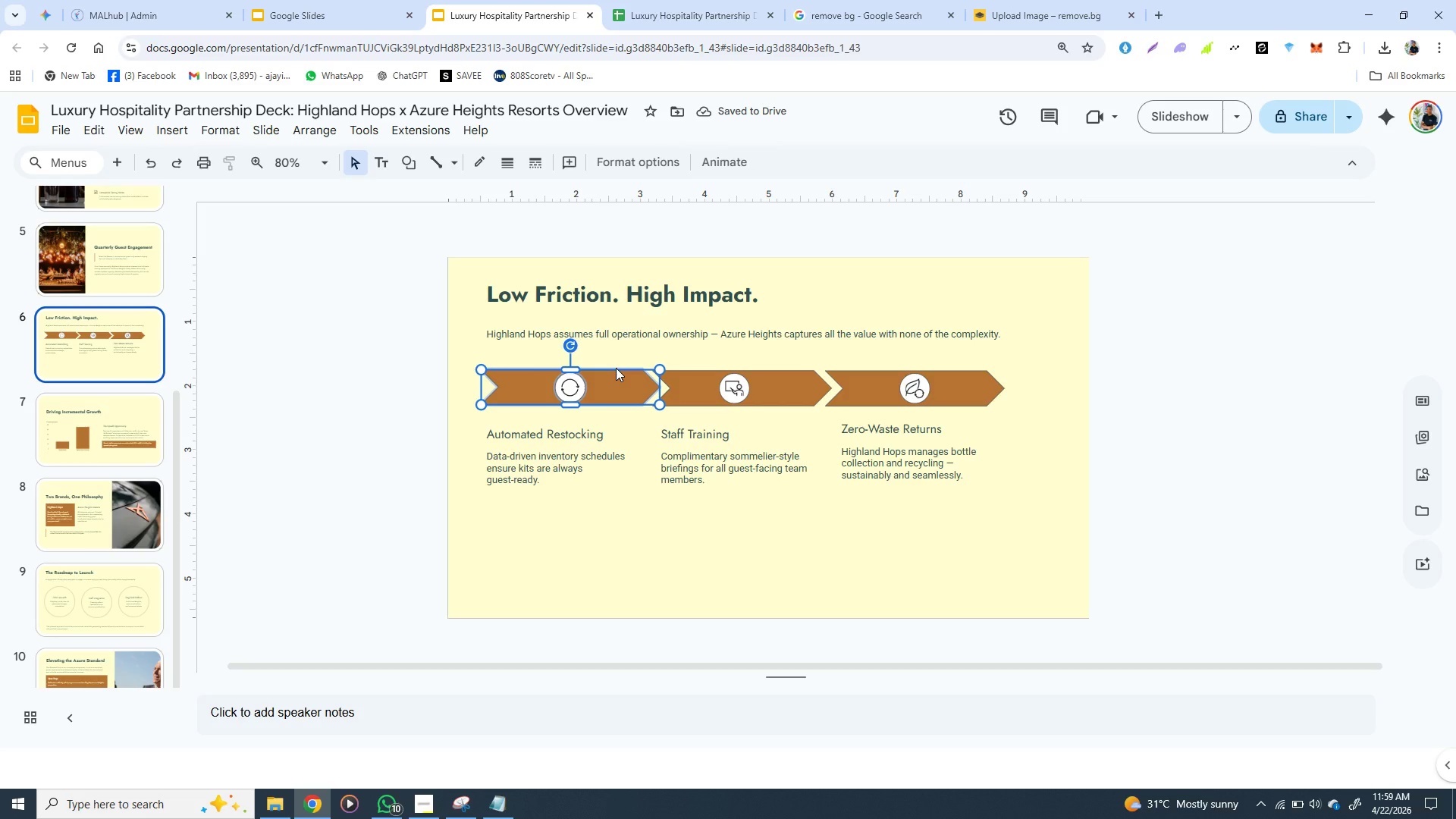 
right_click([616, 368])
 